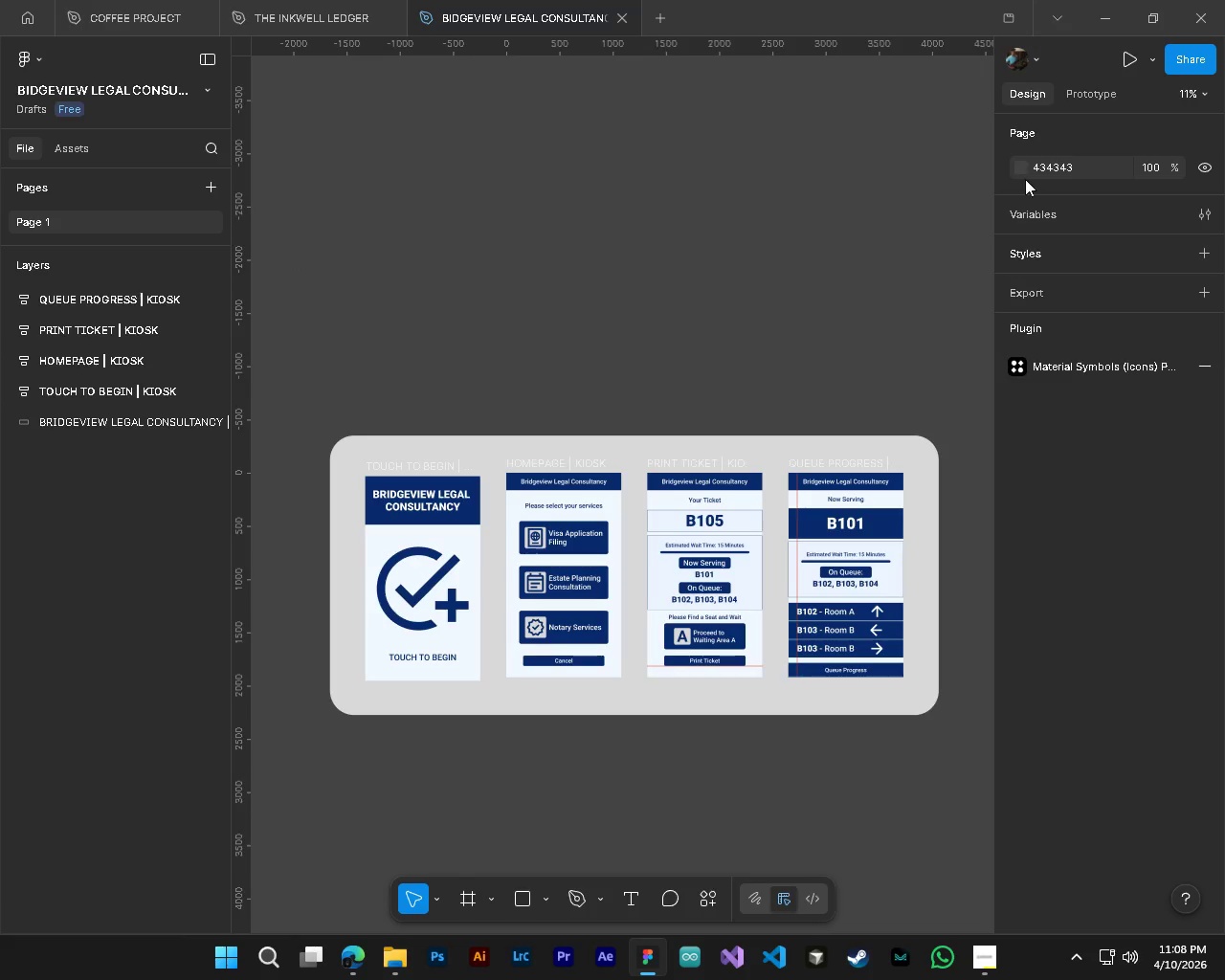 
left_click([1025, 164])
 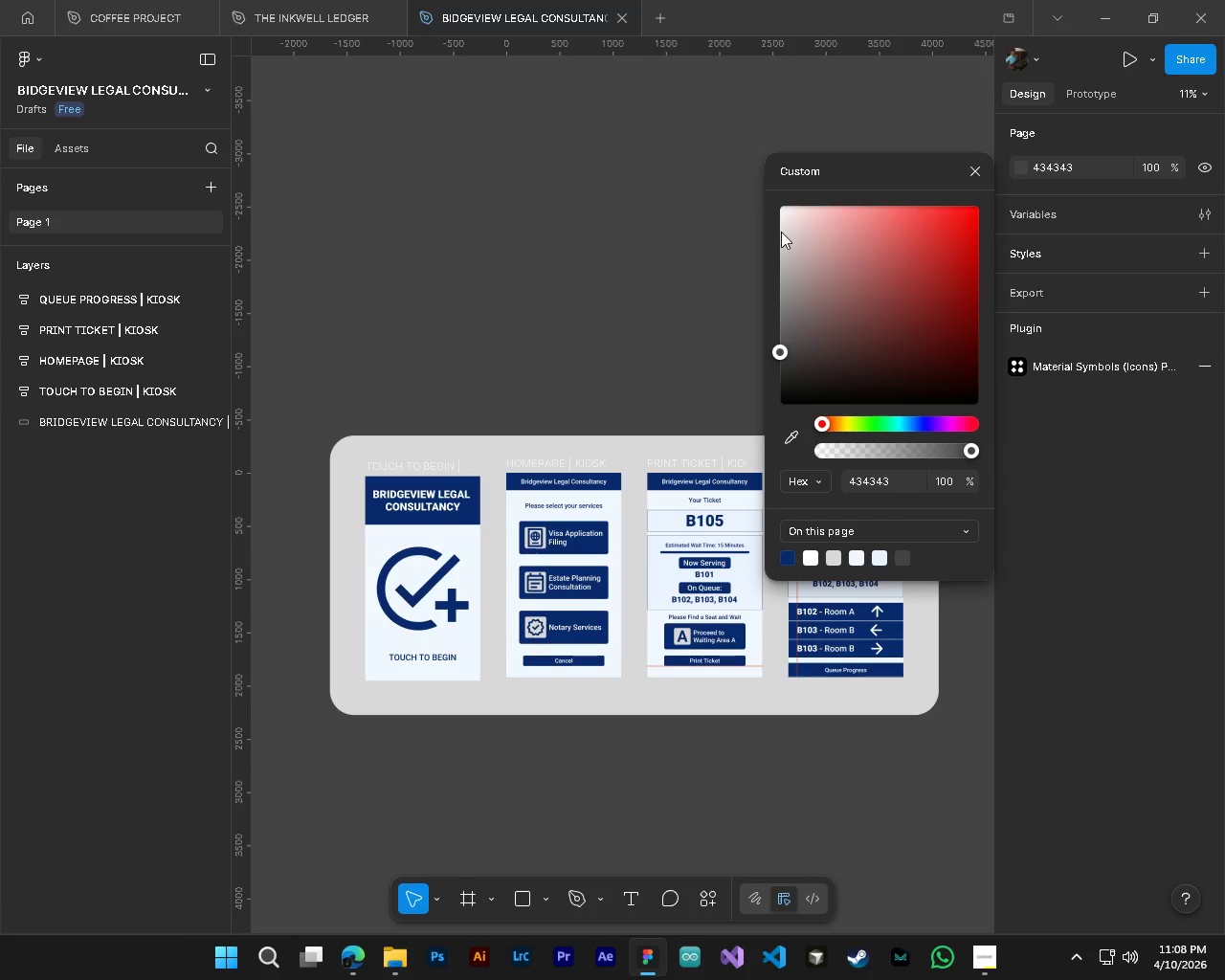 
left_click_drag(start_coordinate=[781, 231], to_coordinate=[657, 396])
 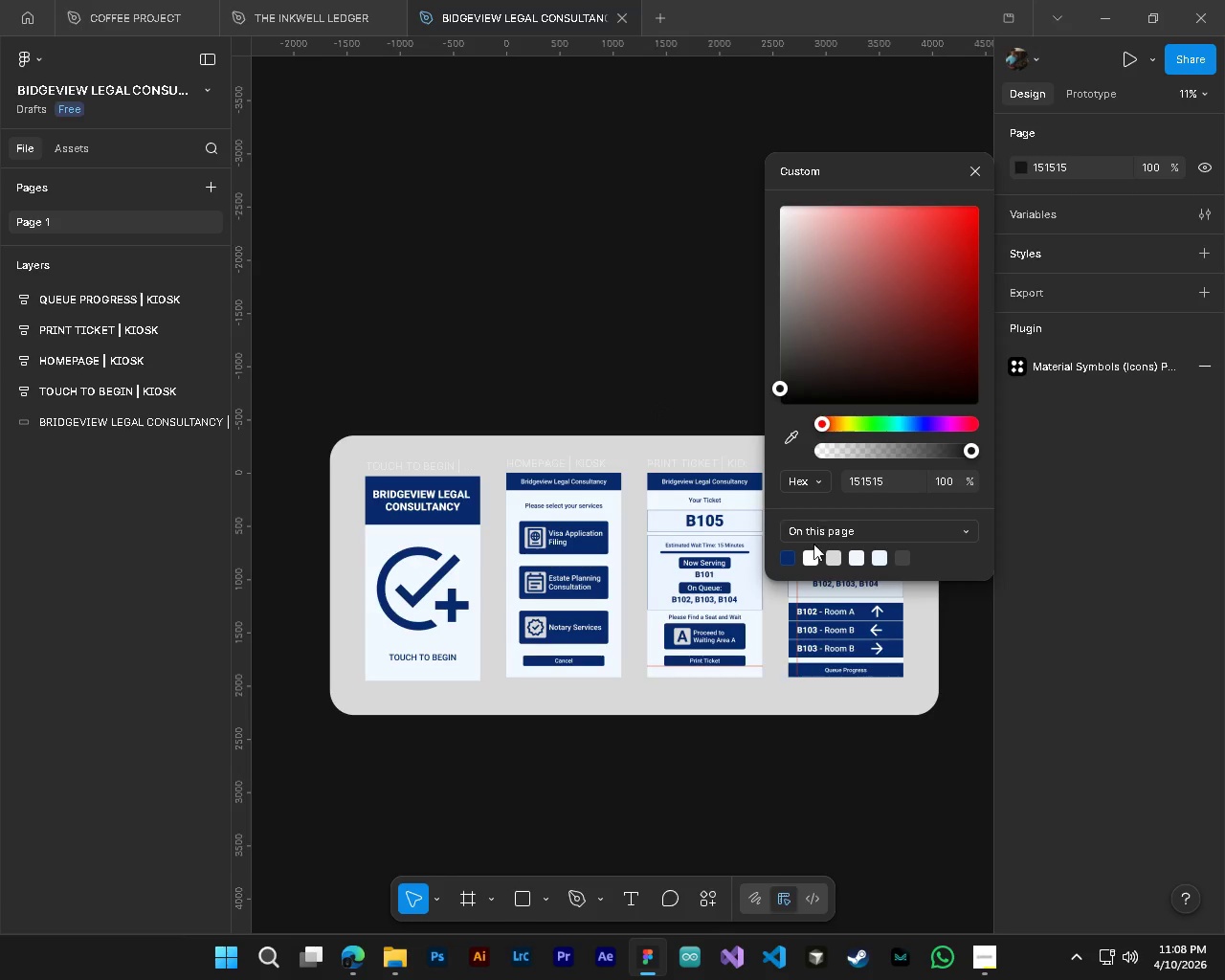 
left_click([793, 555])
 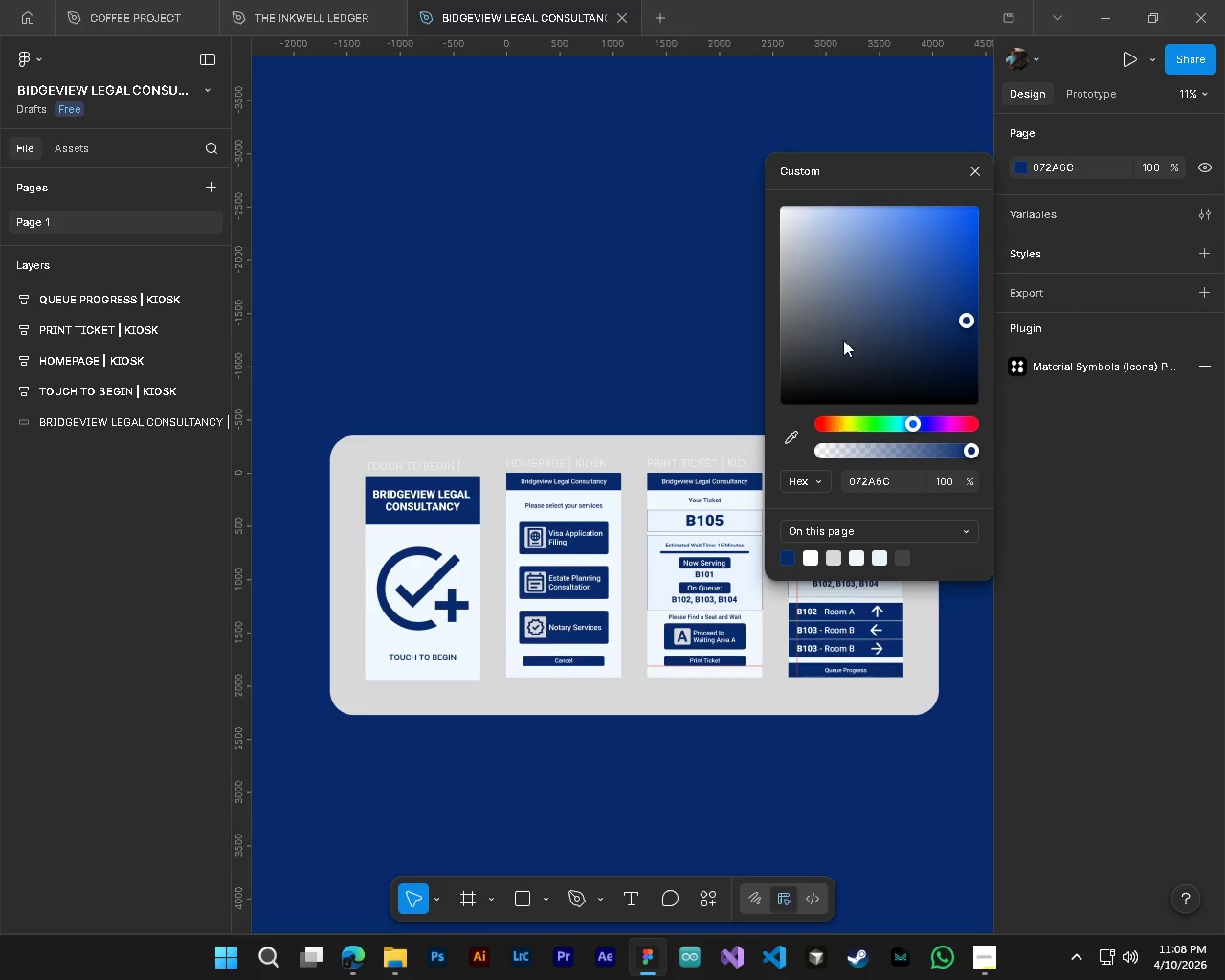 
left_click_drag(start_coordinate=[921, 320], to_coordinate=[854, 232])
 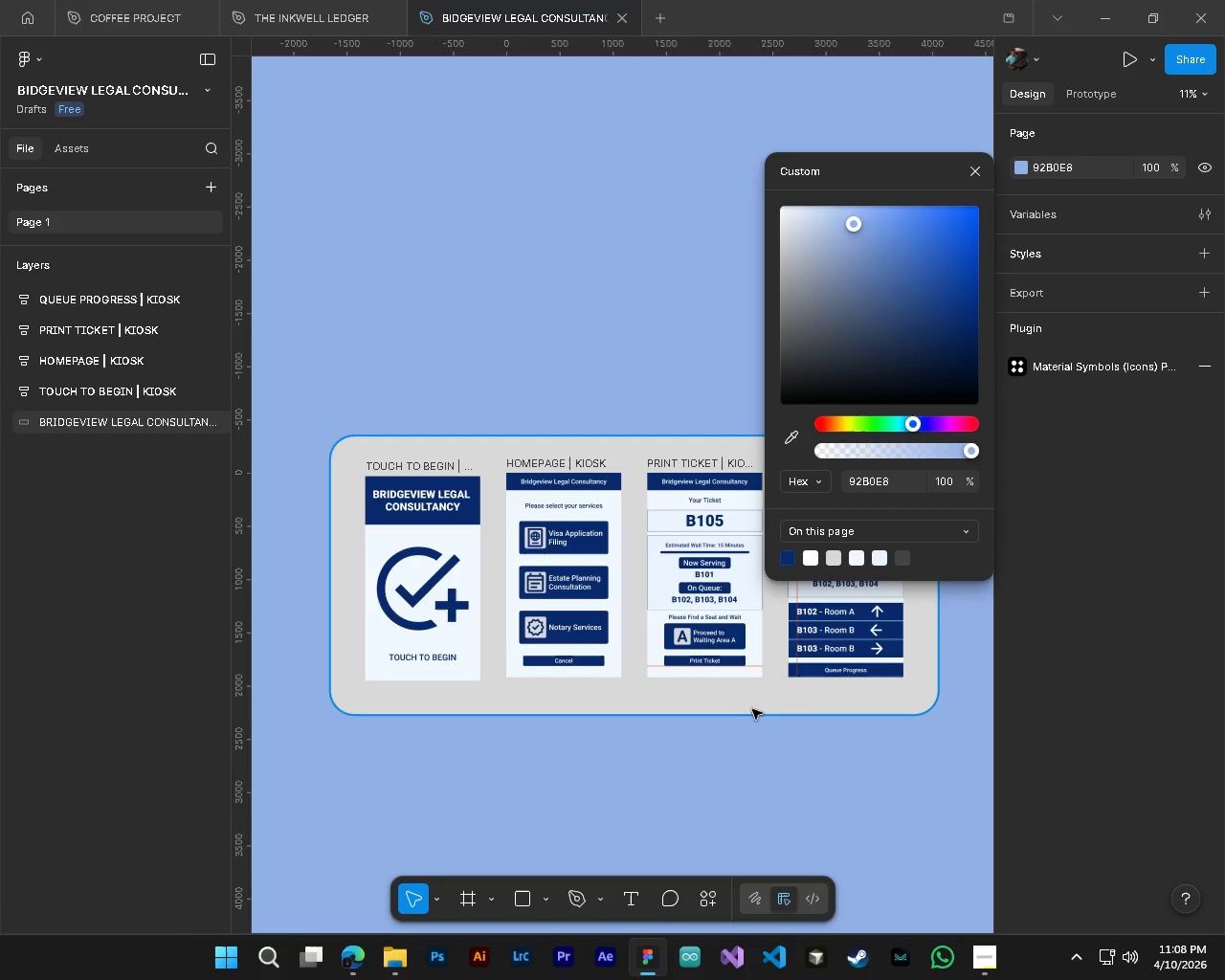 
left_click([751, 708])
 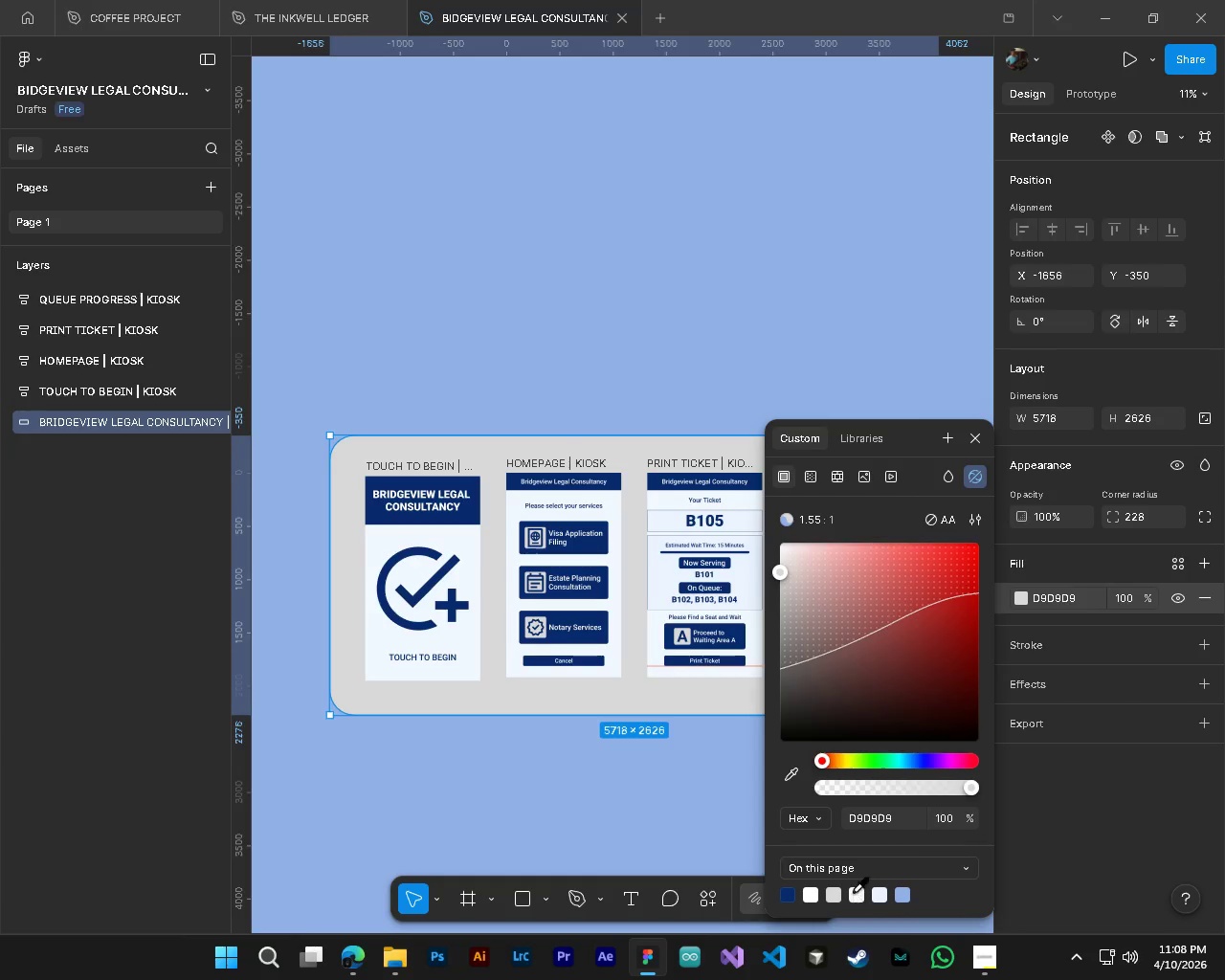 
left_click([901, 892])
 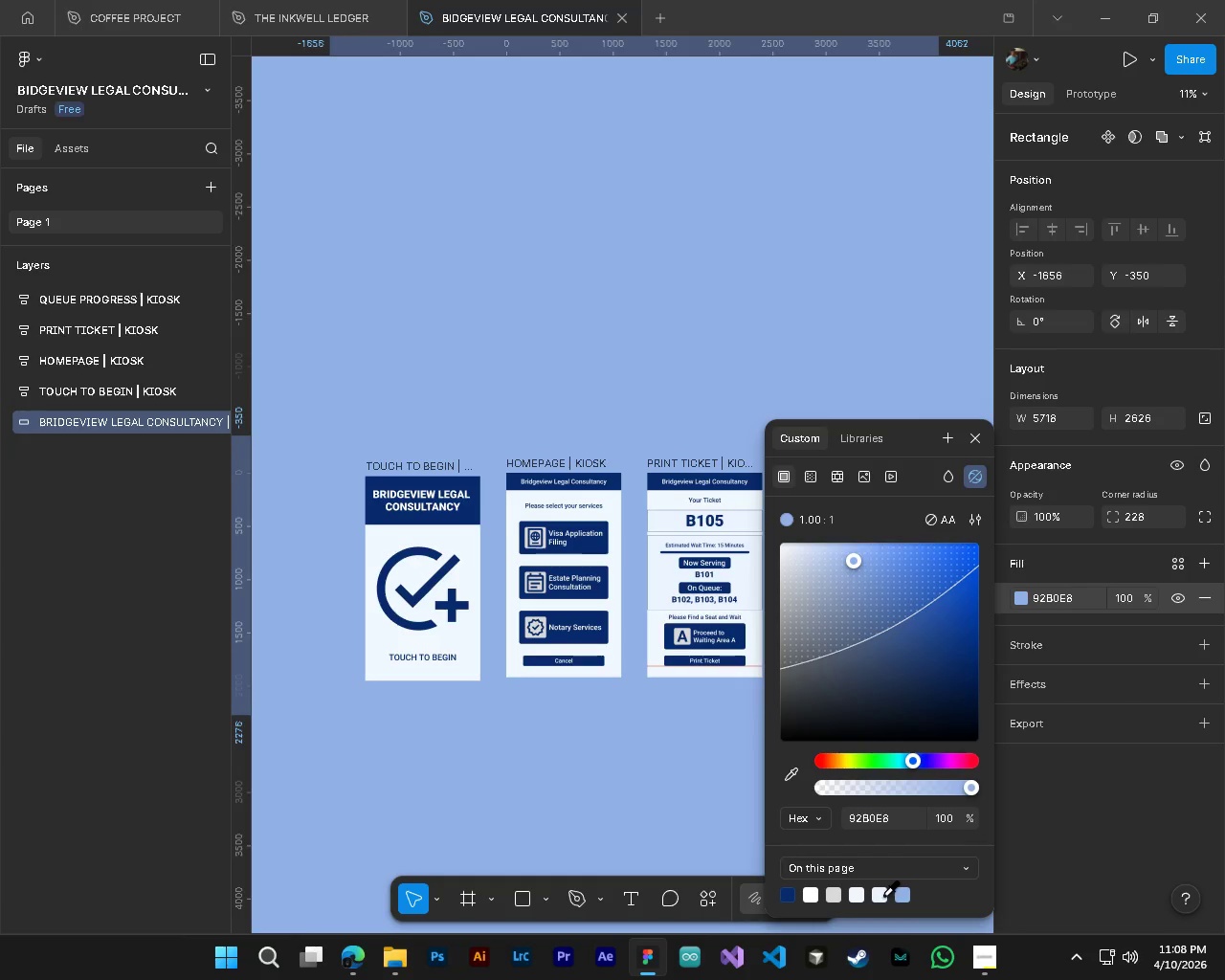 
left_click([881, 895])
 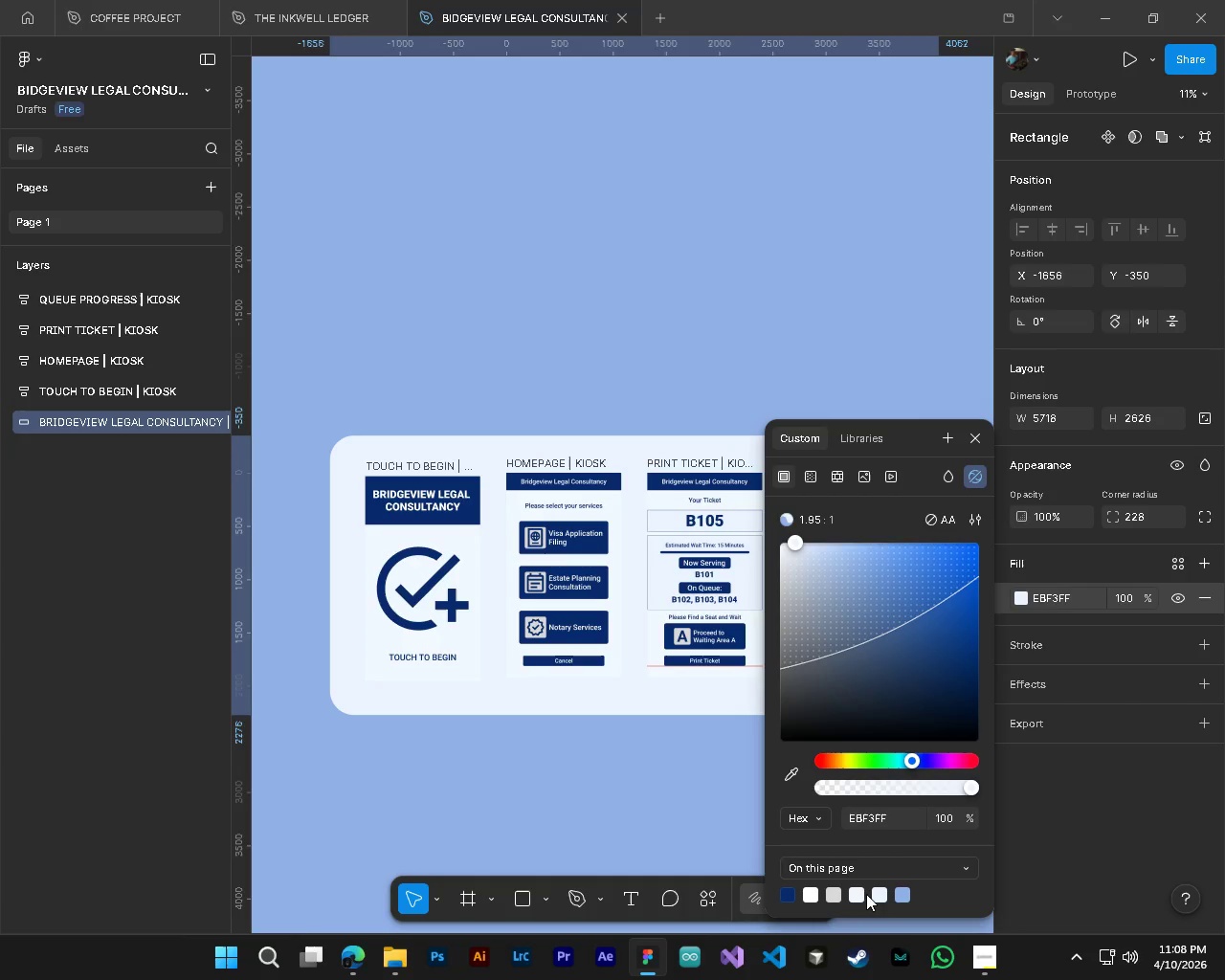 
left_click([858, 894])
 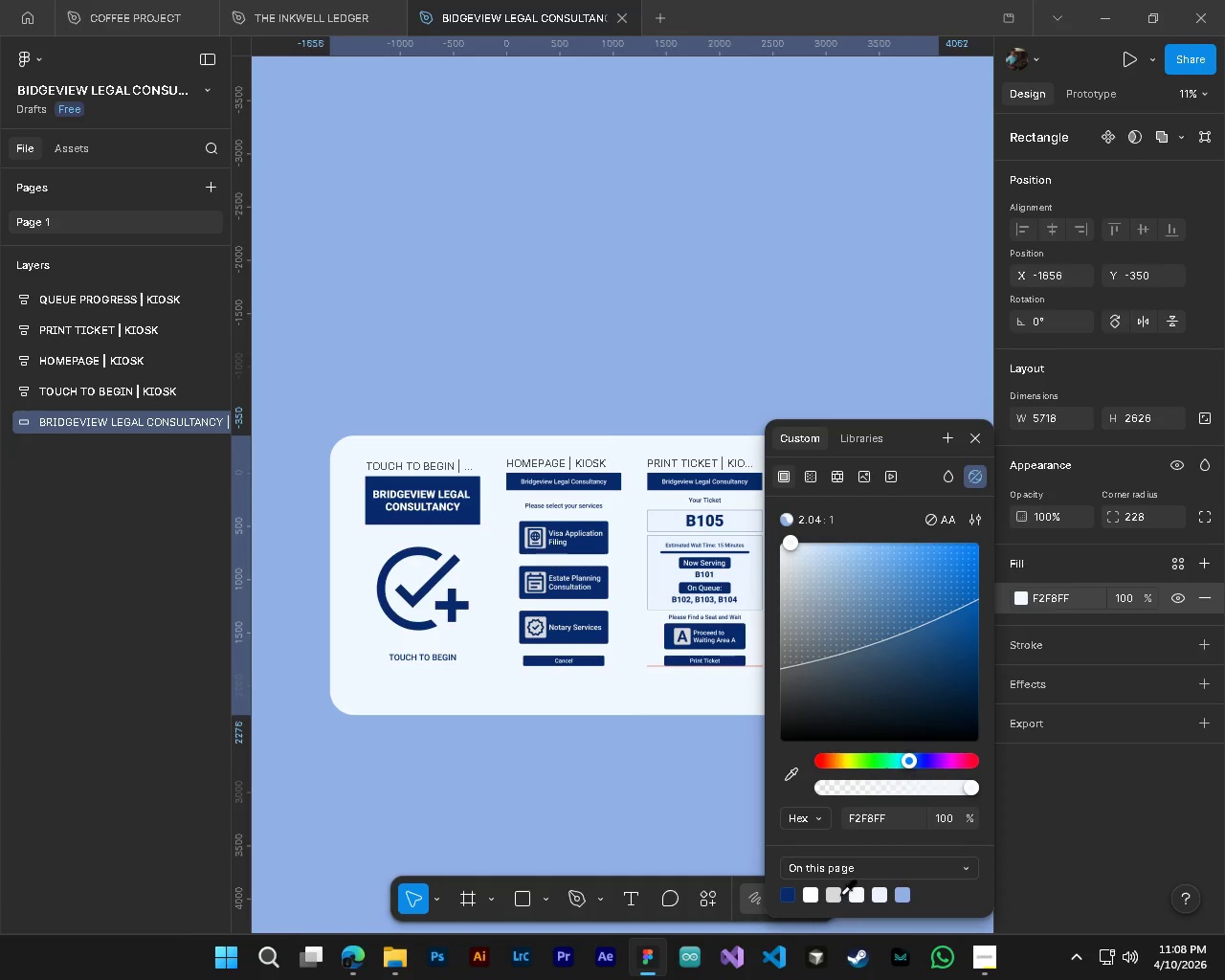 
left_click([837, 893])
 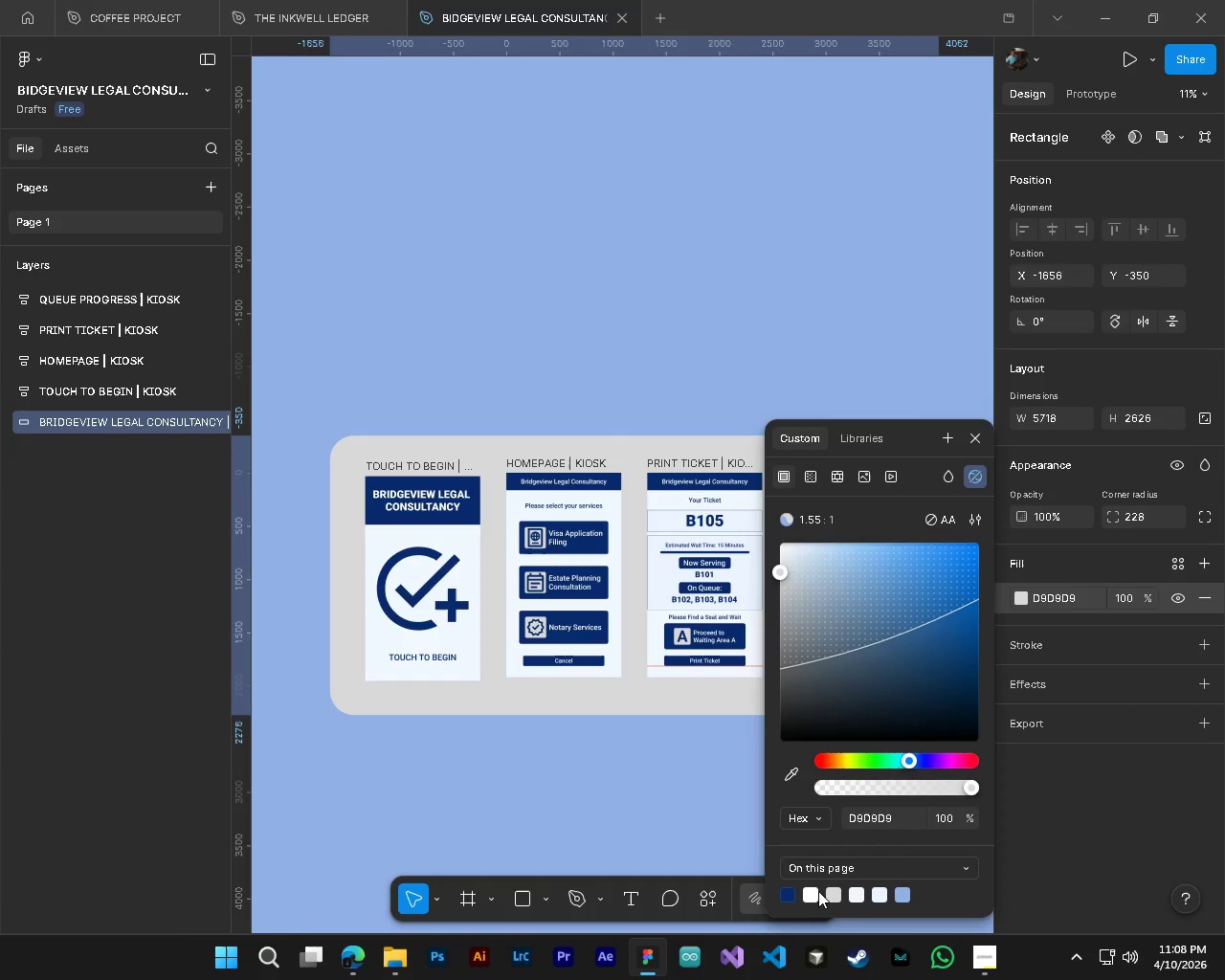 
left_click([814, 891])
 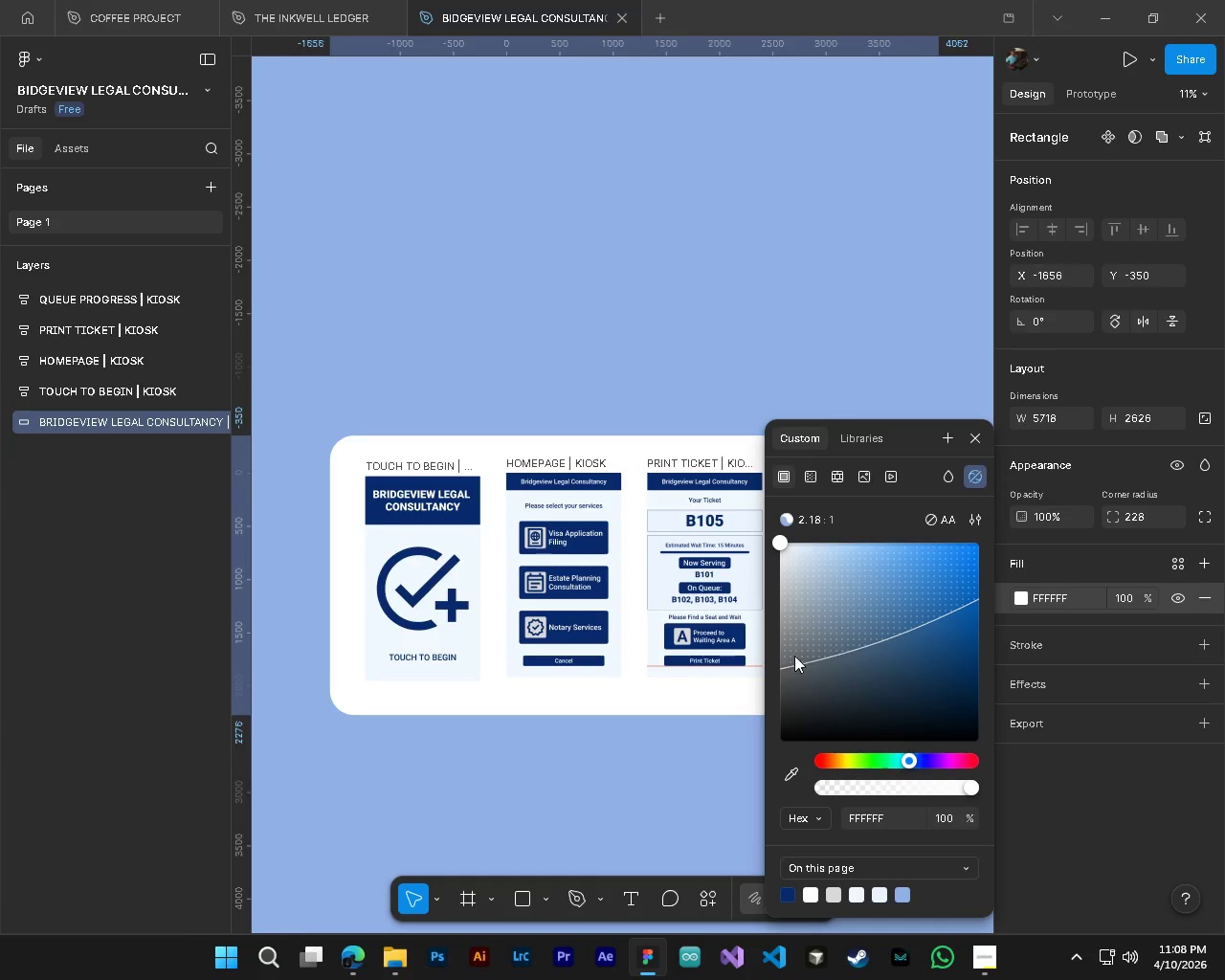 
left_click_drag(start_coordinate=[844, 651], to_coordinate=[924, 689])
 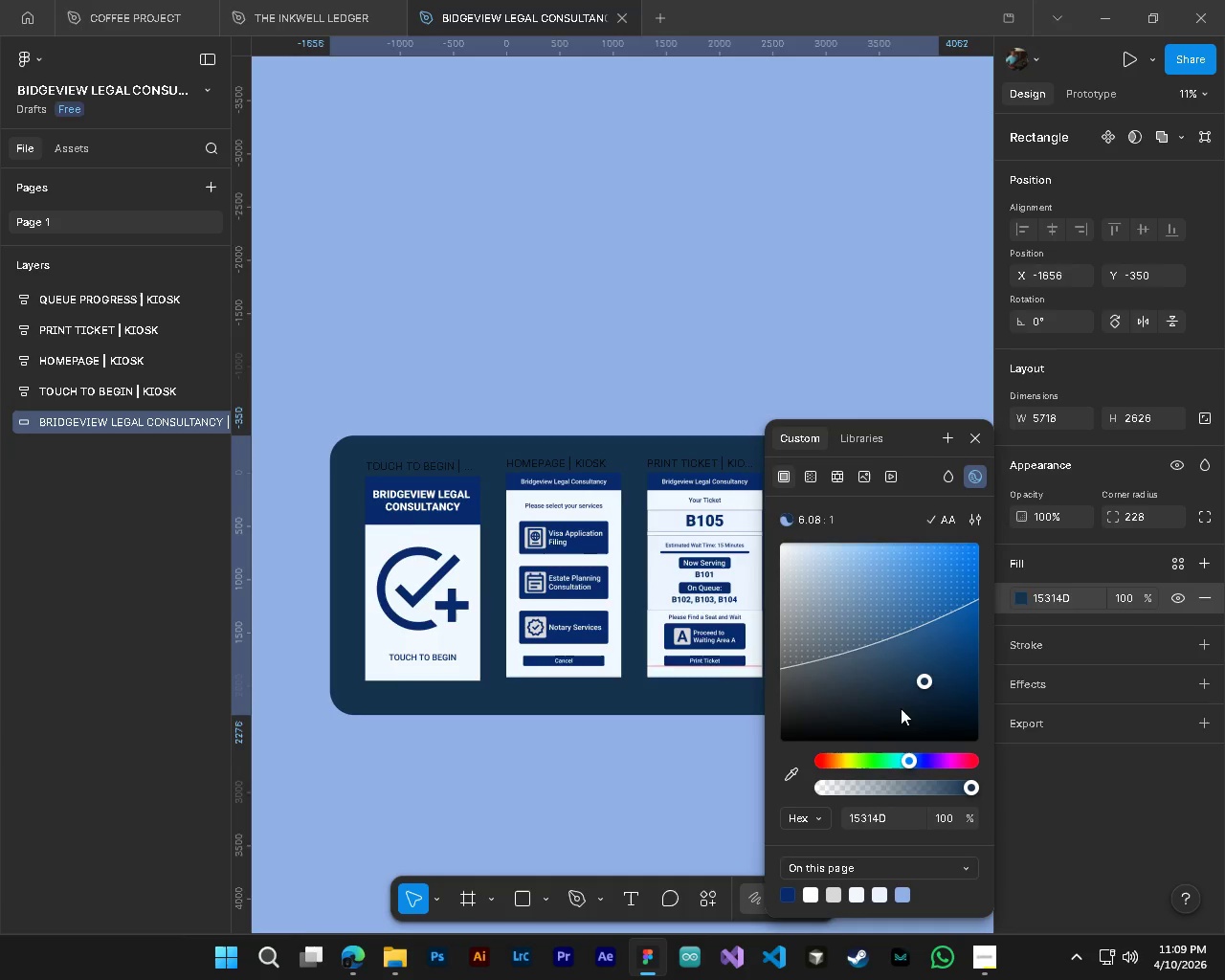 
left_click_drag(start_coordinate=[898, 709], to_coordinate=[871, 715])
 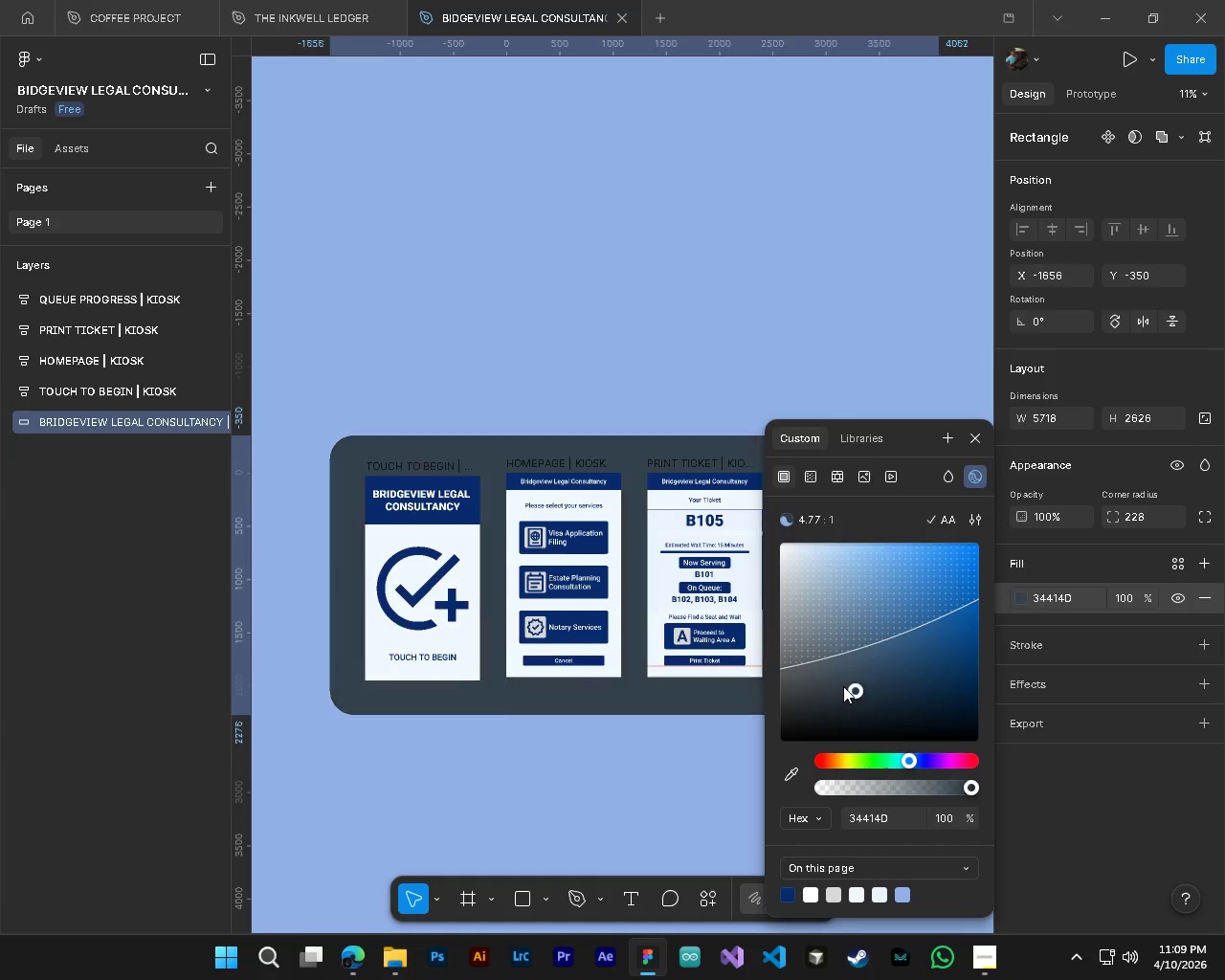 
left_click_drag(start_coordinate=[856, 699], to_coordinate=[989, 697])
 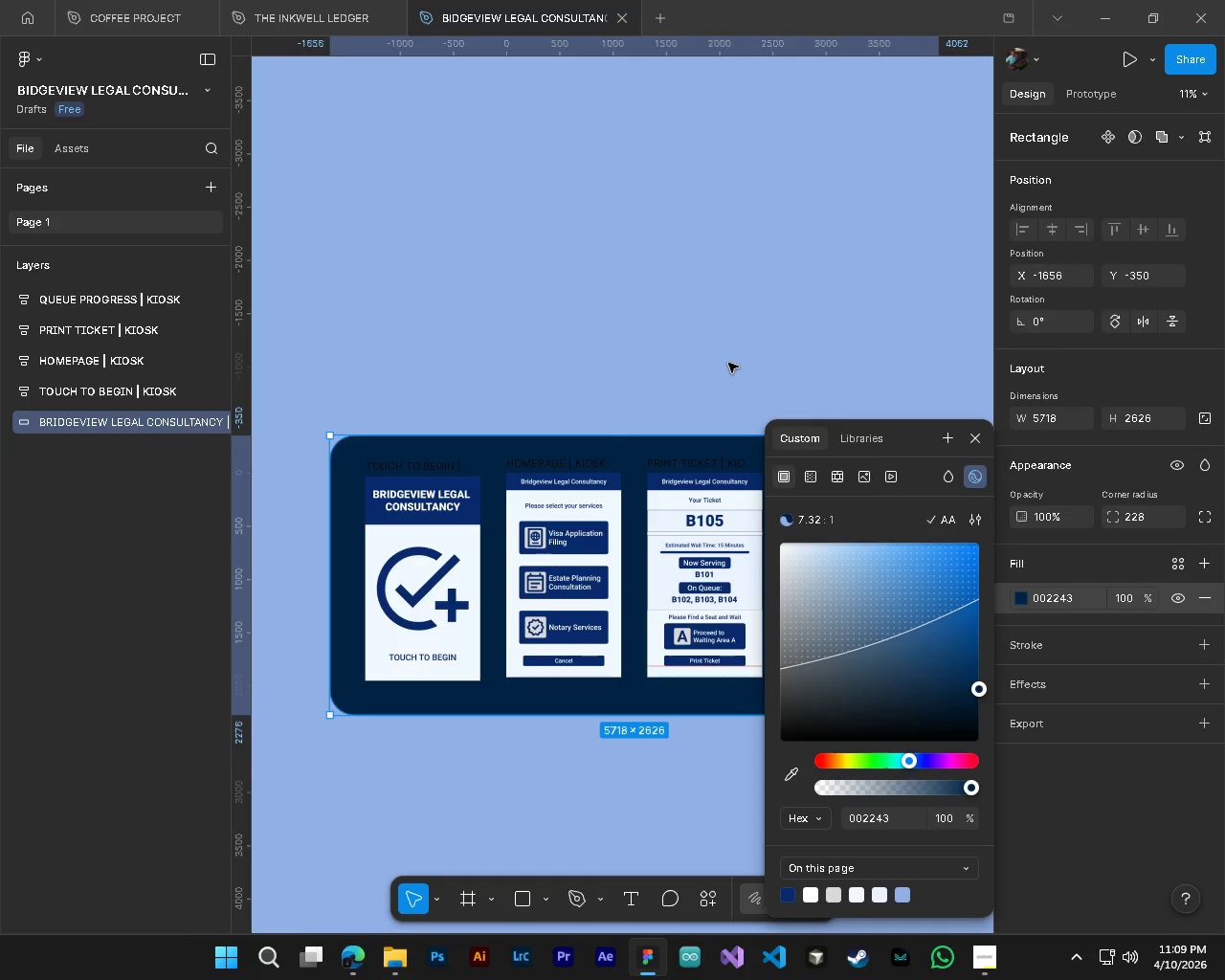 
left_click([728, 363])
 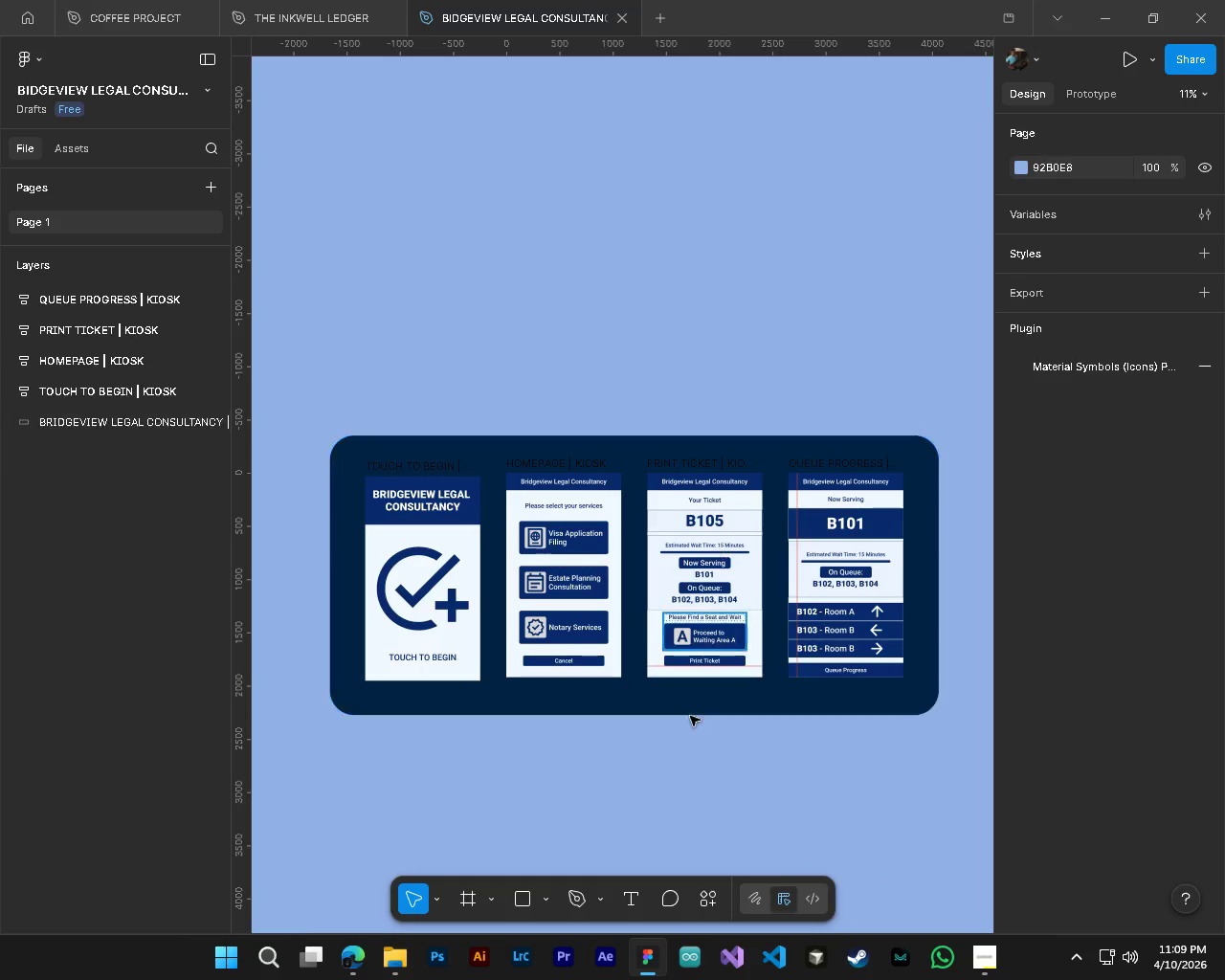 
hold_key(key=AltLeft, duration=0.47)
 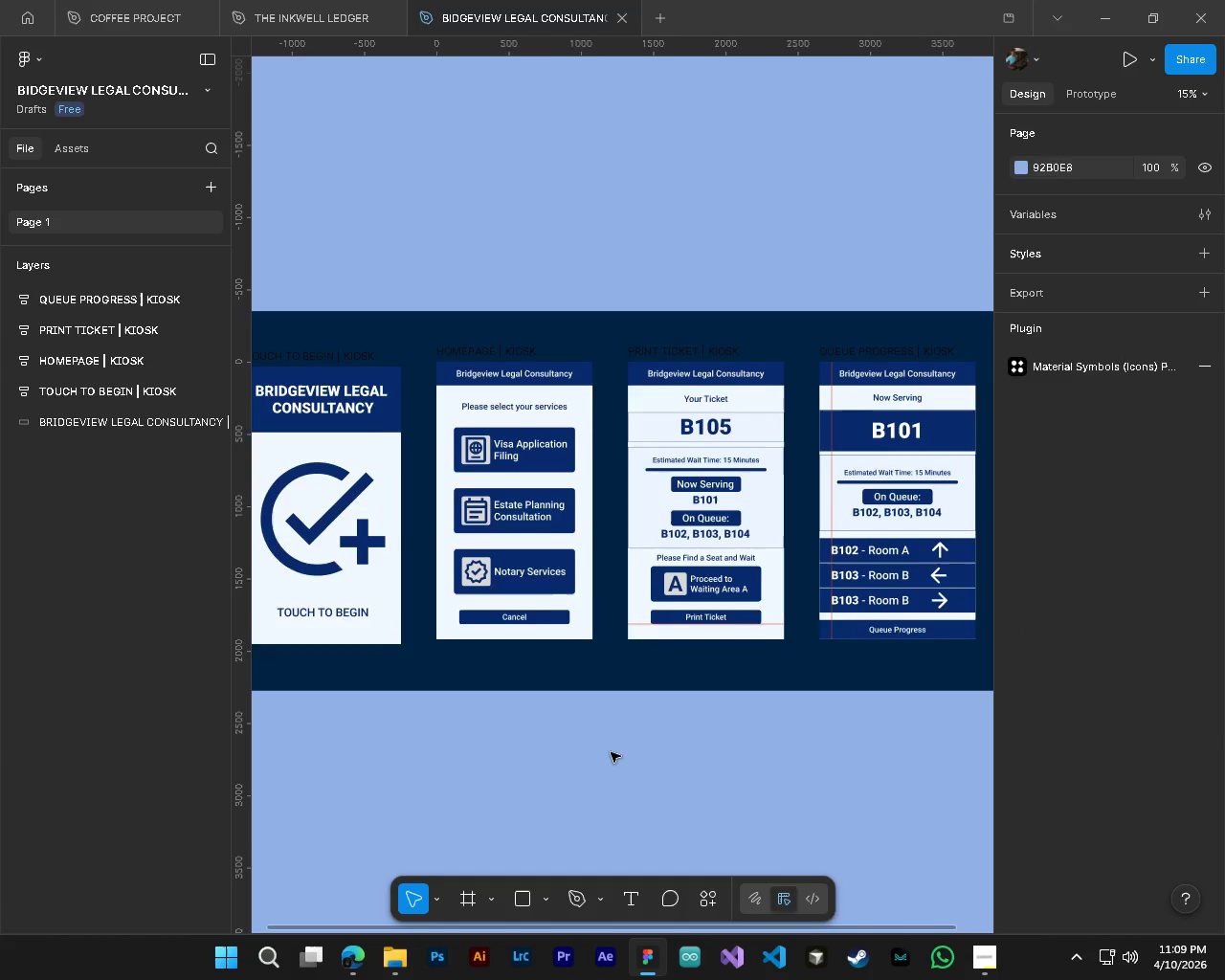 
hold_key(key=ControlLeft, duration=0.52)
 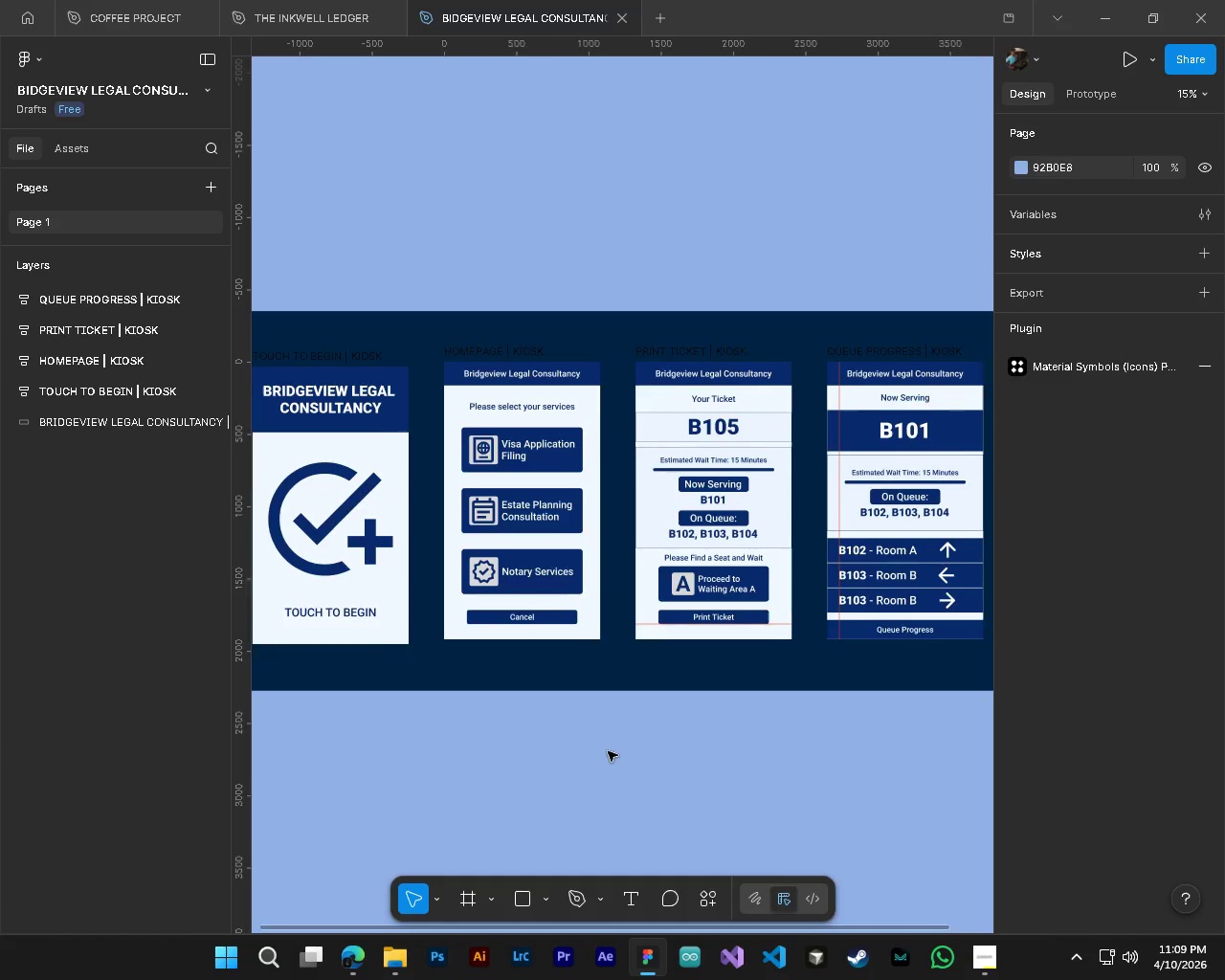 
hold_key(key=ShiftLeft, duration=0.47)
 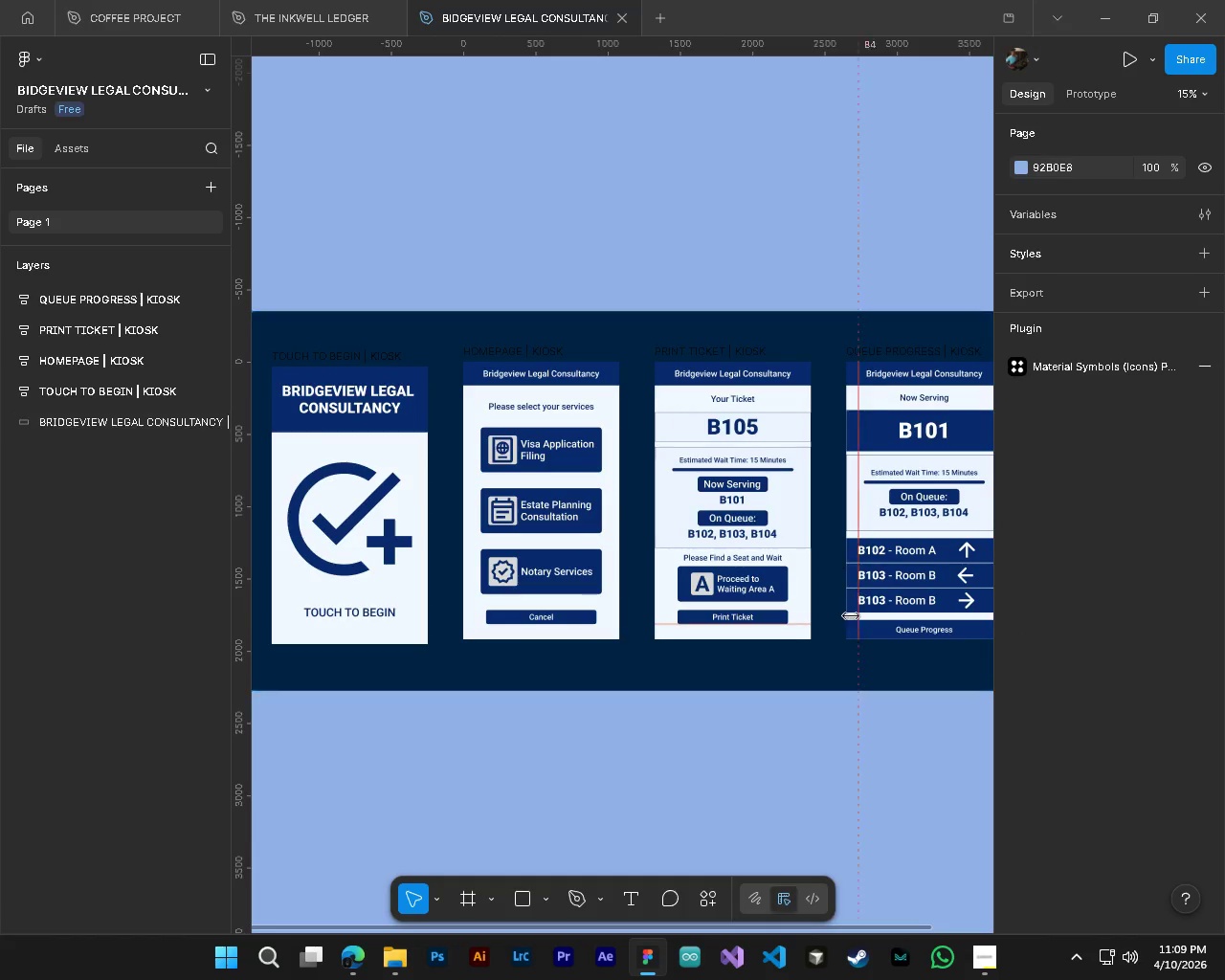 
scroll: coordinate [608, 751], scroll_direction: up, amount: 5.0
 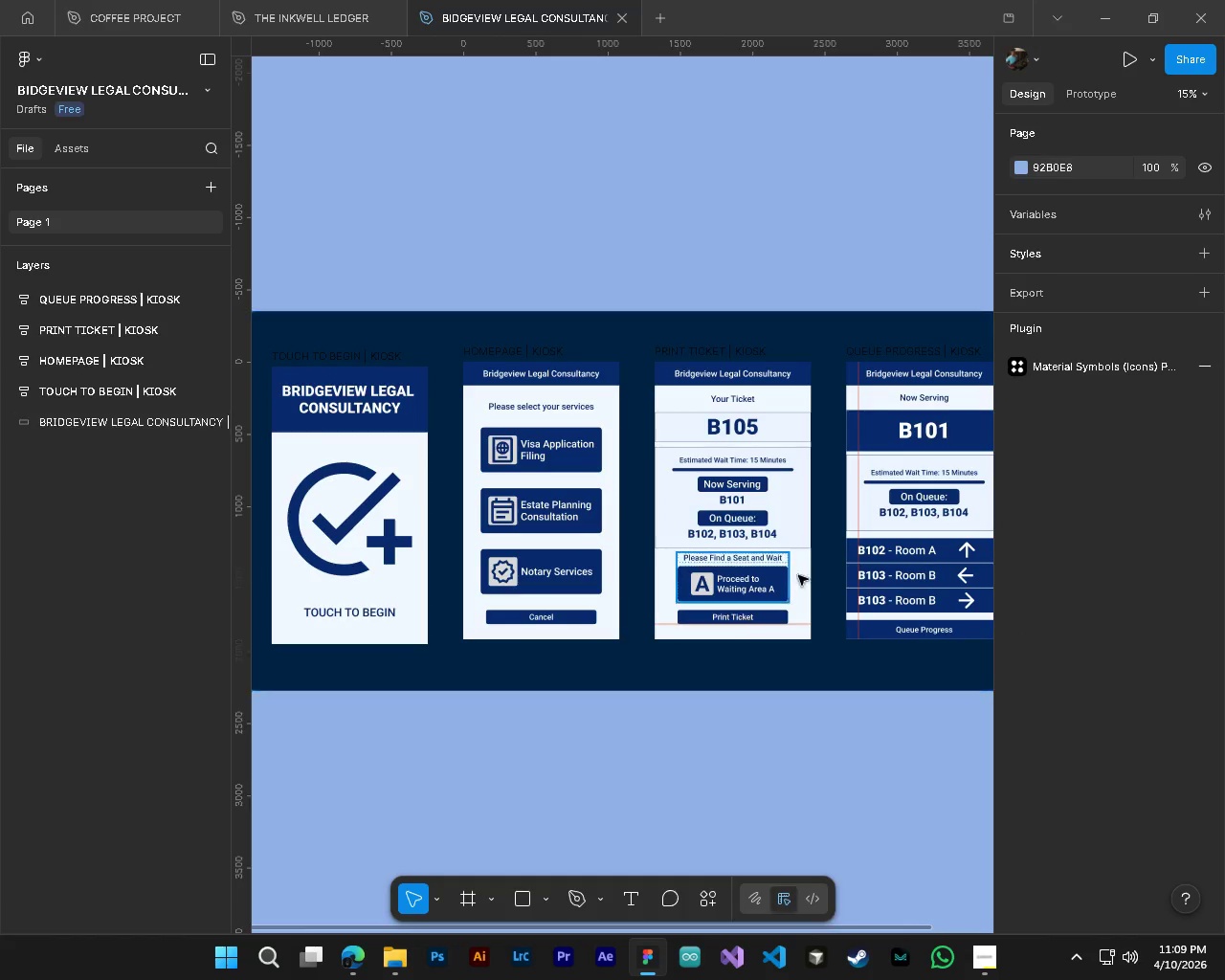 
hold_key(key=AltLeft, duration=1.64)
 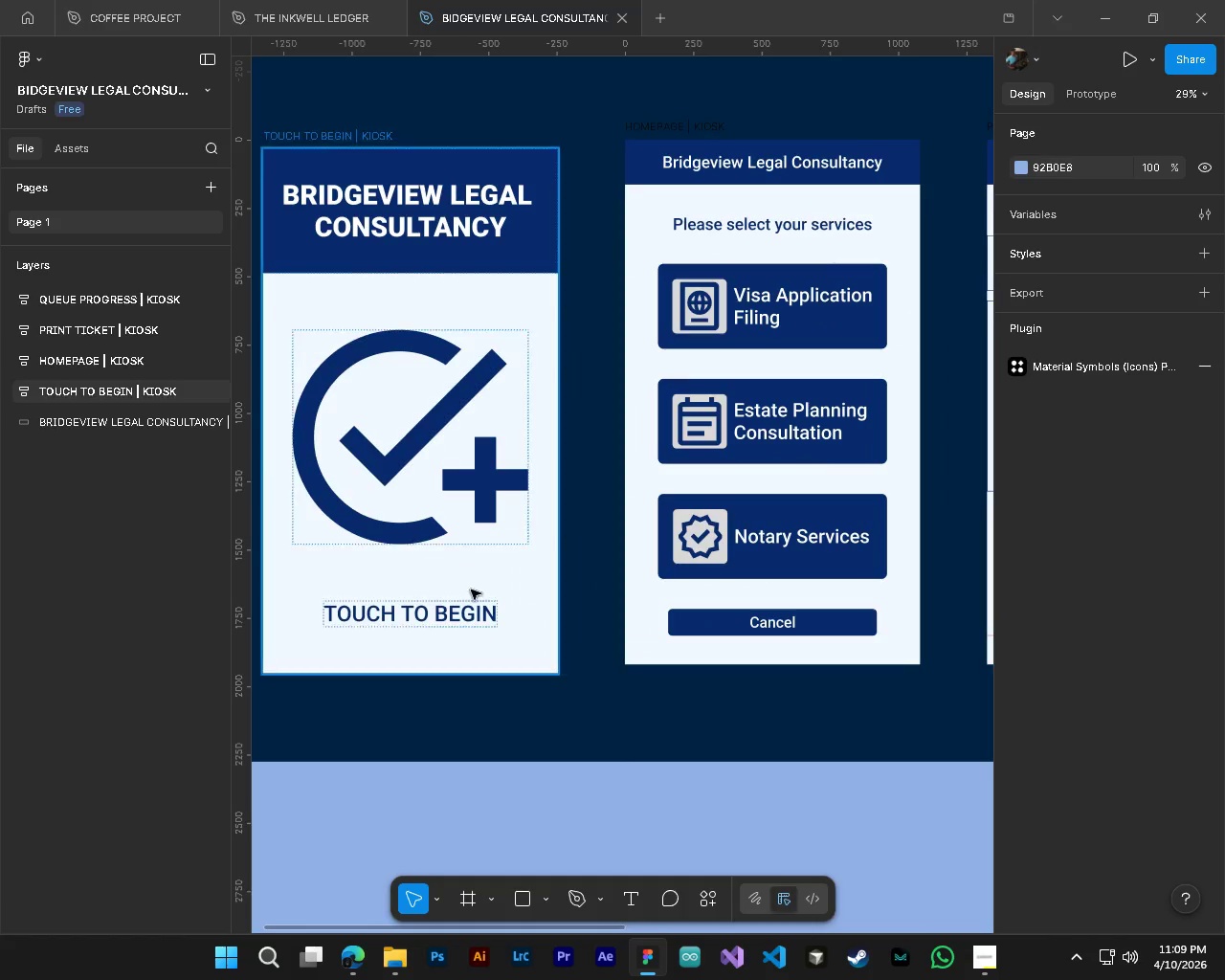 
hold_key(key=ControlLeft, duration=1.5)
 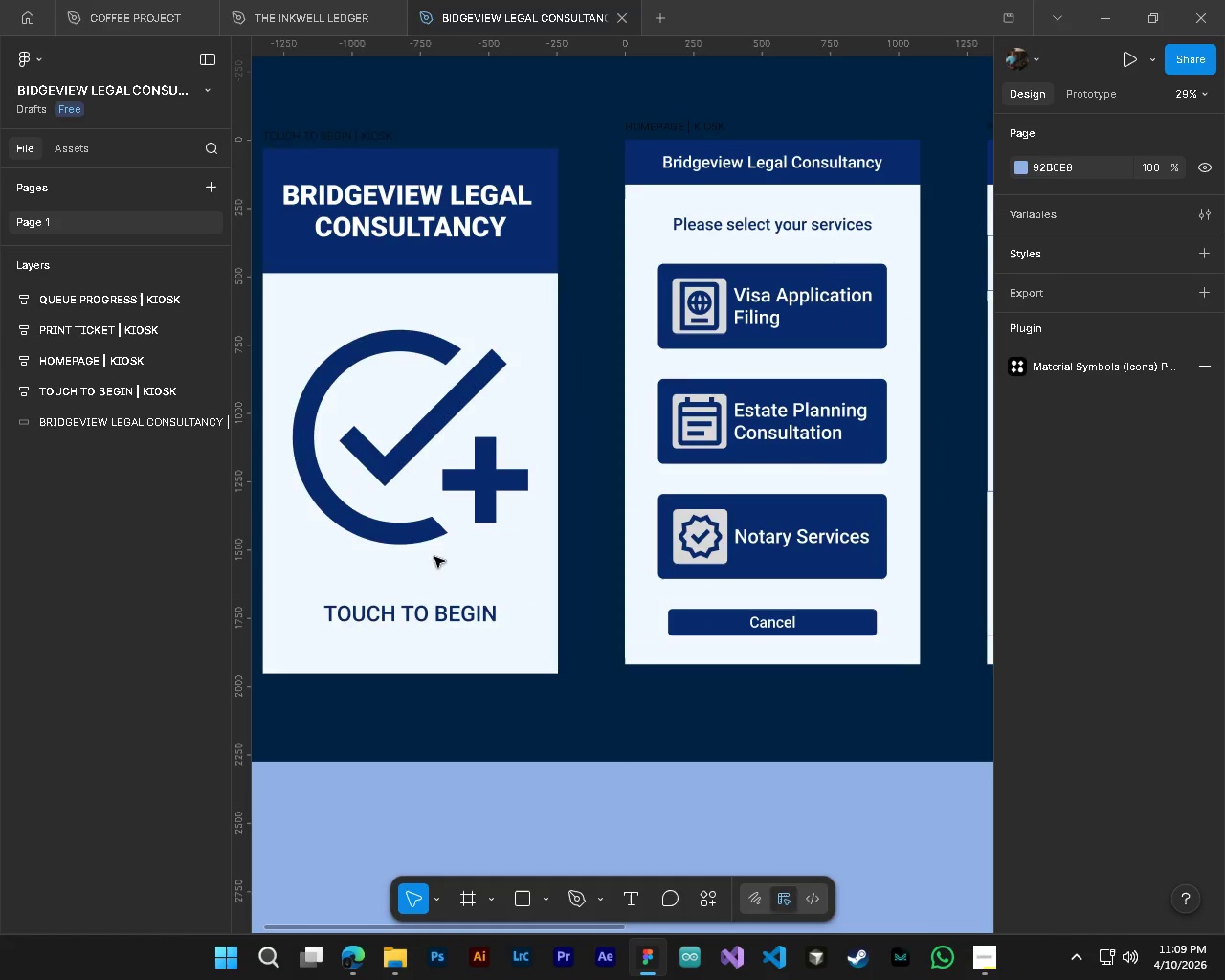 
key(Alt+Control+ControlLeft)
 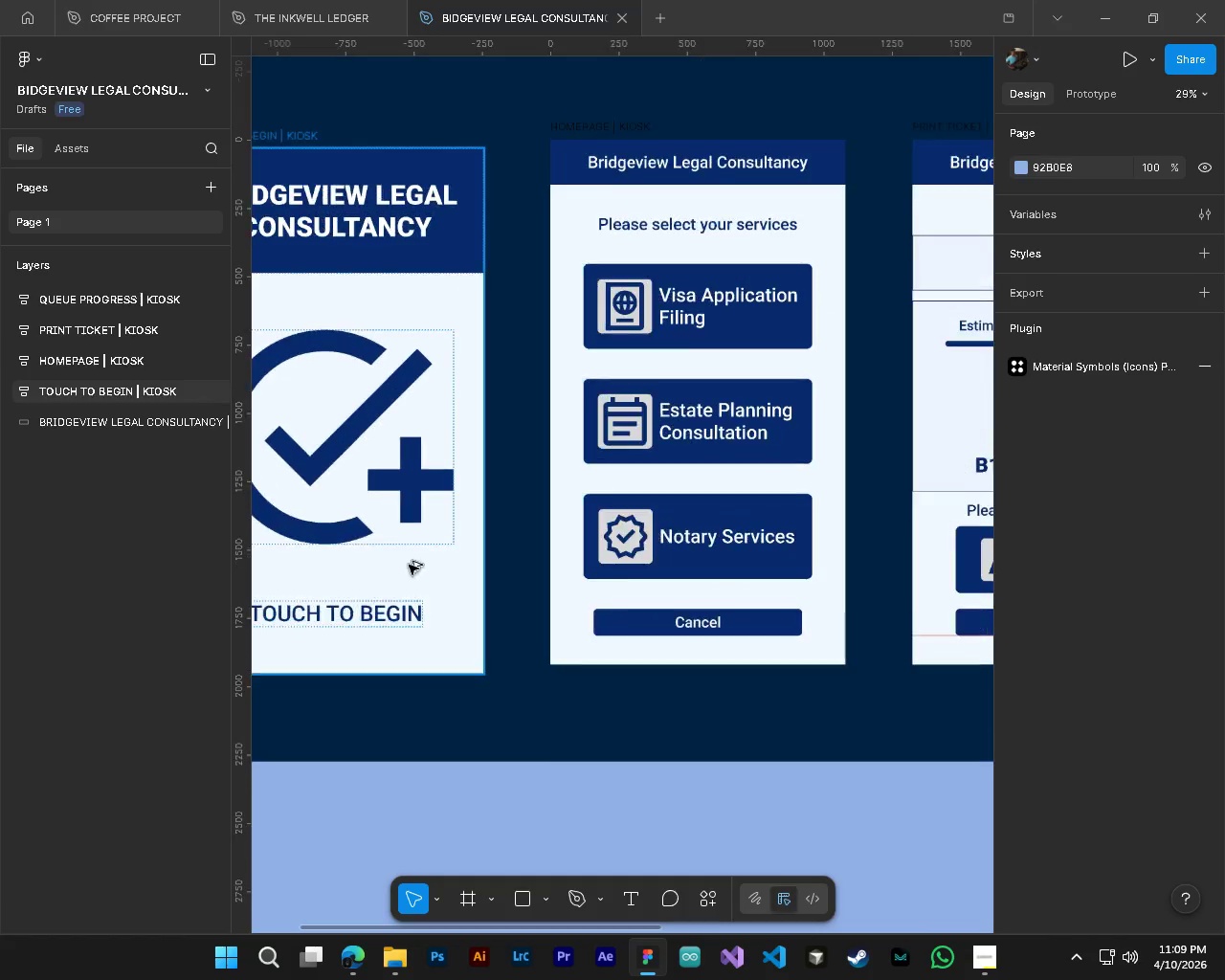 
key(Alt+Control+ControlLeft)
 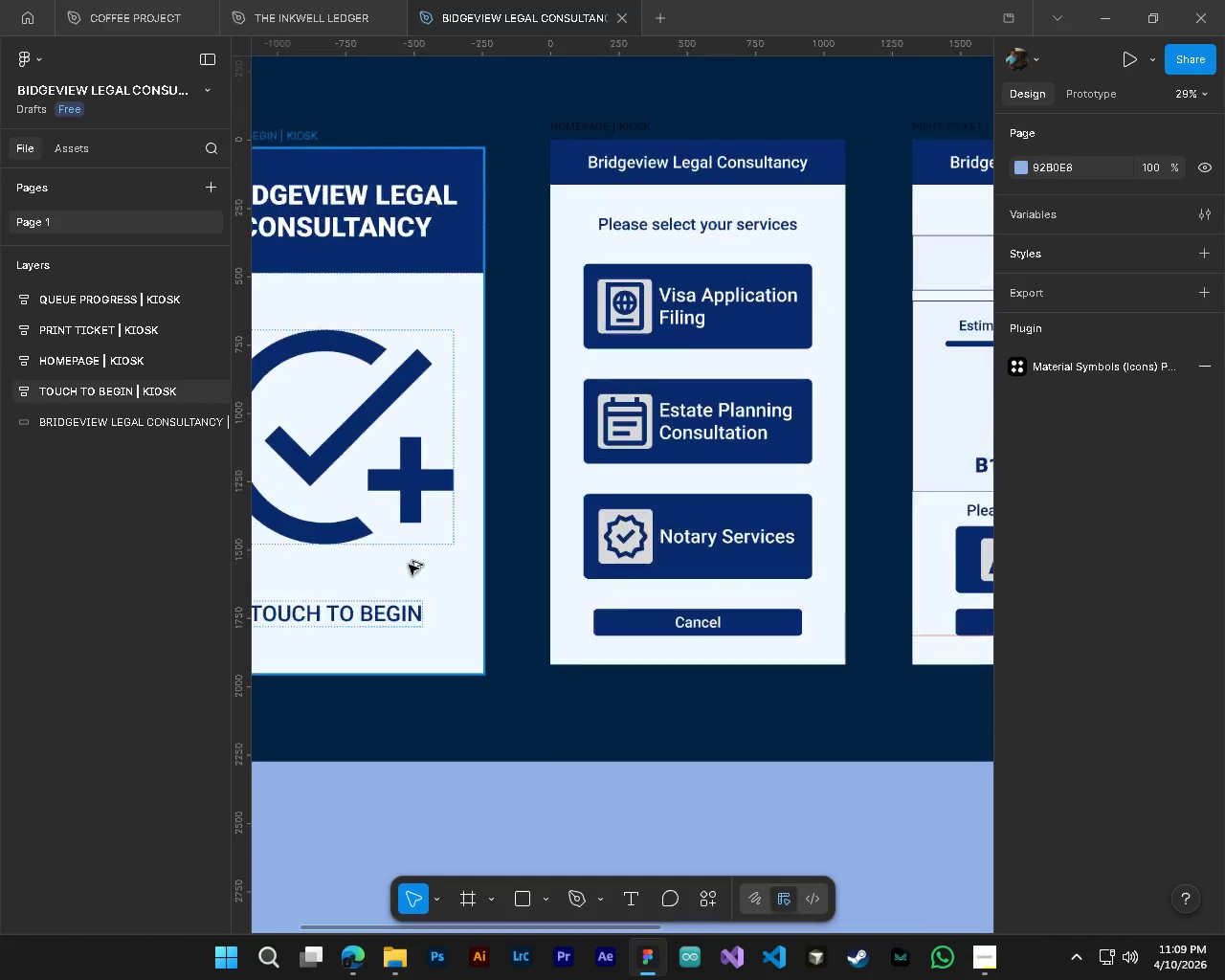 
key(Alt+Control+ControlLeft)
 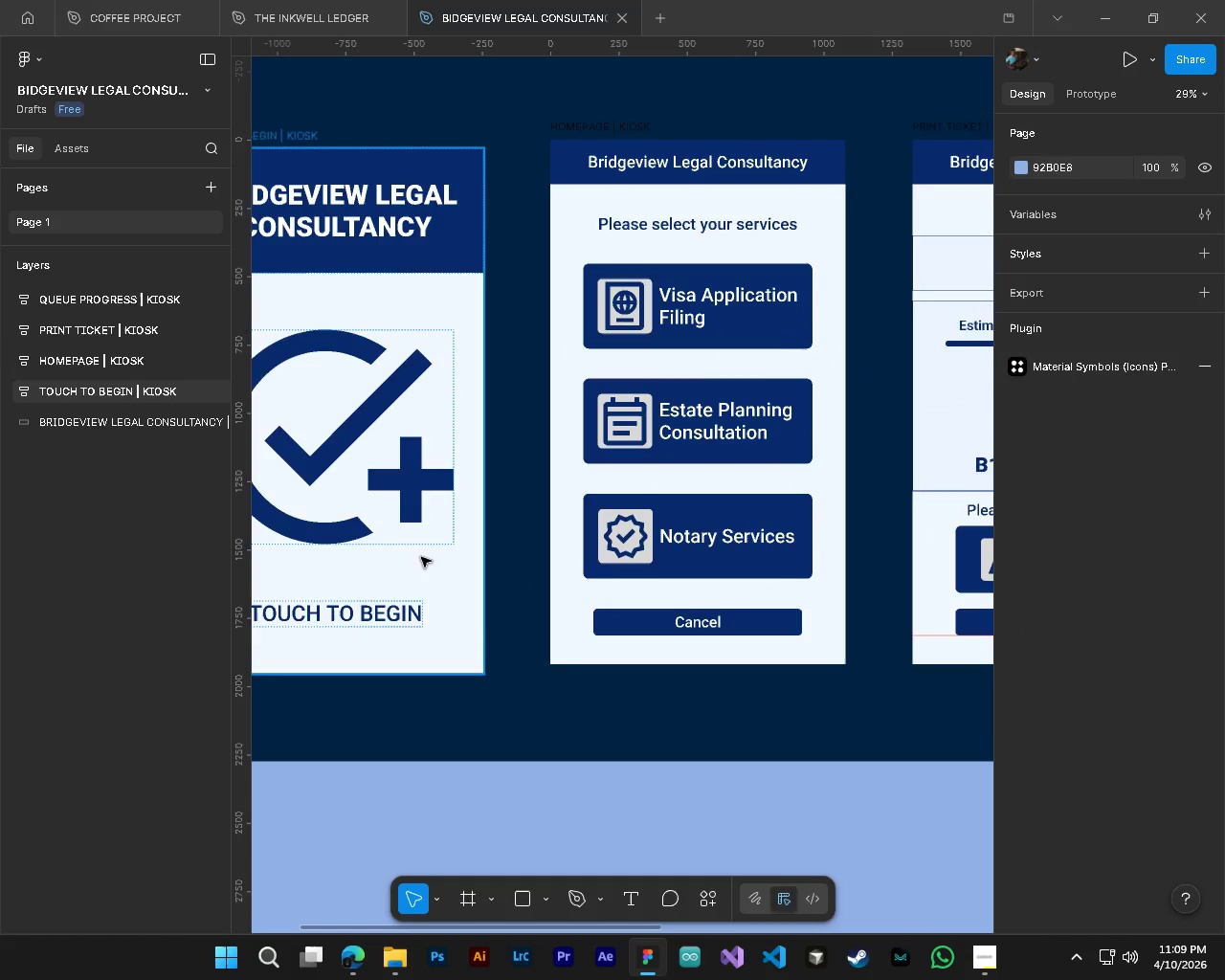 
key(Alt+Control+ControlLeft)
 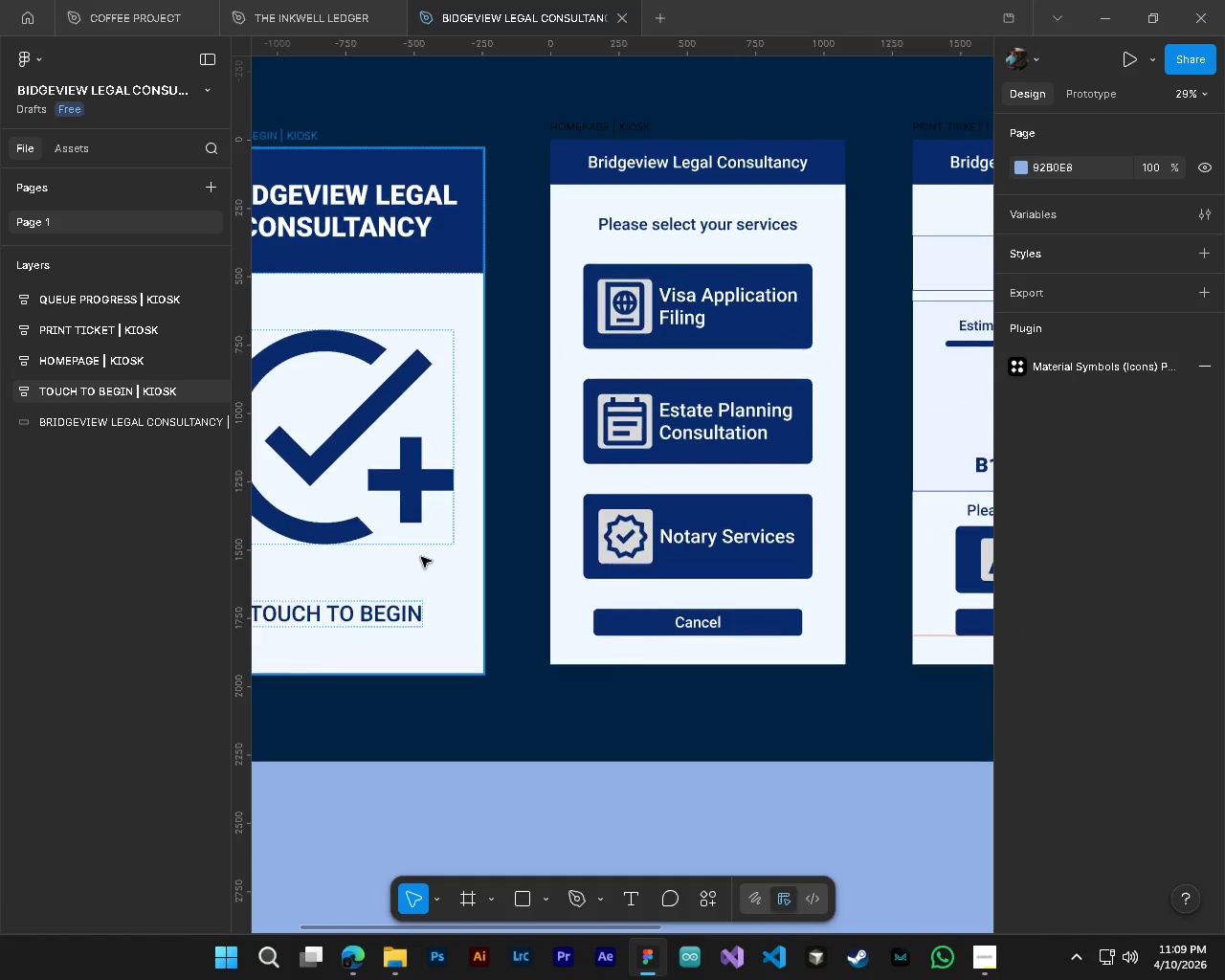 
key(Shift+ShiftLeft)
 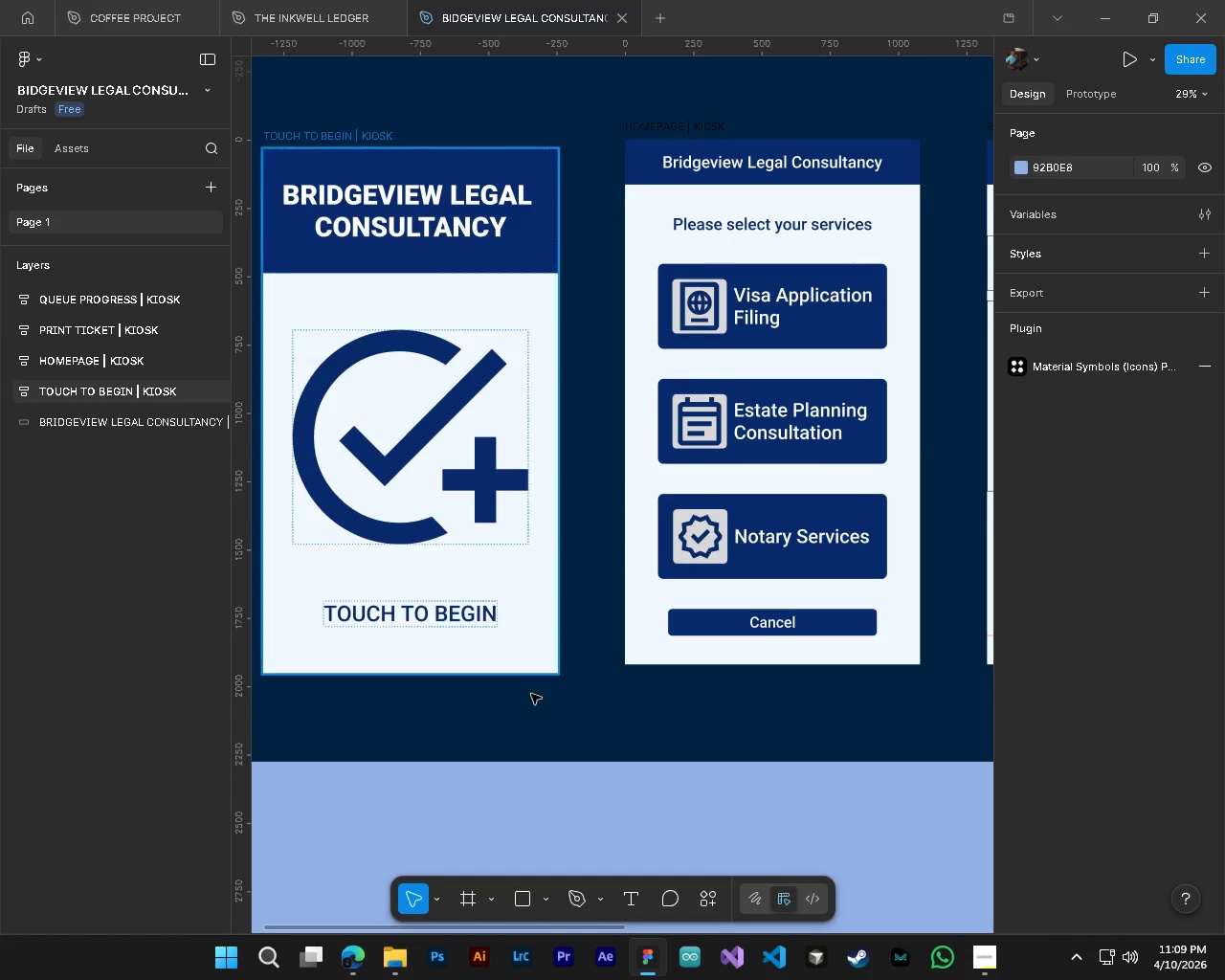 
scroll: coordinate [421, 557], scroll_direction: up, amount: 8.0
 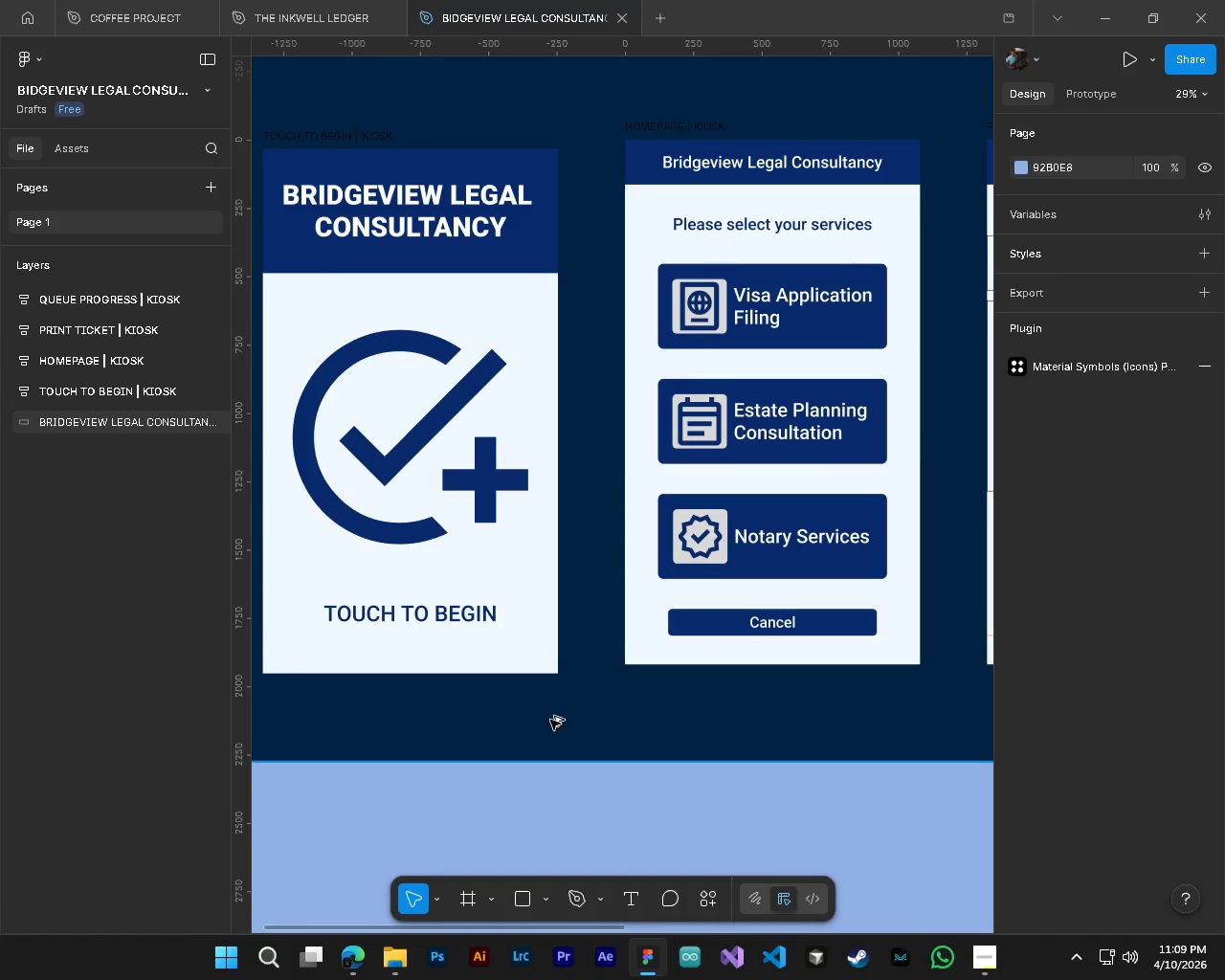 
key(Alt+Control+AltLeft)
 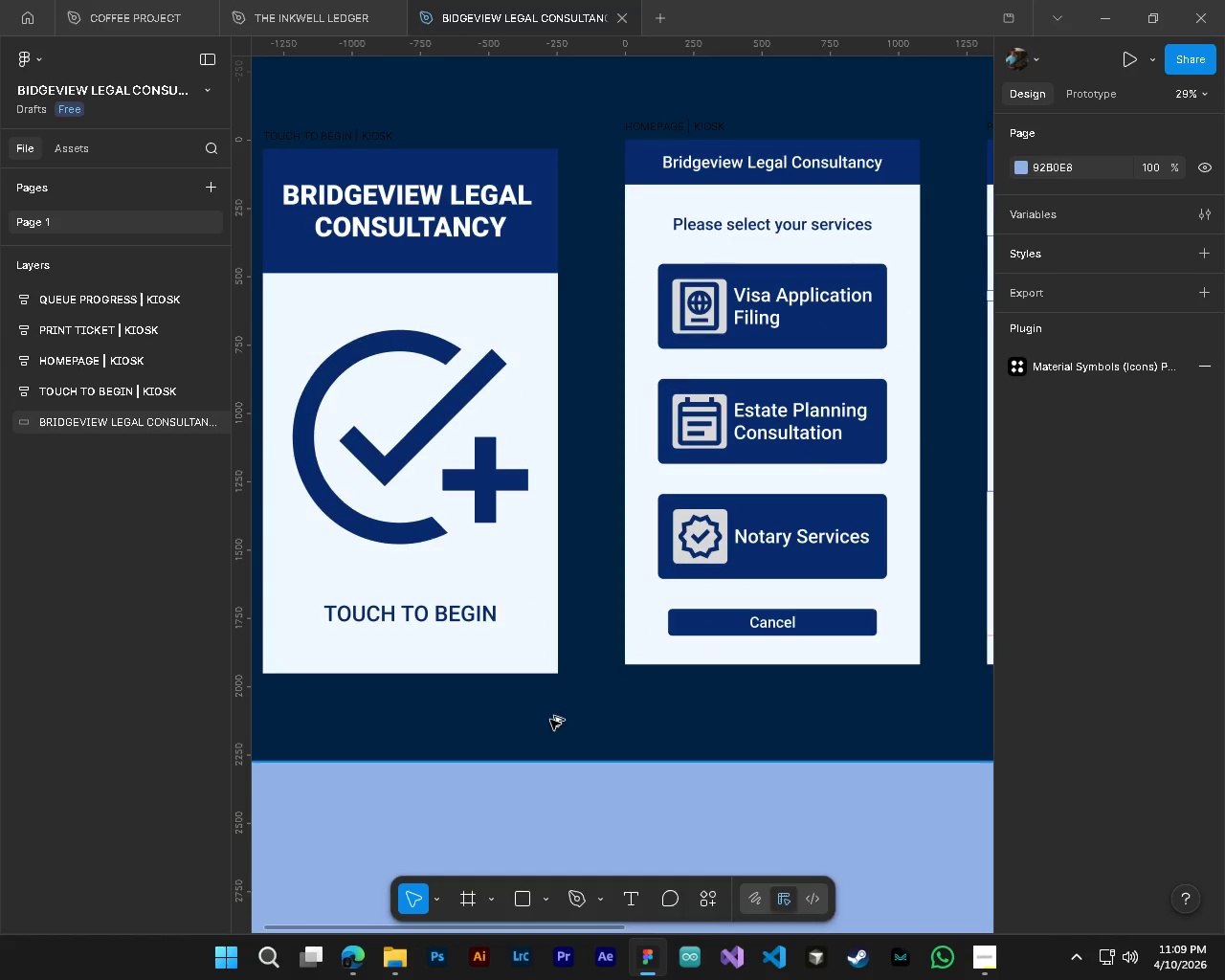 
hold_key(key=ControlLeft, duration=0.34)
 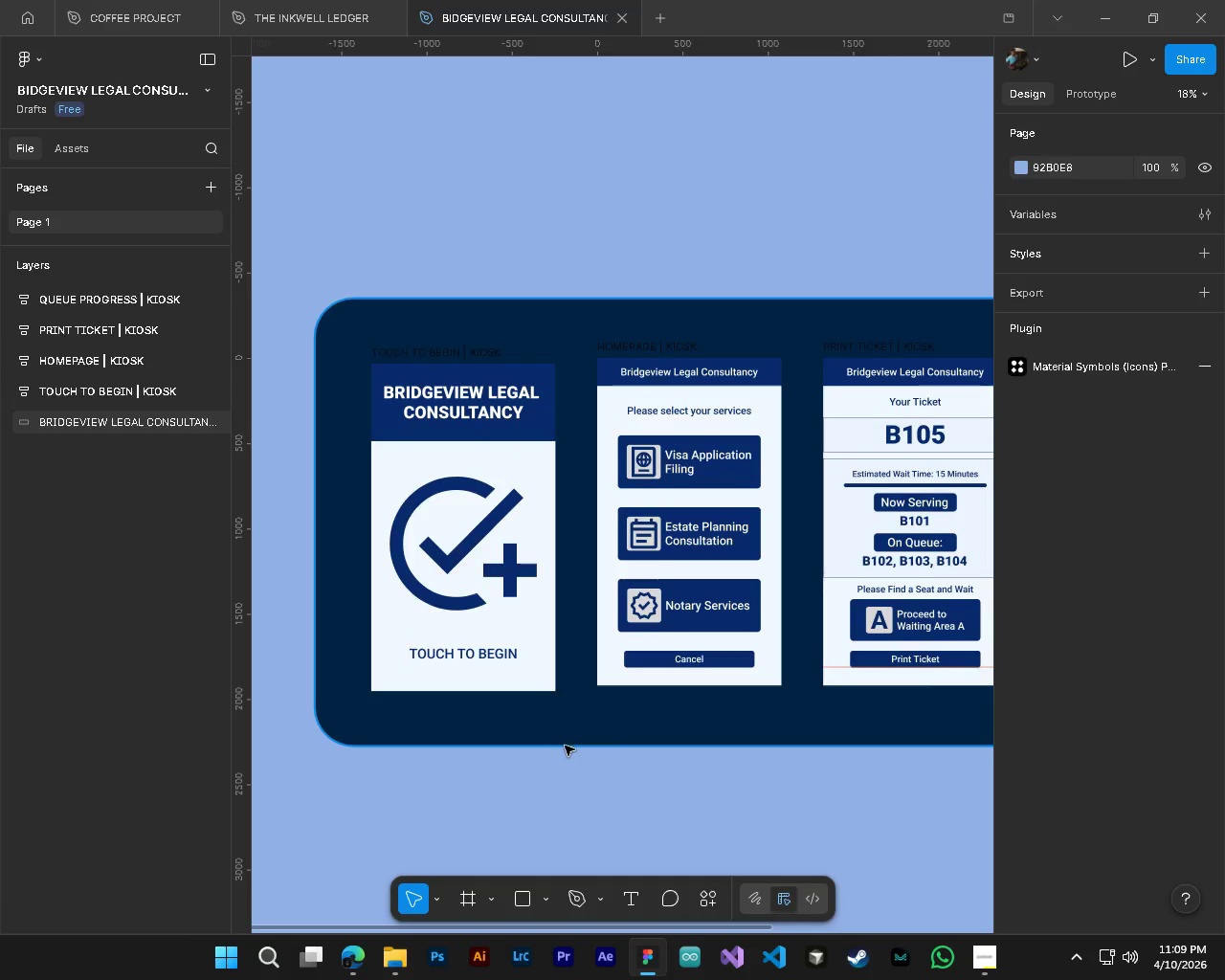 
key(Alt+Control+AltLeft)
 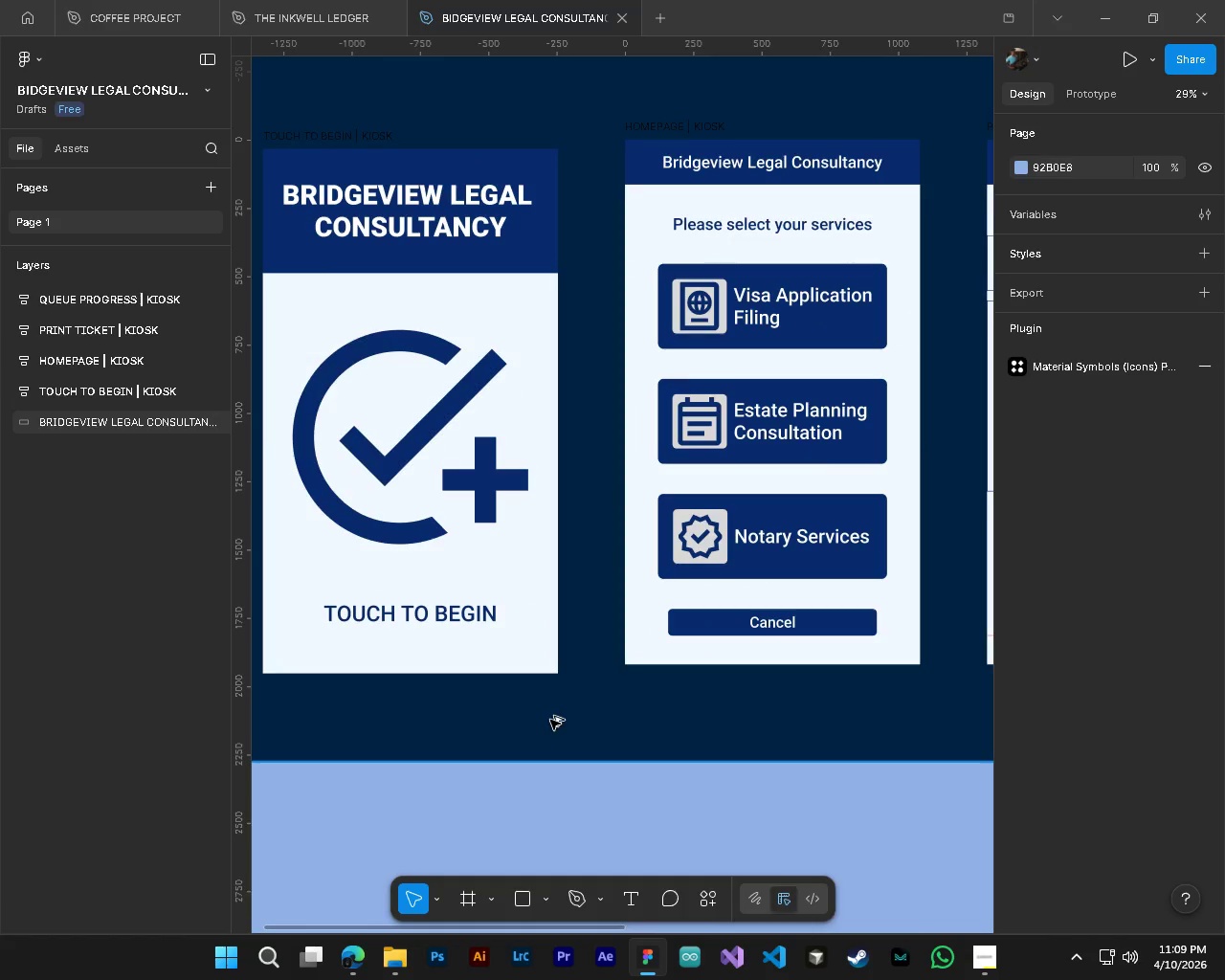 
scroll: coordinate [550, 720], scroll_direction: down, amount: 4.0
 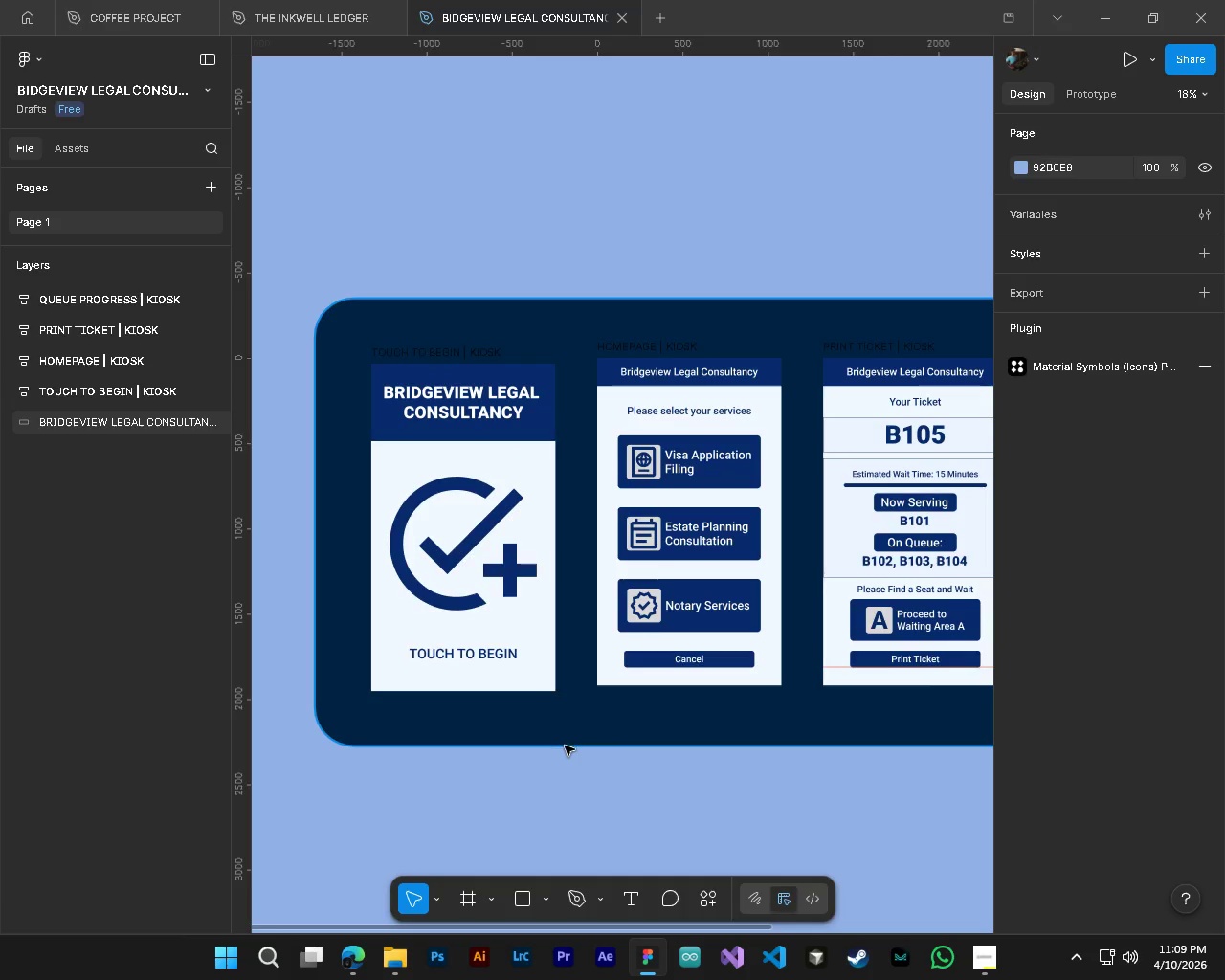 
hold_key(key=ControlLeft, duration=0.33)
 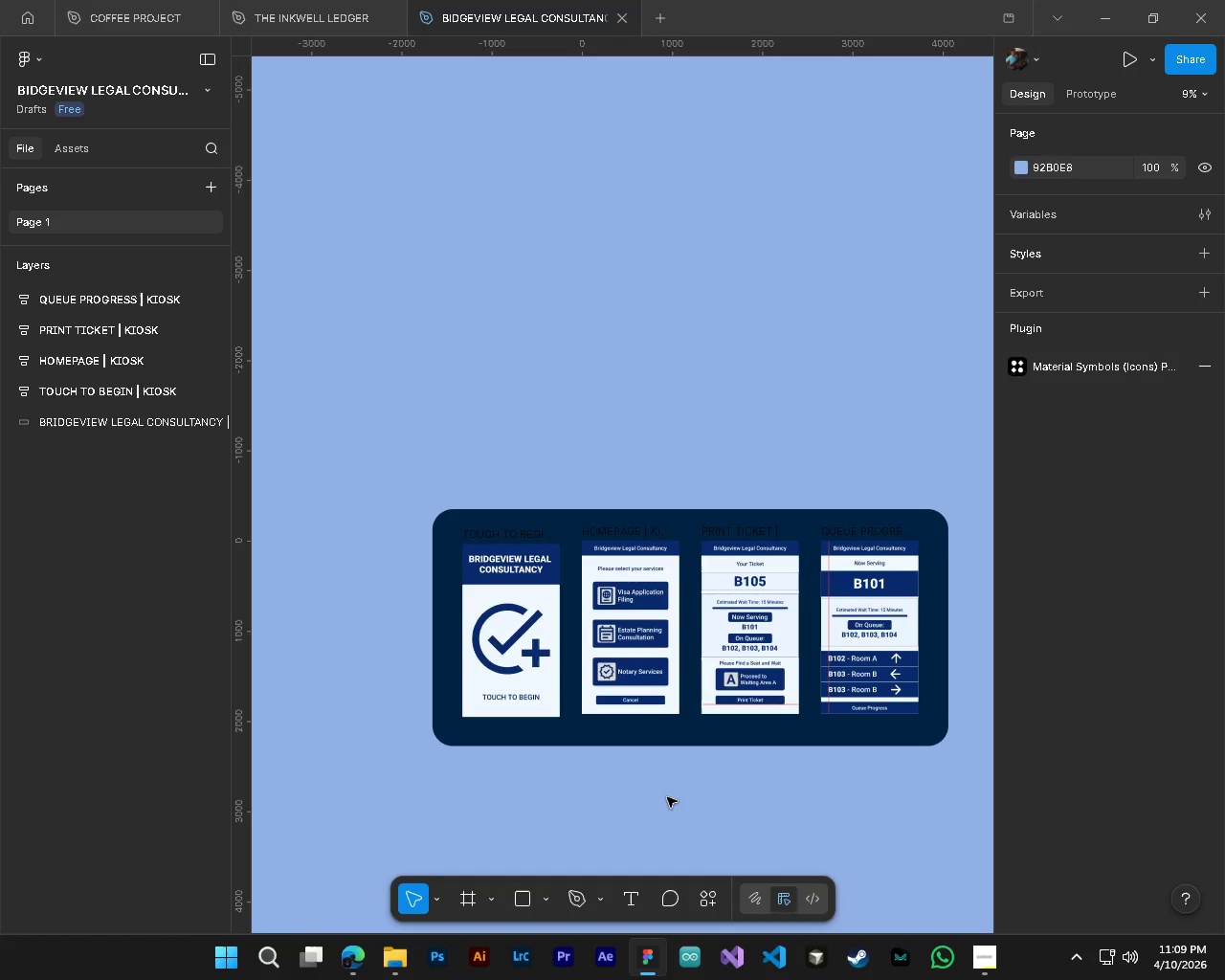 
key(Alt+Control+AltLeft)
 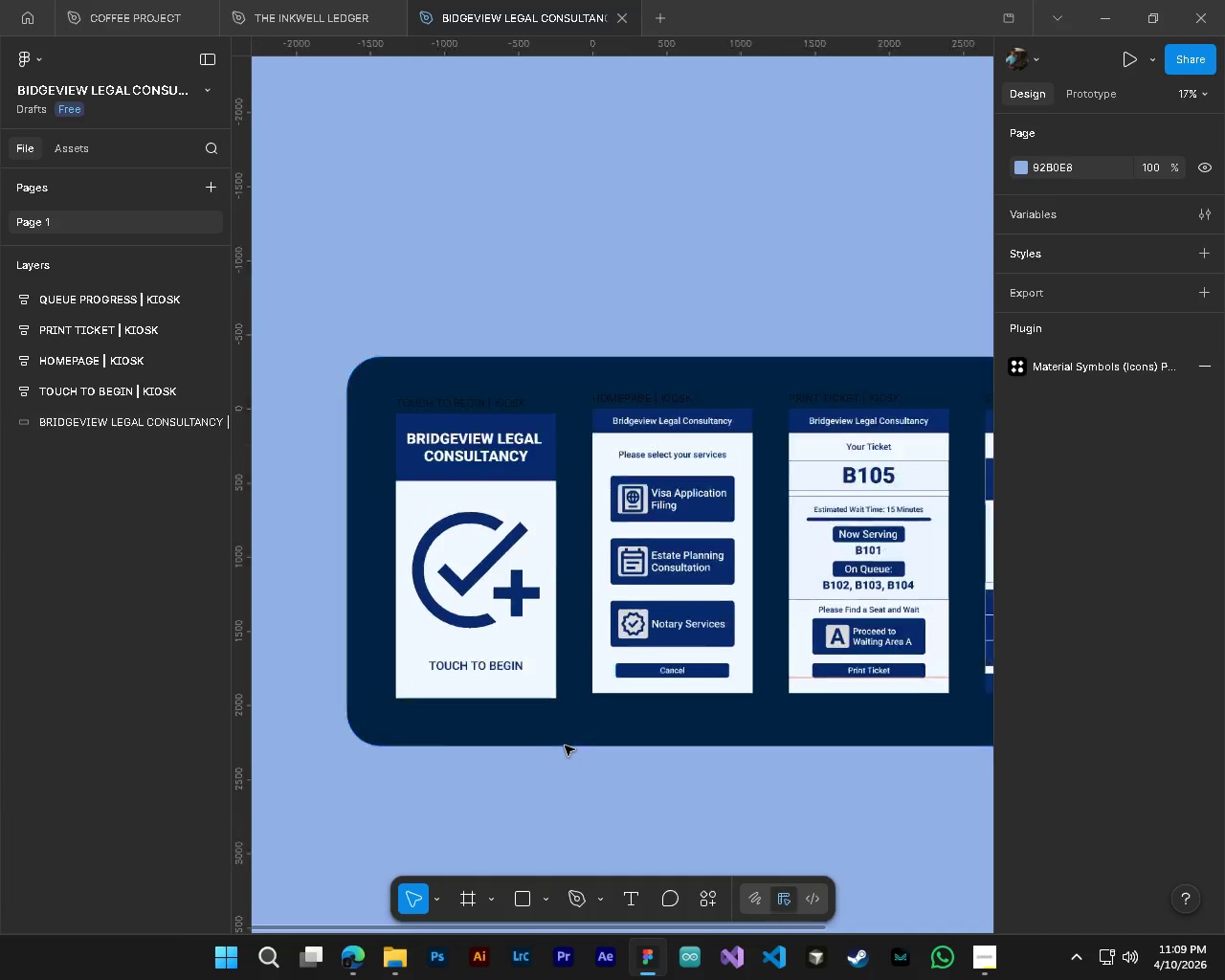 
key(Shift+ShiftLeft)
 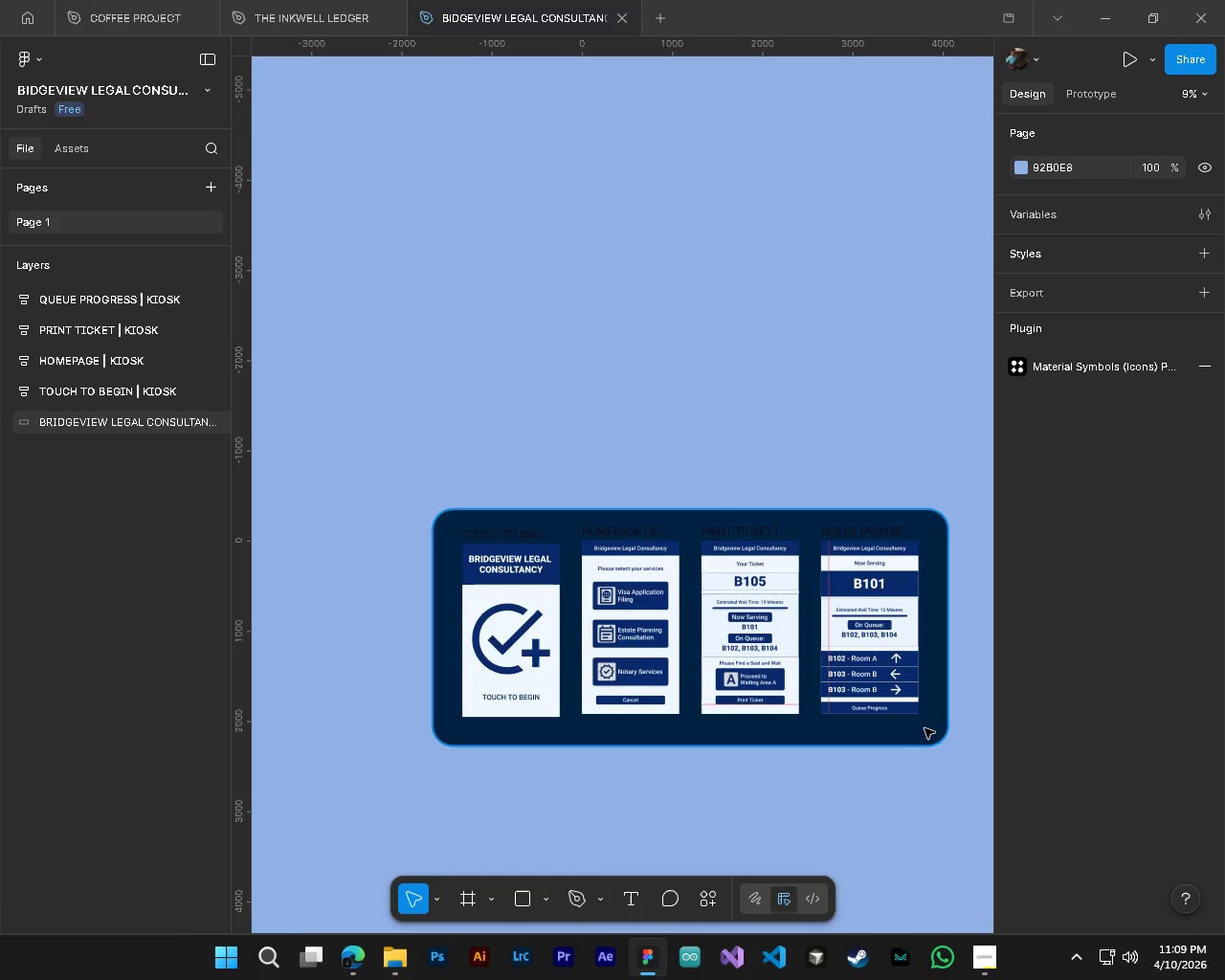 
scroll: coordinate [565, 746], scroll_direction: down, amount: 5.0
 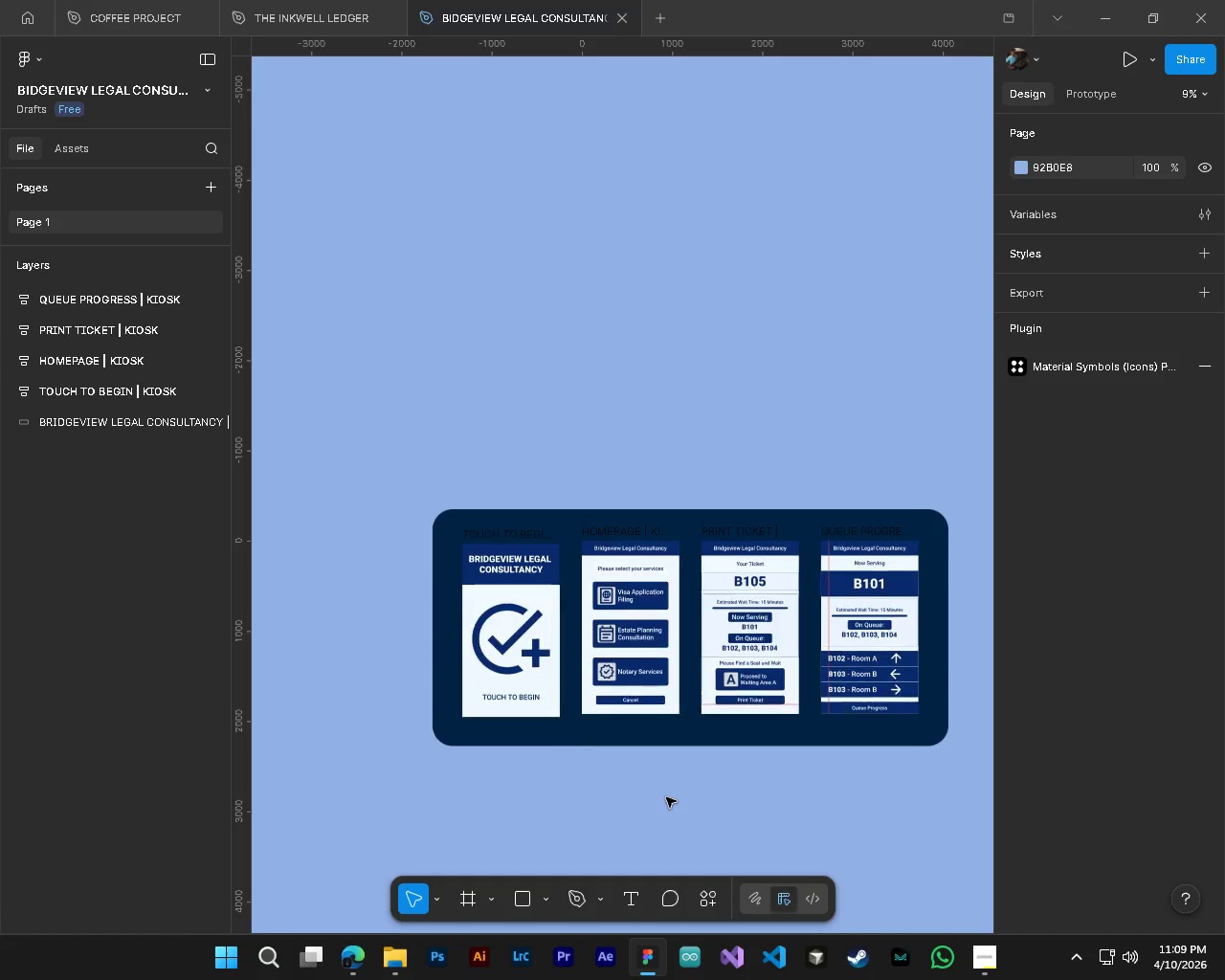 
left_click([930, 727])
 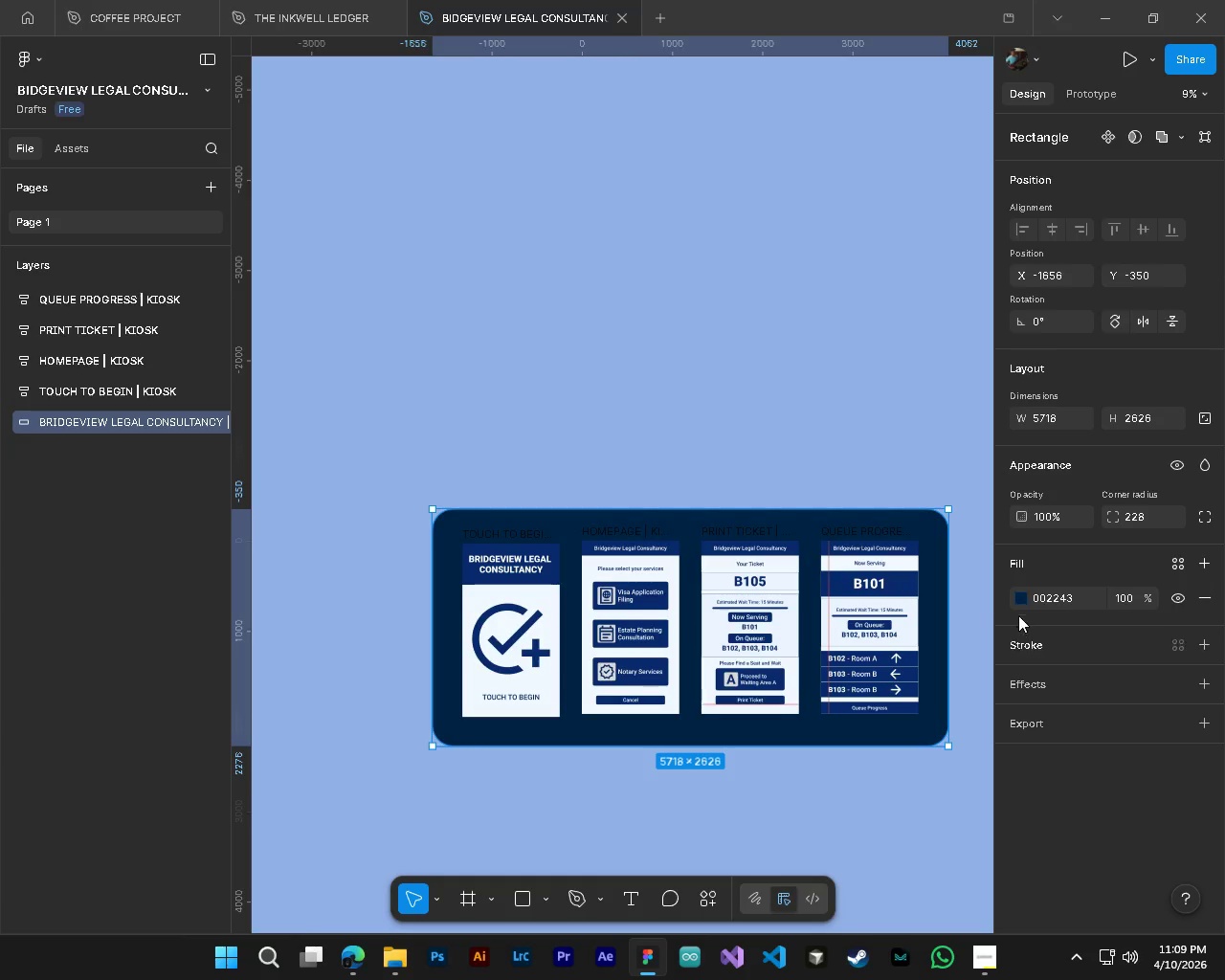 
left_click([1023, 598])
 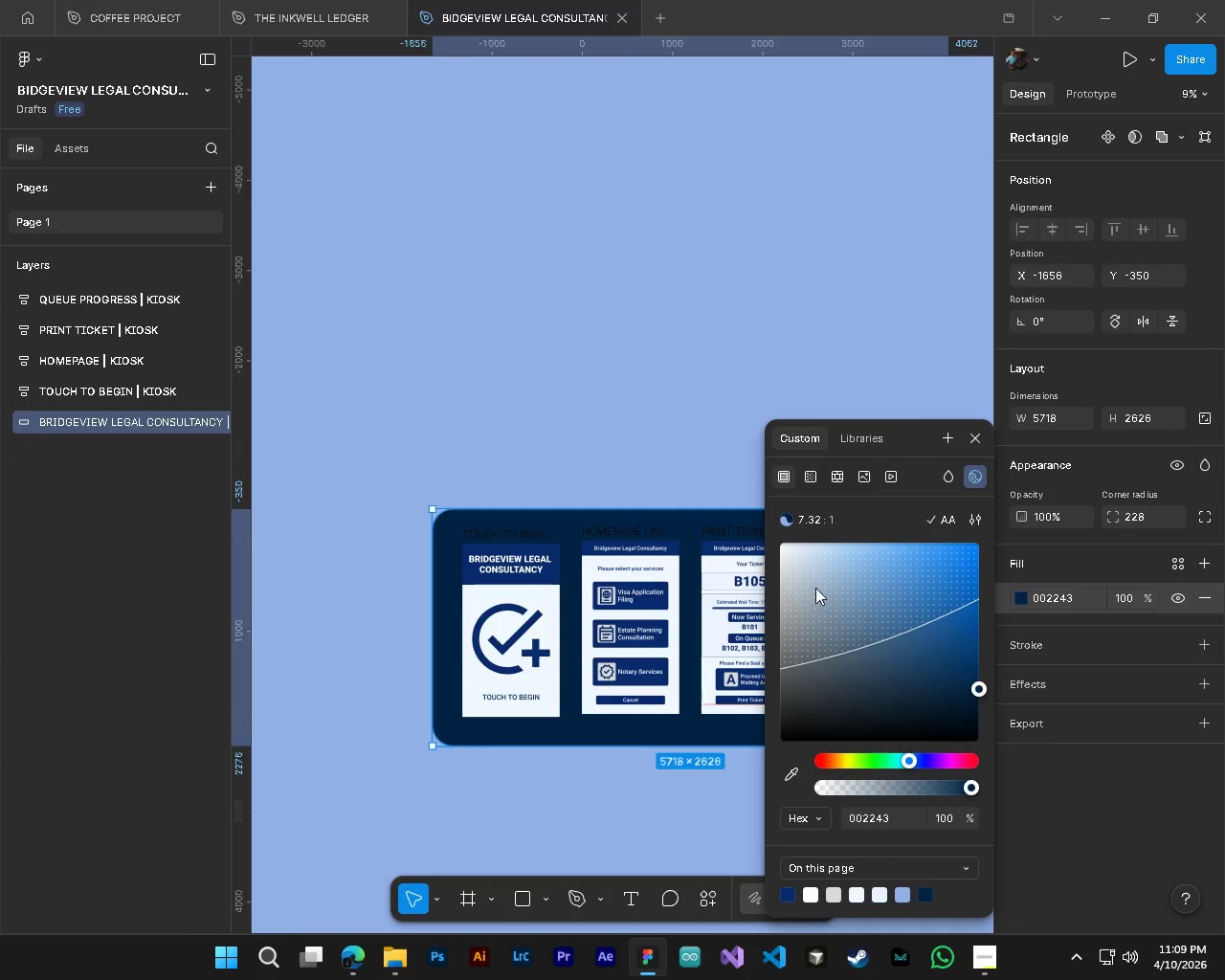 
left_click_drag(start_coordinate=[813, 583], to_coordinate=[749, 493])
 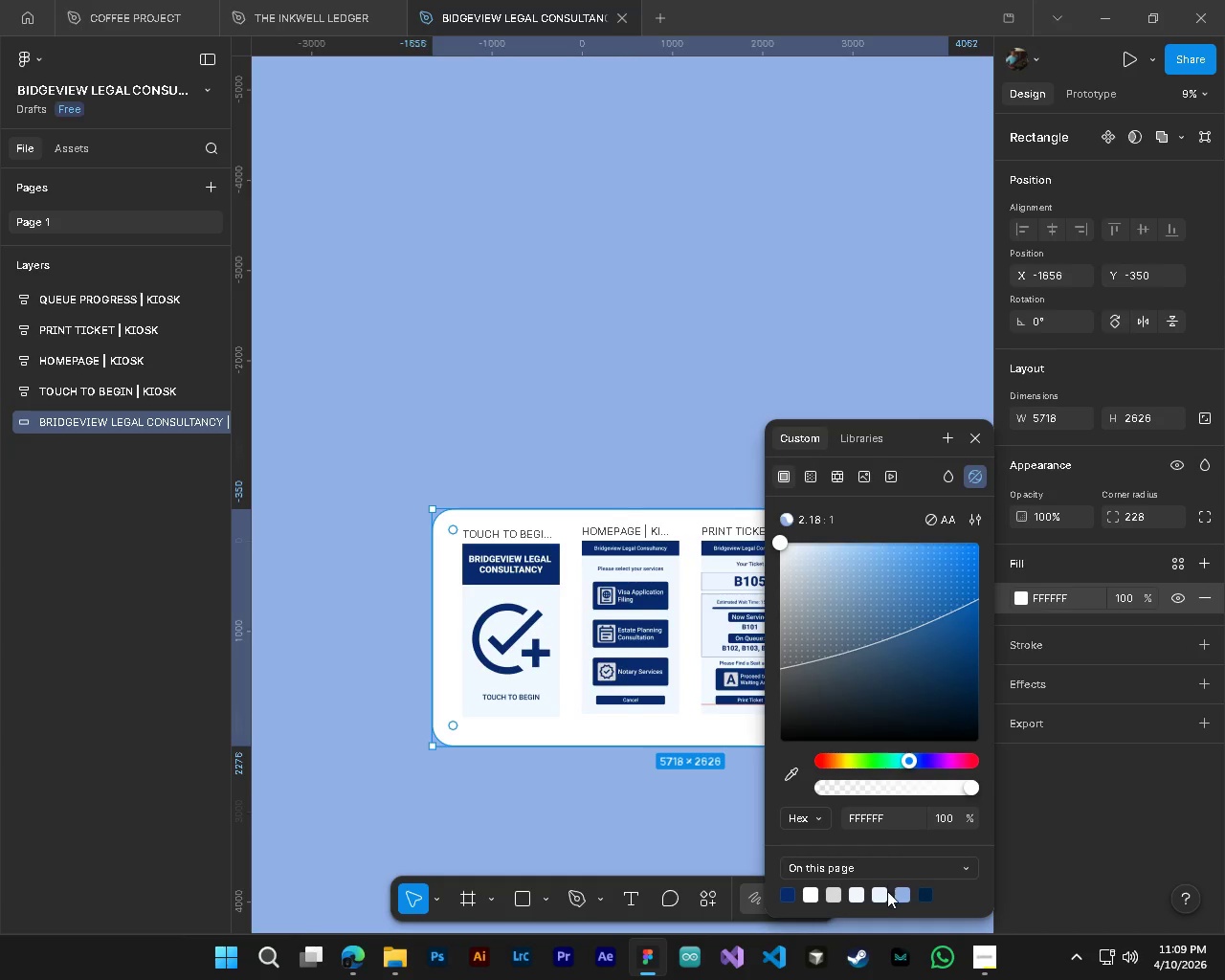 
left_click([883, 887])
 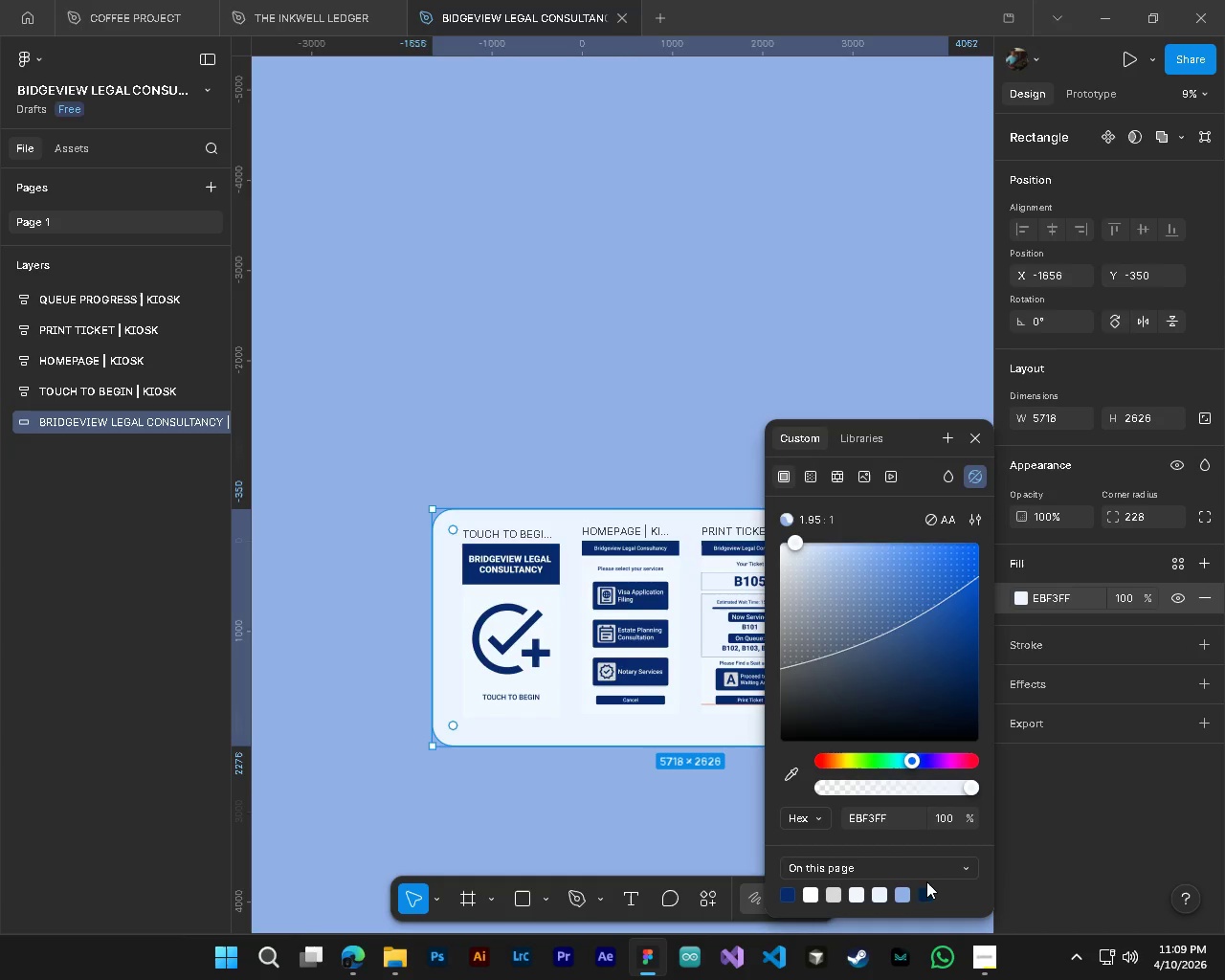 
left_click([927, 901])
 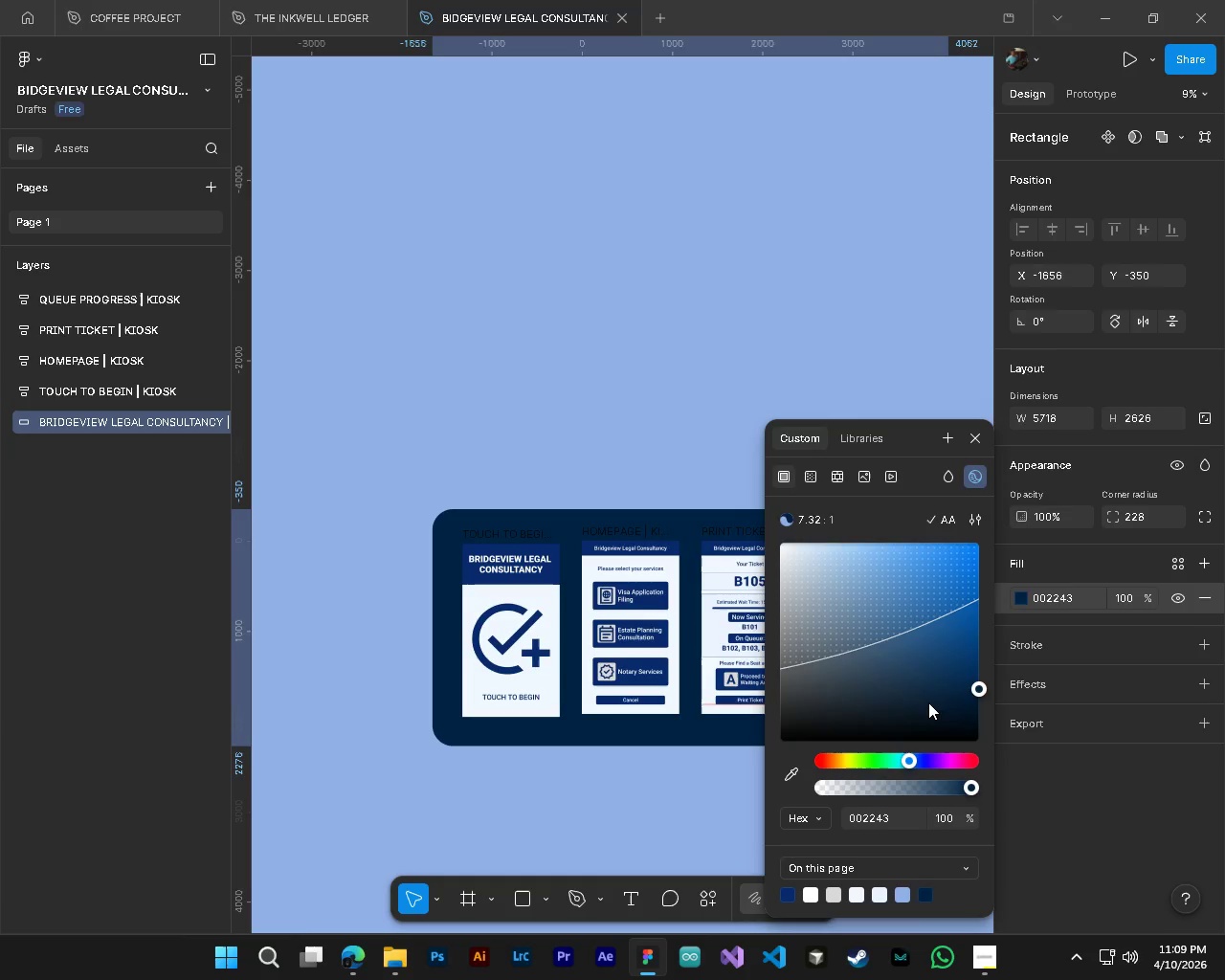 
left_click_drag(start_coordinate=[928, 702], to_coordinate=[873, 673])
 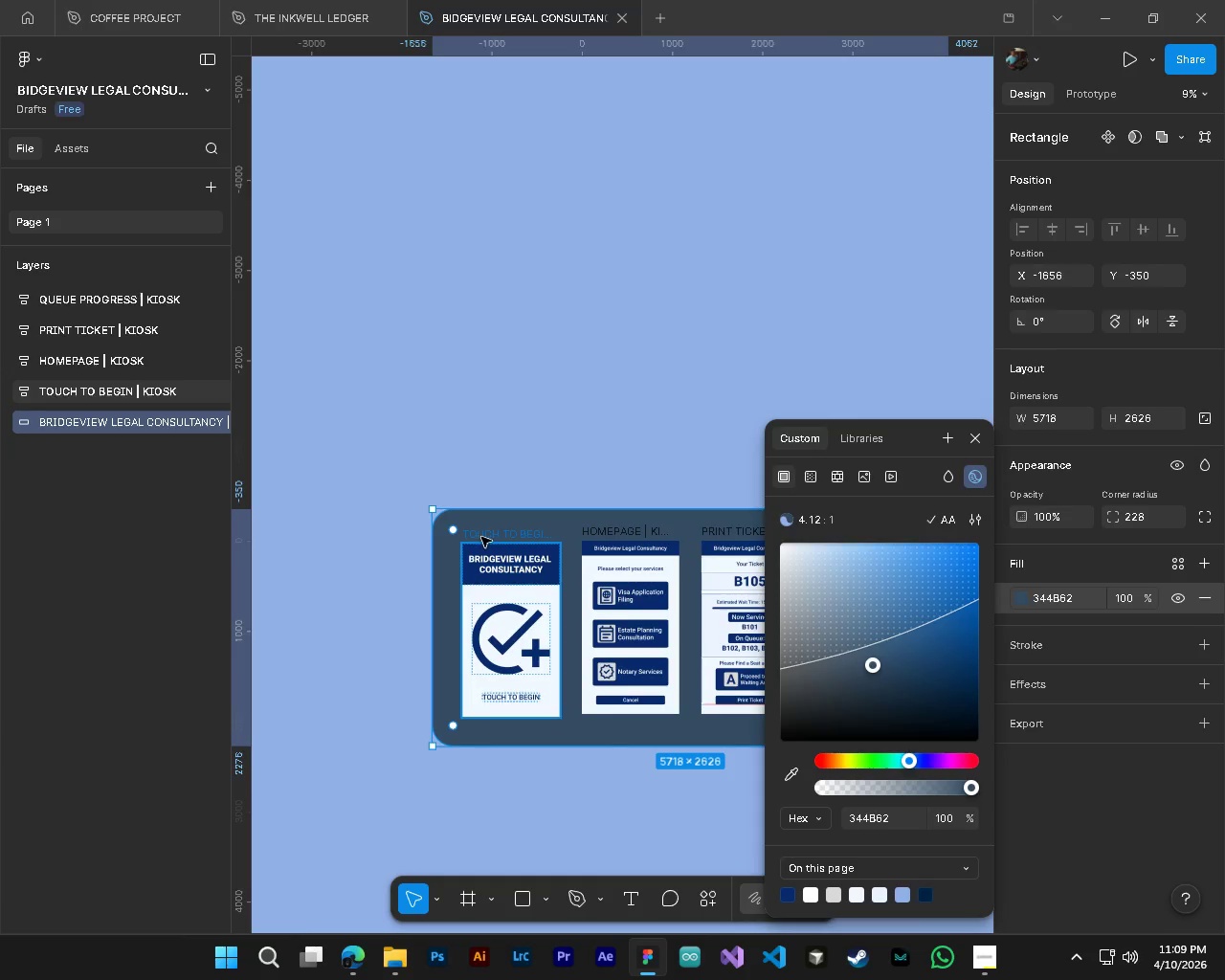 
left_click([481, 537])
 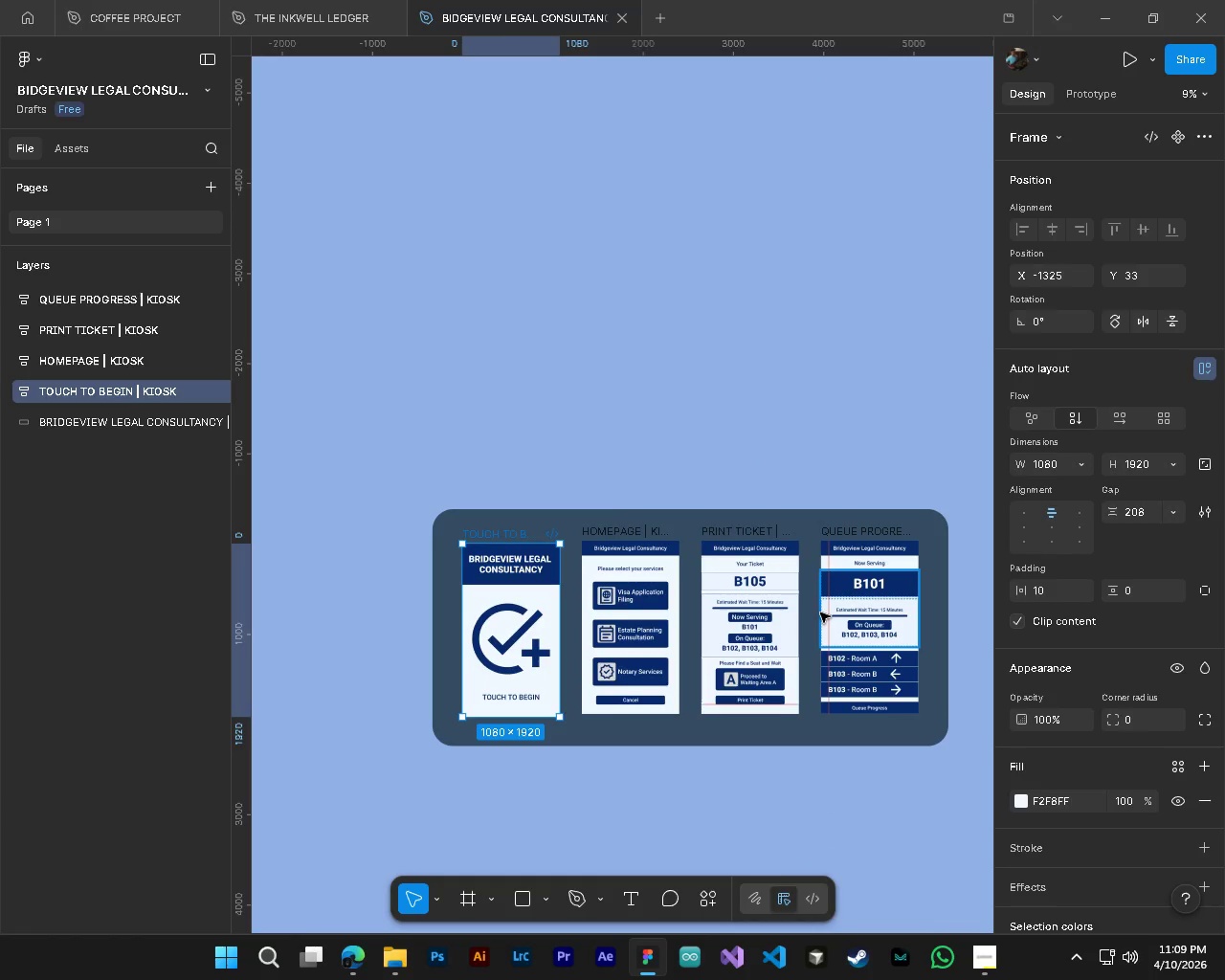 
hold_key(key=ControlLeft, duration=1.47)
 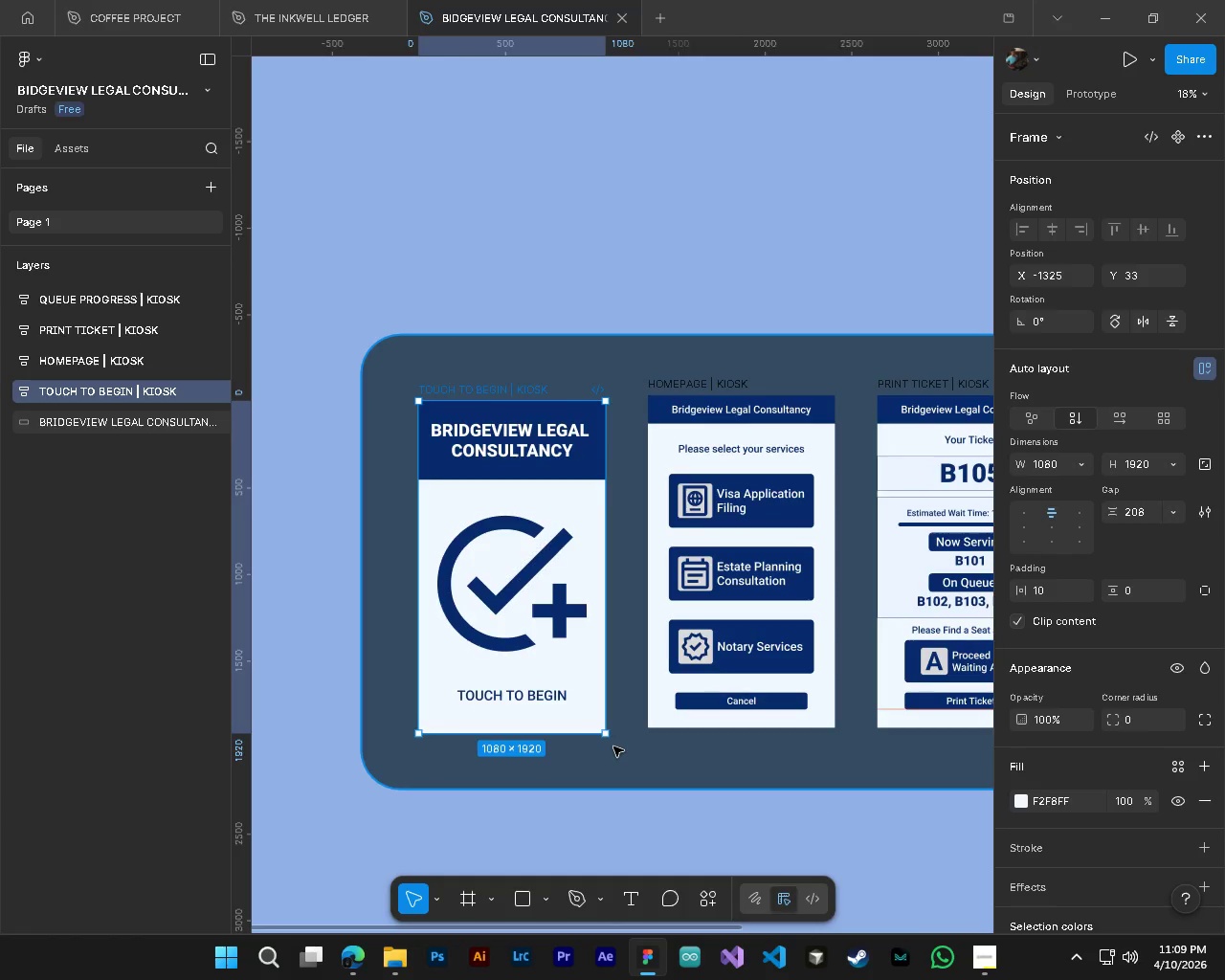 
key(Alt+Control+AltLeft)
 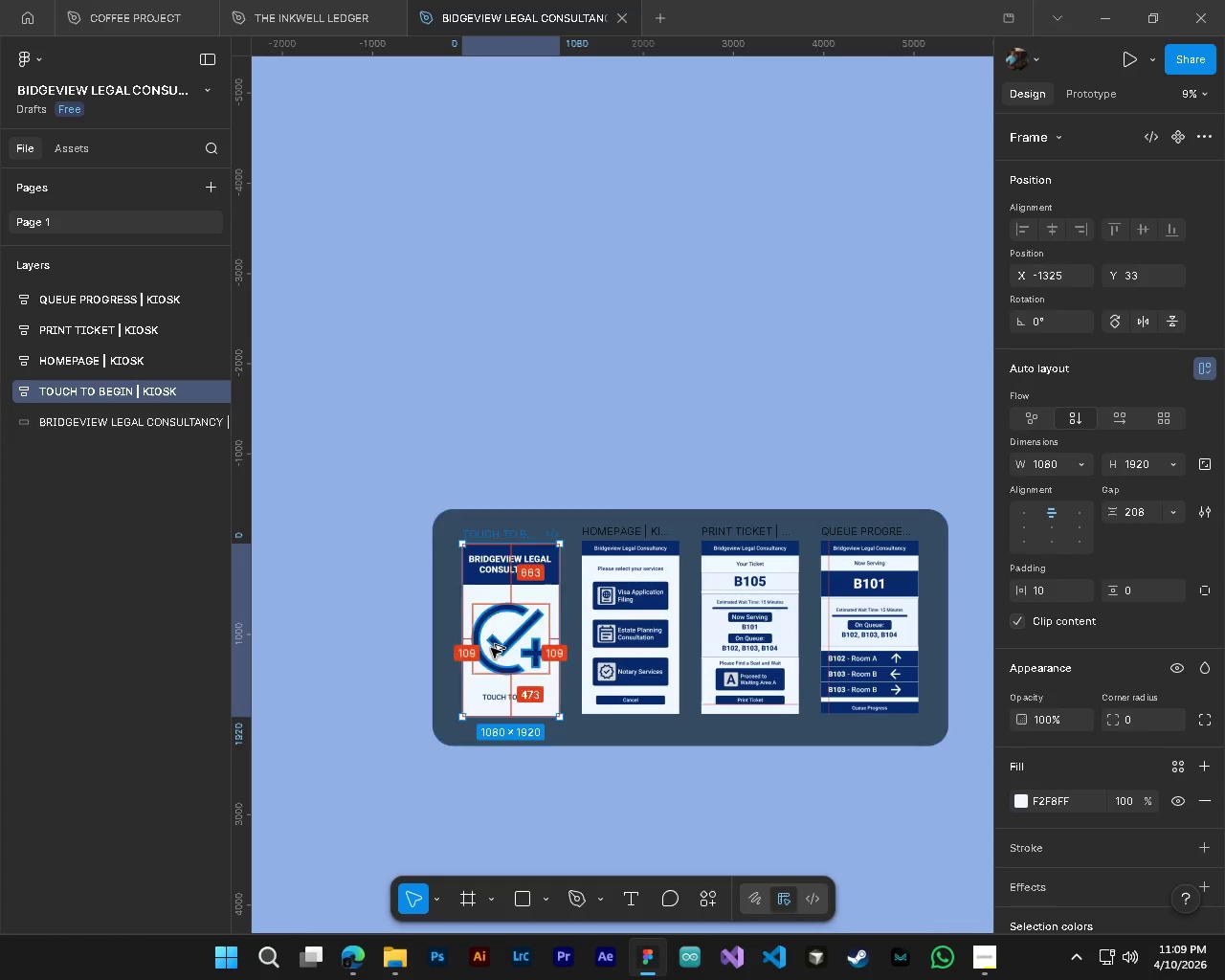 
hold_key(key=AltLeft, duration=1.36)
scroll: coordinate [533, 759], scroll_direction: up, amount: 7.0
 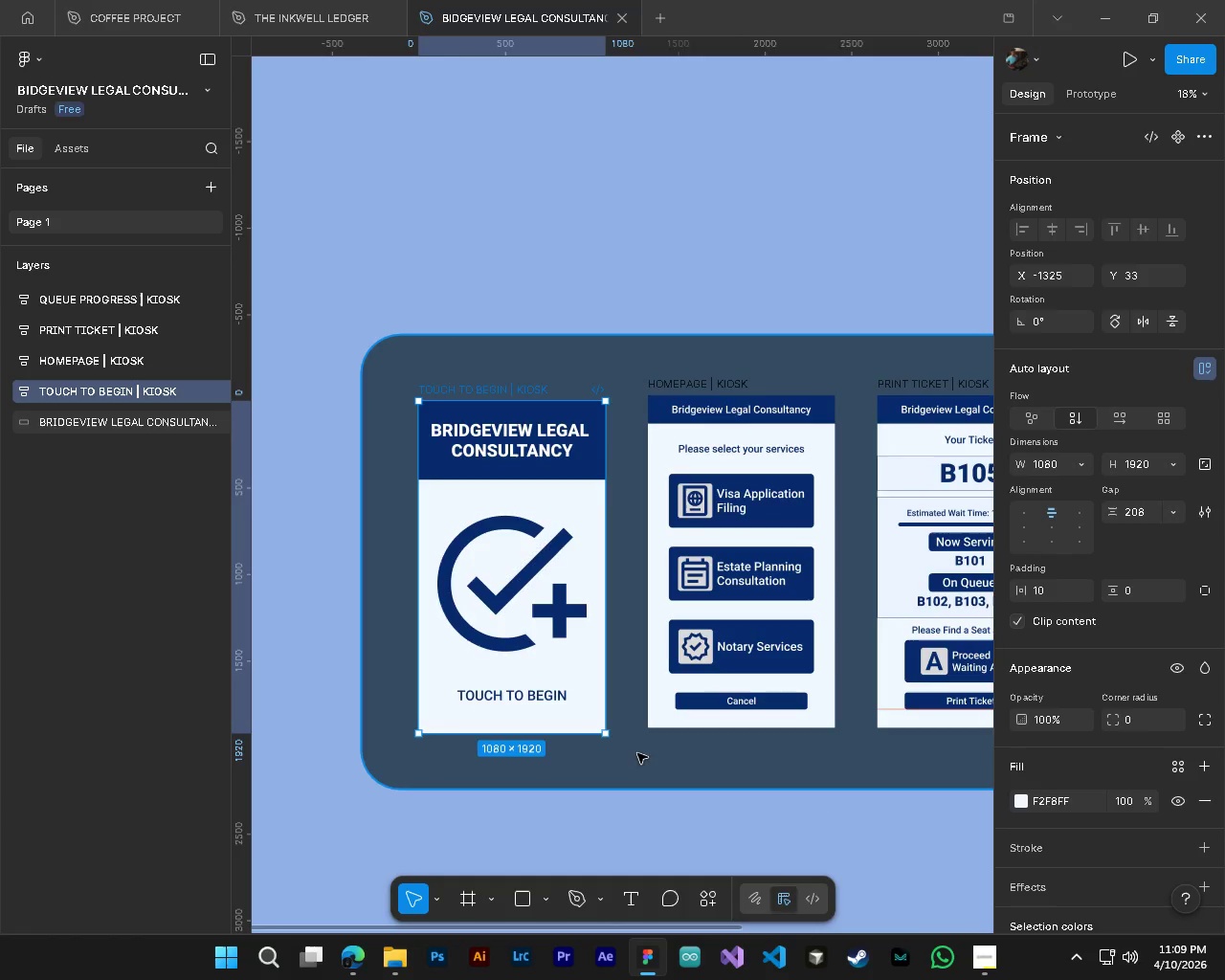 
hold_key(key=ShiftLeft, duration=0.55)
 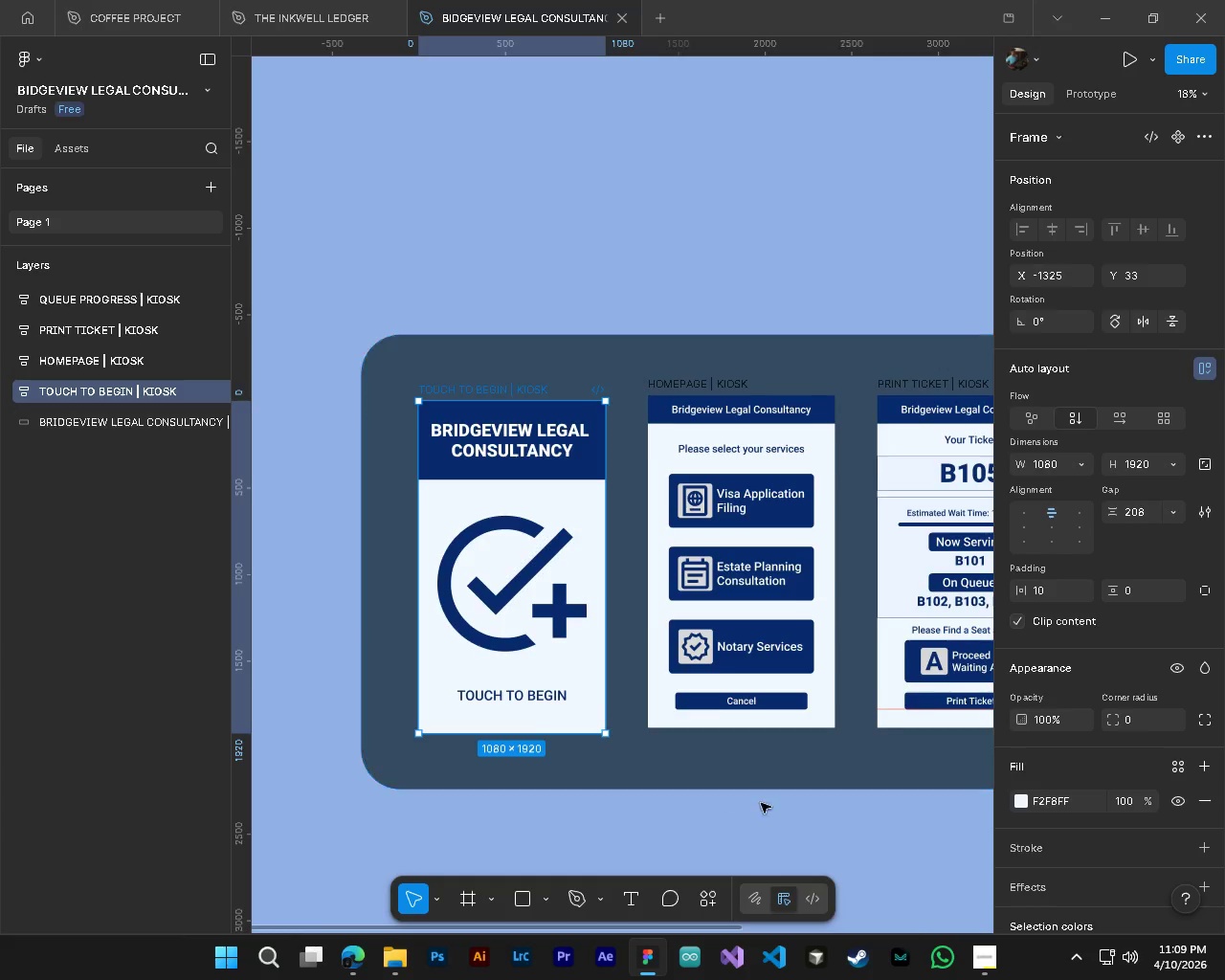 
hold_key(key=ControlLeft, duration=0.31)
hold_key(key=AltLeft, duration=0.33)
hold_key(key=ShiftLeft, duration=0.31)
scroll: coordinate [769, 809], scroll_direction: down, amount: 5.0
 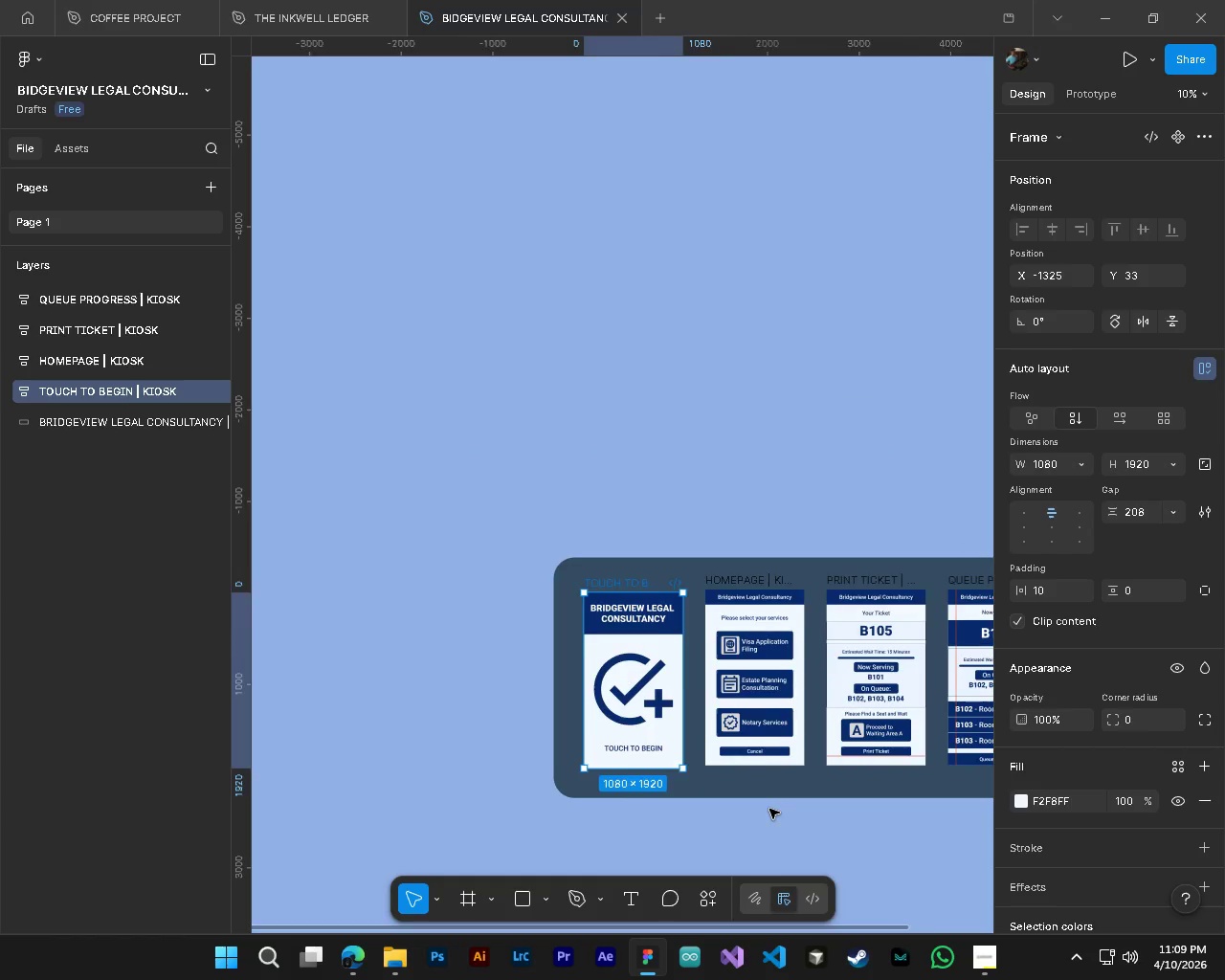 
hold_key(key=ControlLeft, duration=0.36)
hold_key(key=AltLeft, duration=0.33)
scroll: coordinate [838, 770], scroll_direction: down, amount: 4.0
 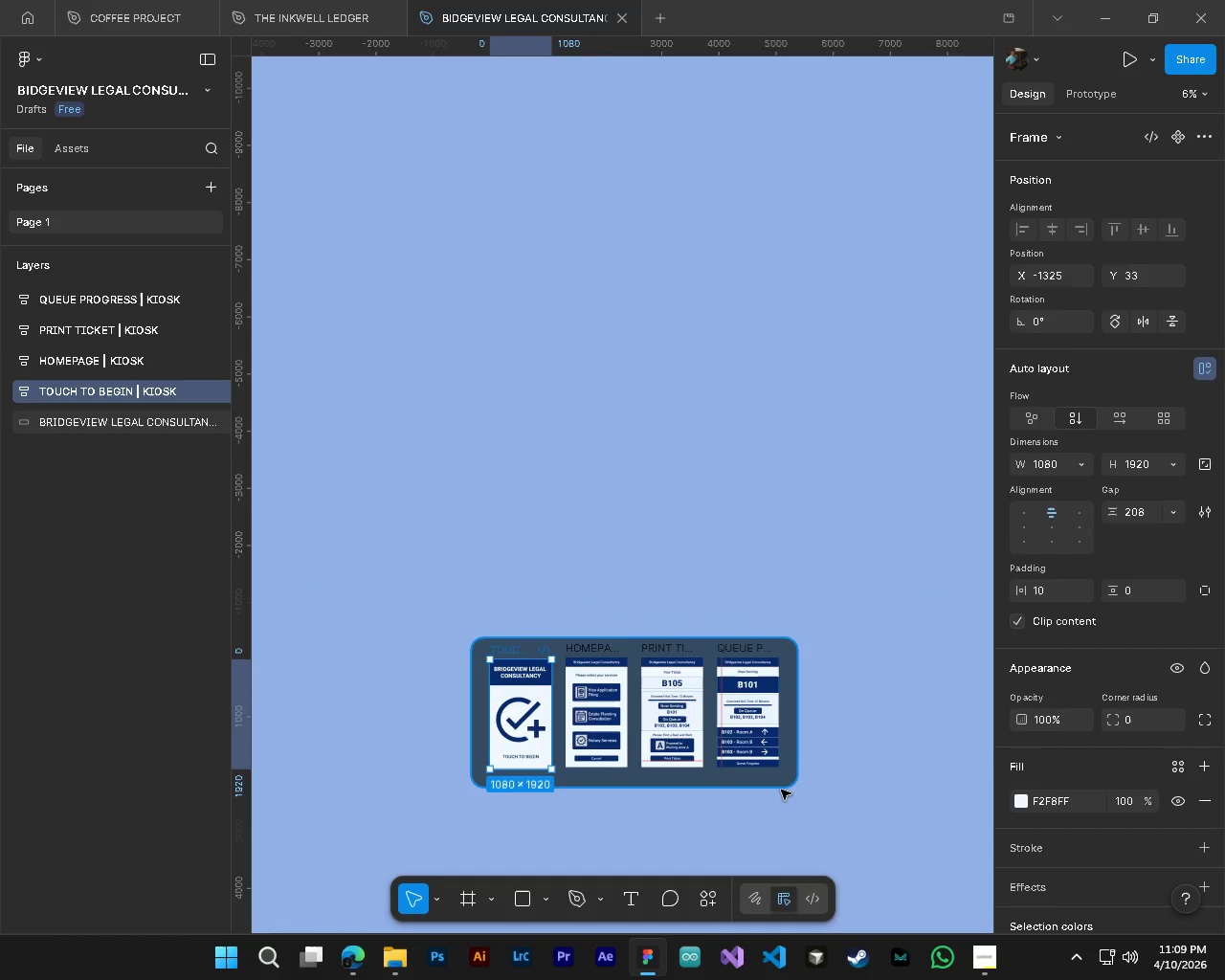 
left_click([781, 790])
 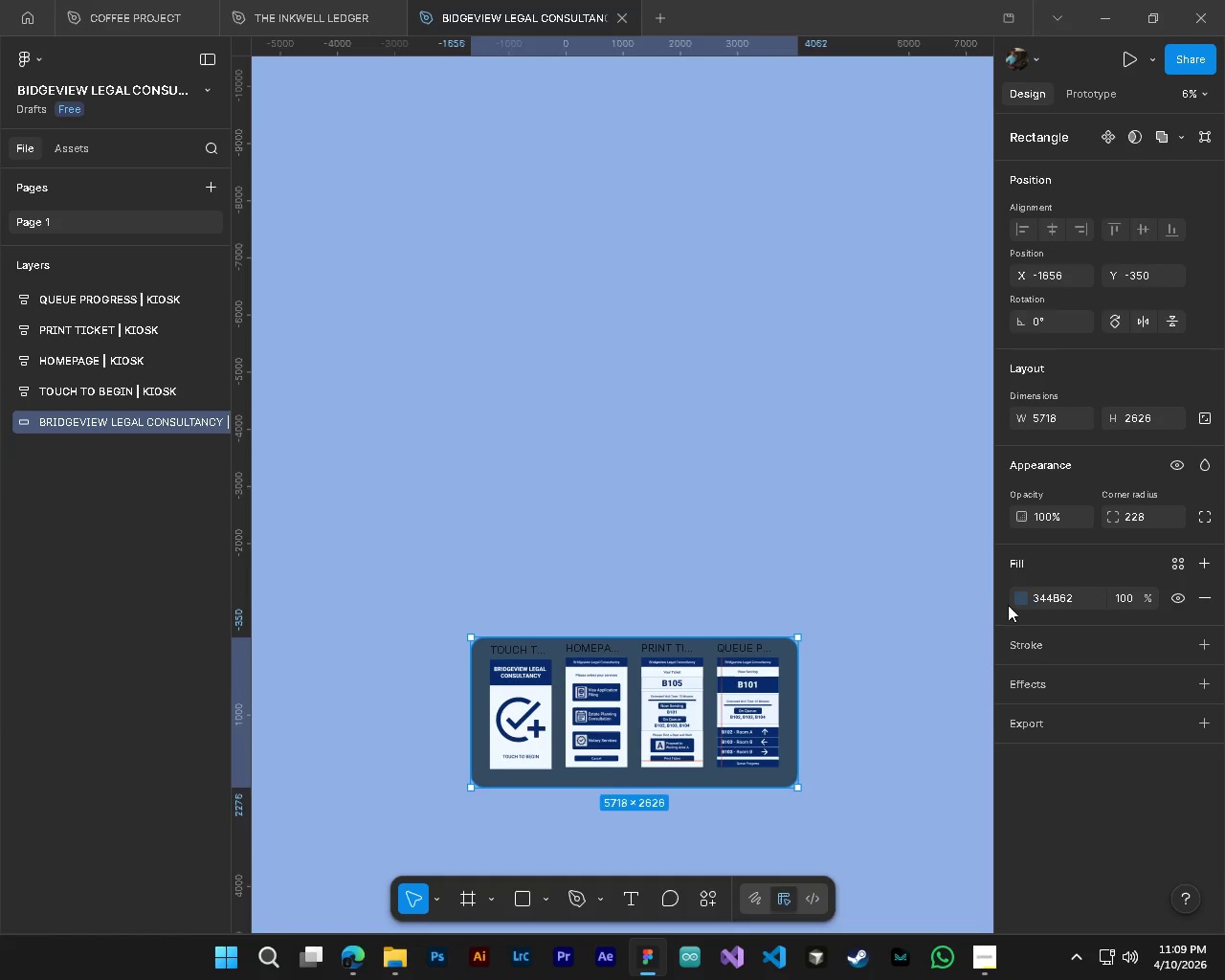 
left_click([1025, 596])
 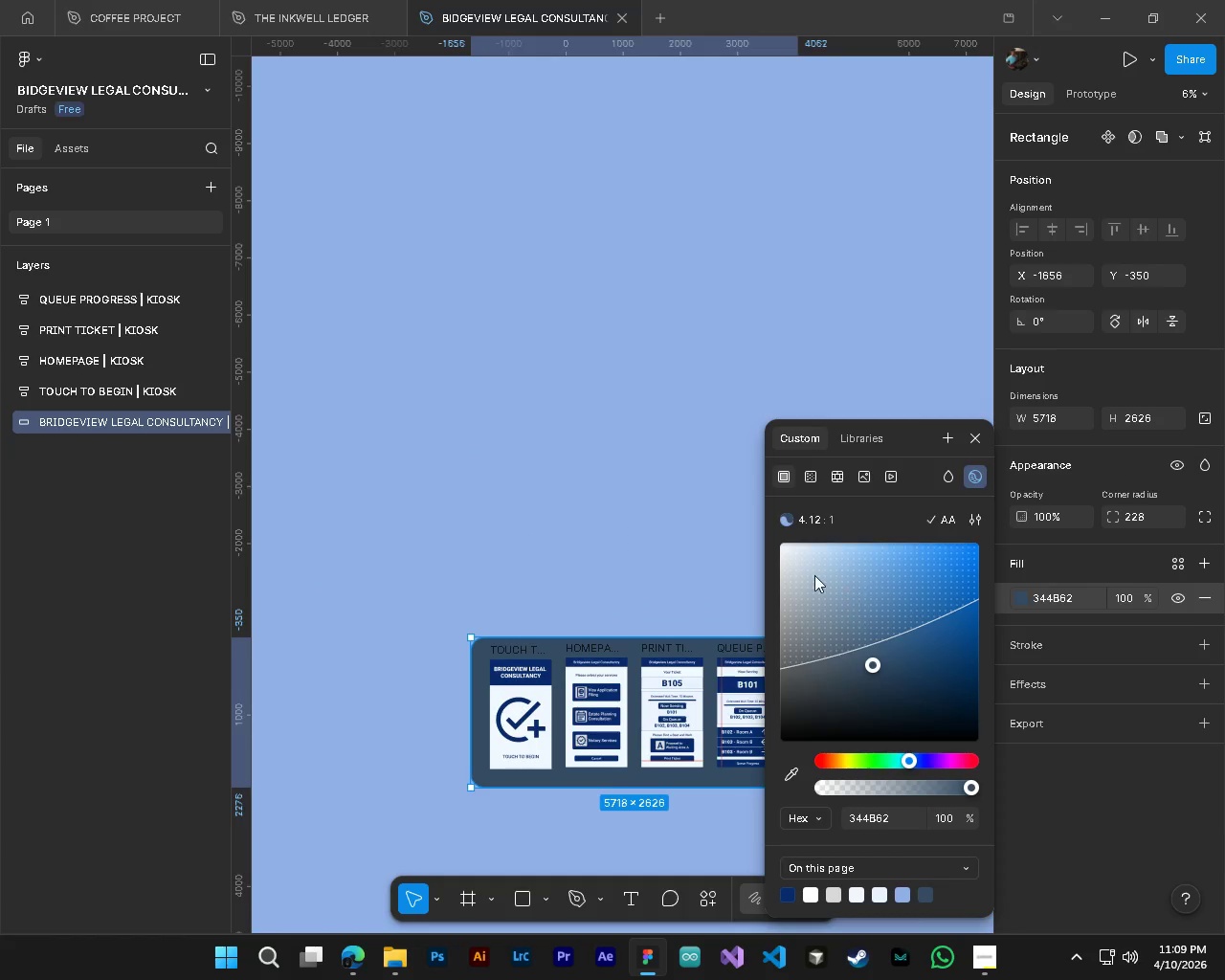 
left_click_drag(start_coordinate=[834, 587], to_coordinate=[731, 622])
 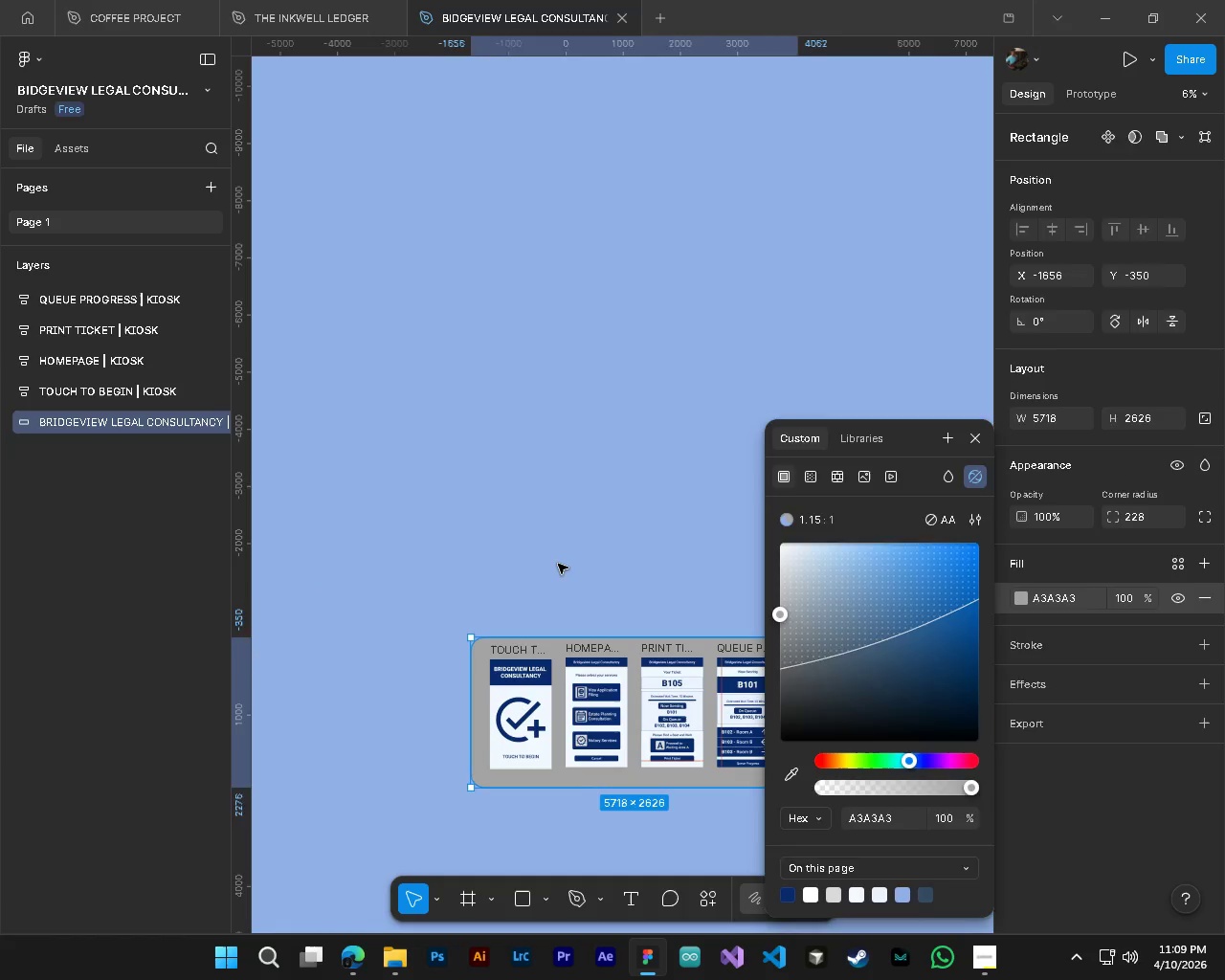 
left_click([558, 564])
 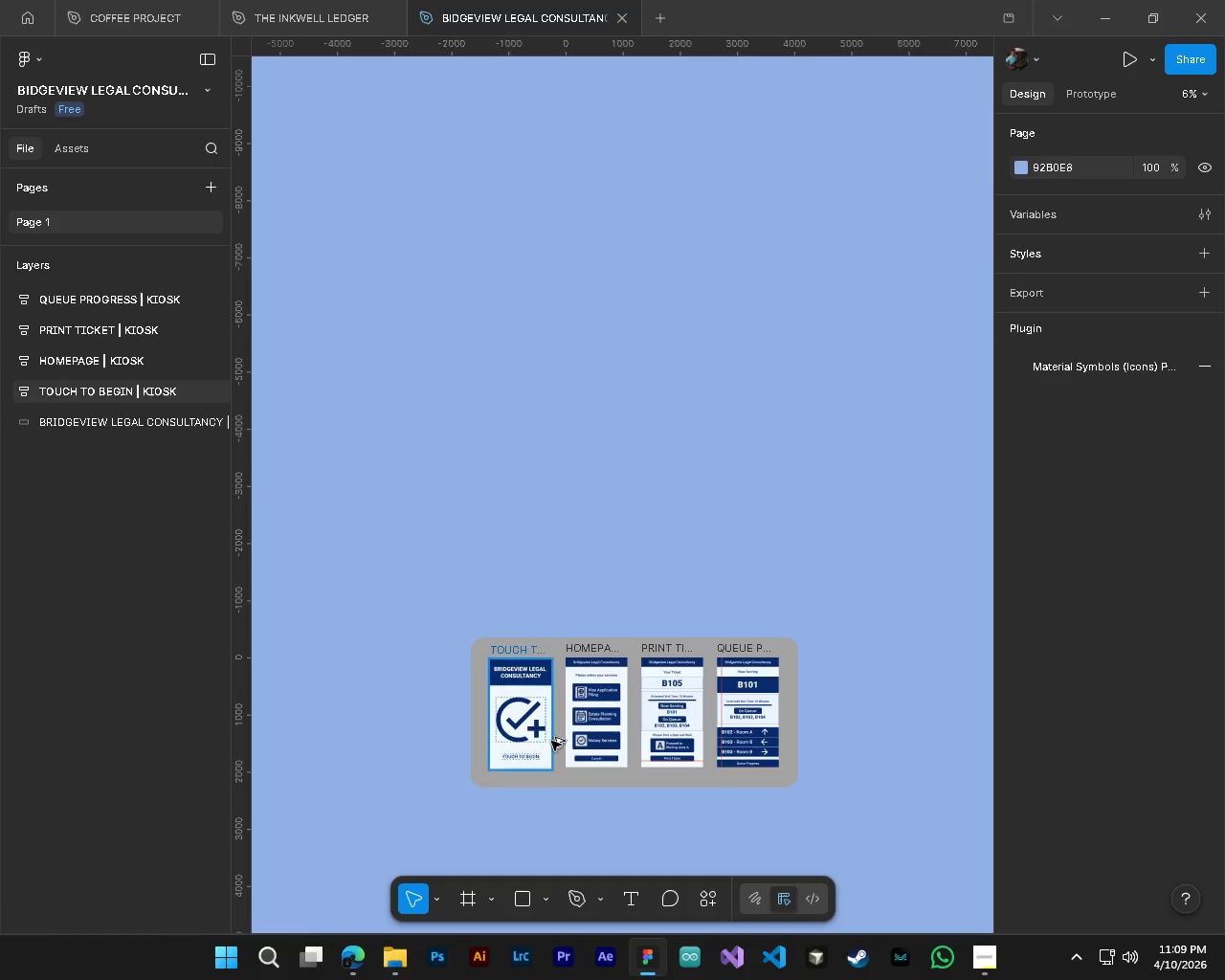 
key(Alt+AltLeft)
 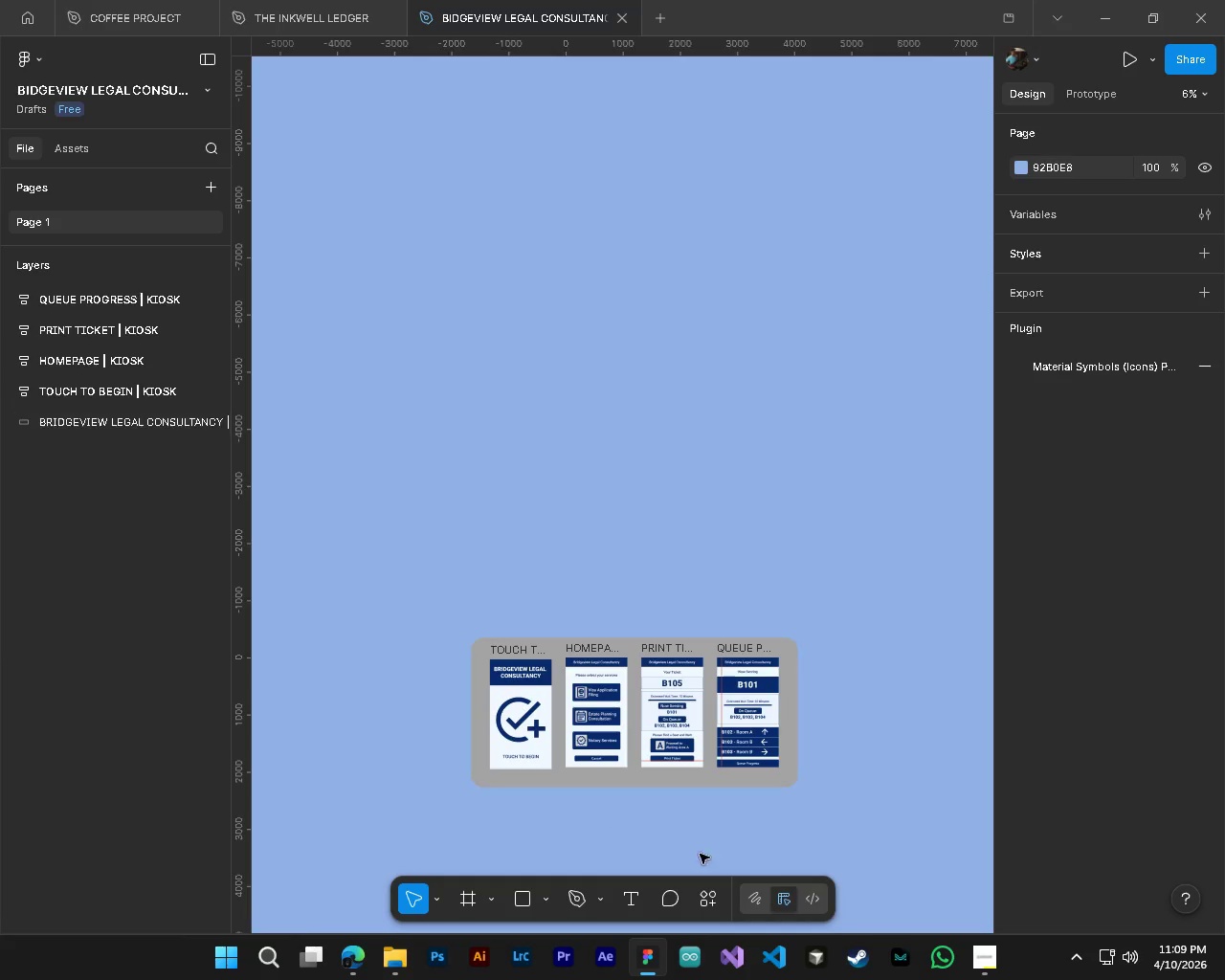 
hold_key(key=ControlLeft, duration=0.5)
hold_key(key=AltLeft, duration=0.48)
scroll: coordinate [751, 830], scroll_direction: up, amount: 3.0
 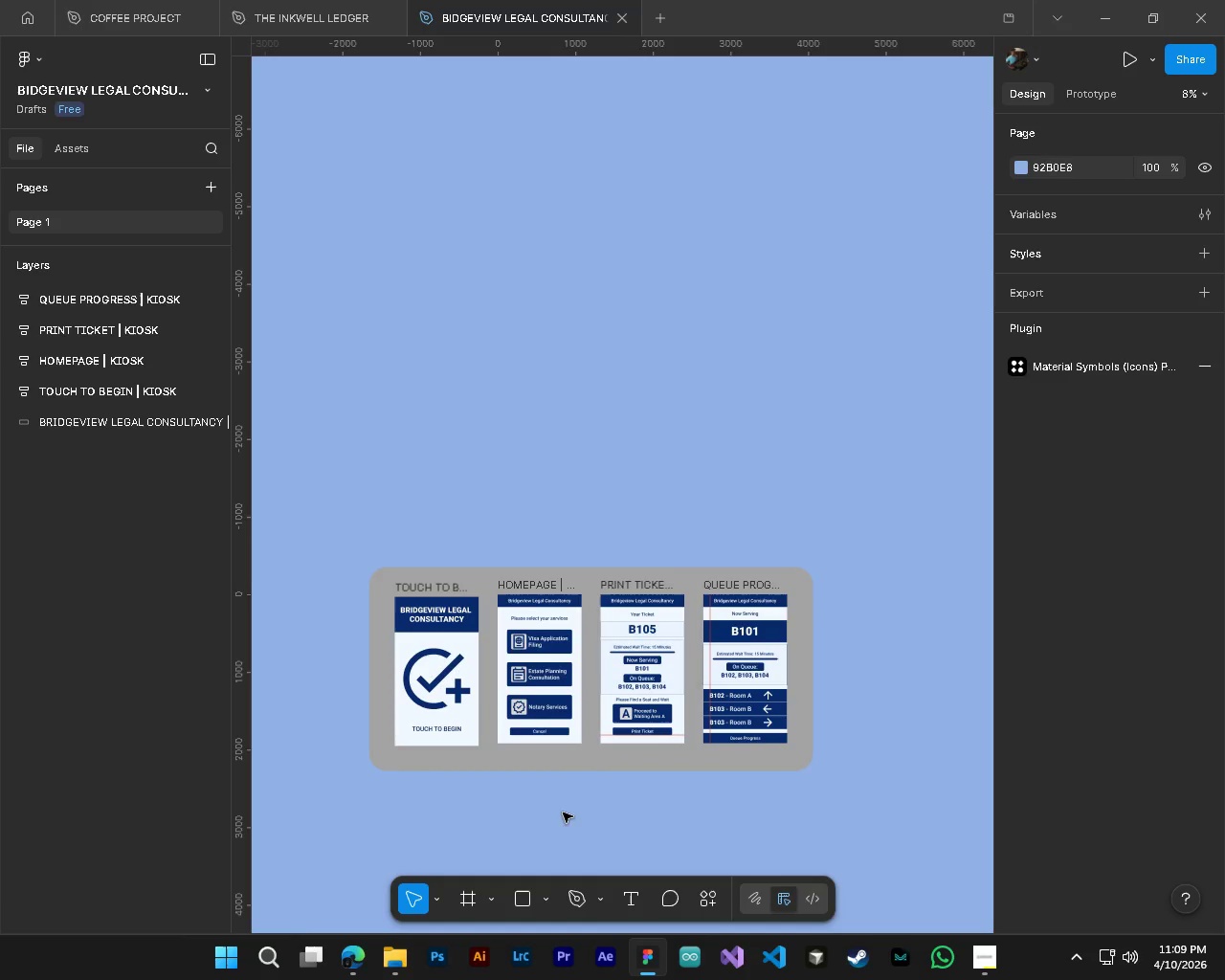 
hold_key(key=ControlLeft, duration=0.34)
 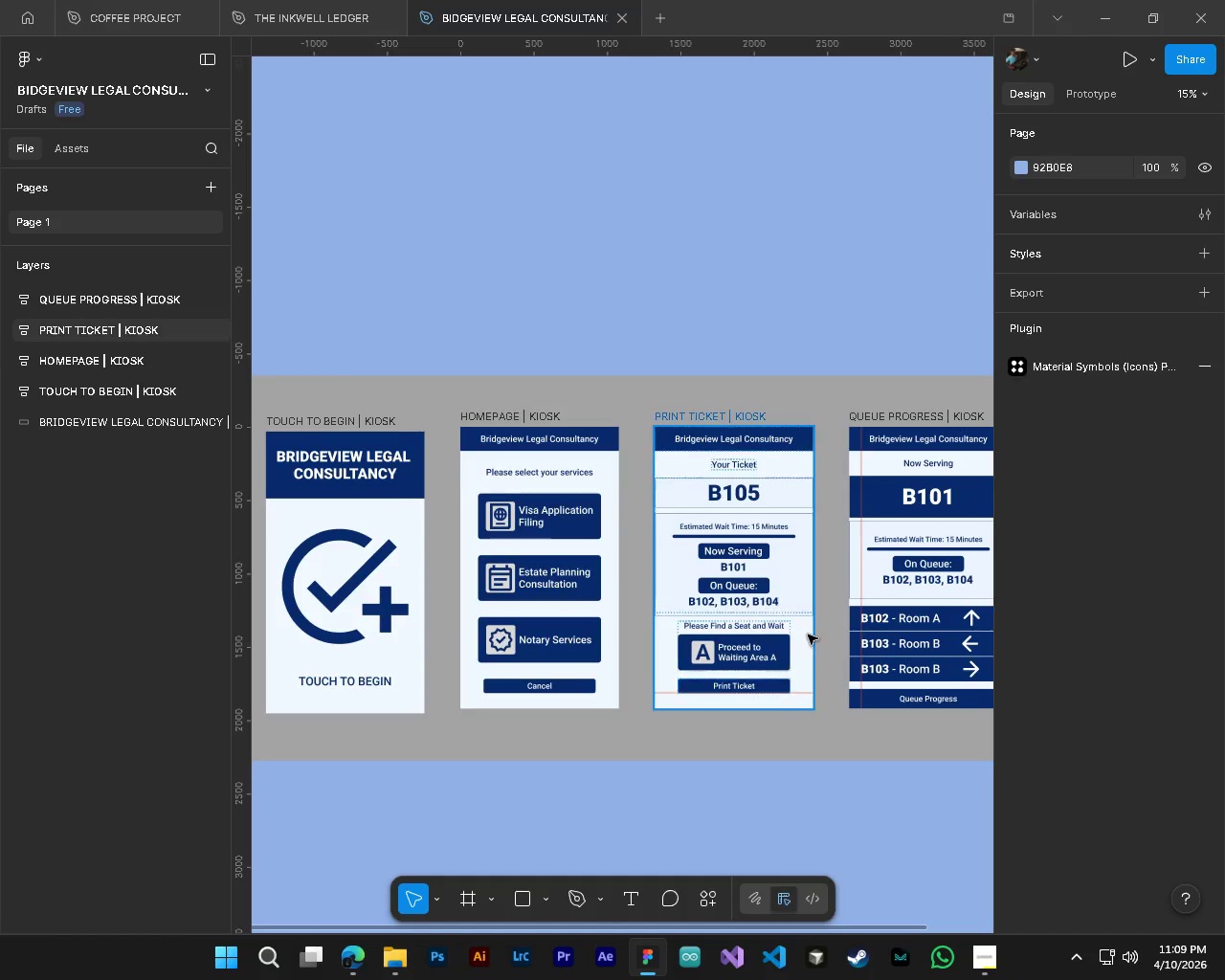 
hold_key(key=AltLeft, duration=0.31)
 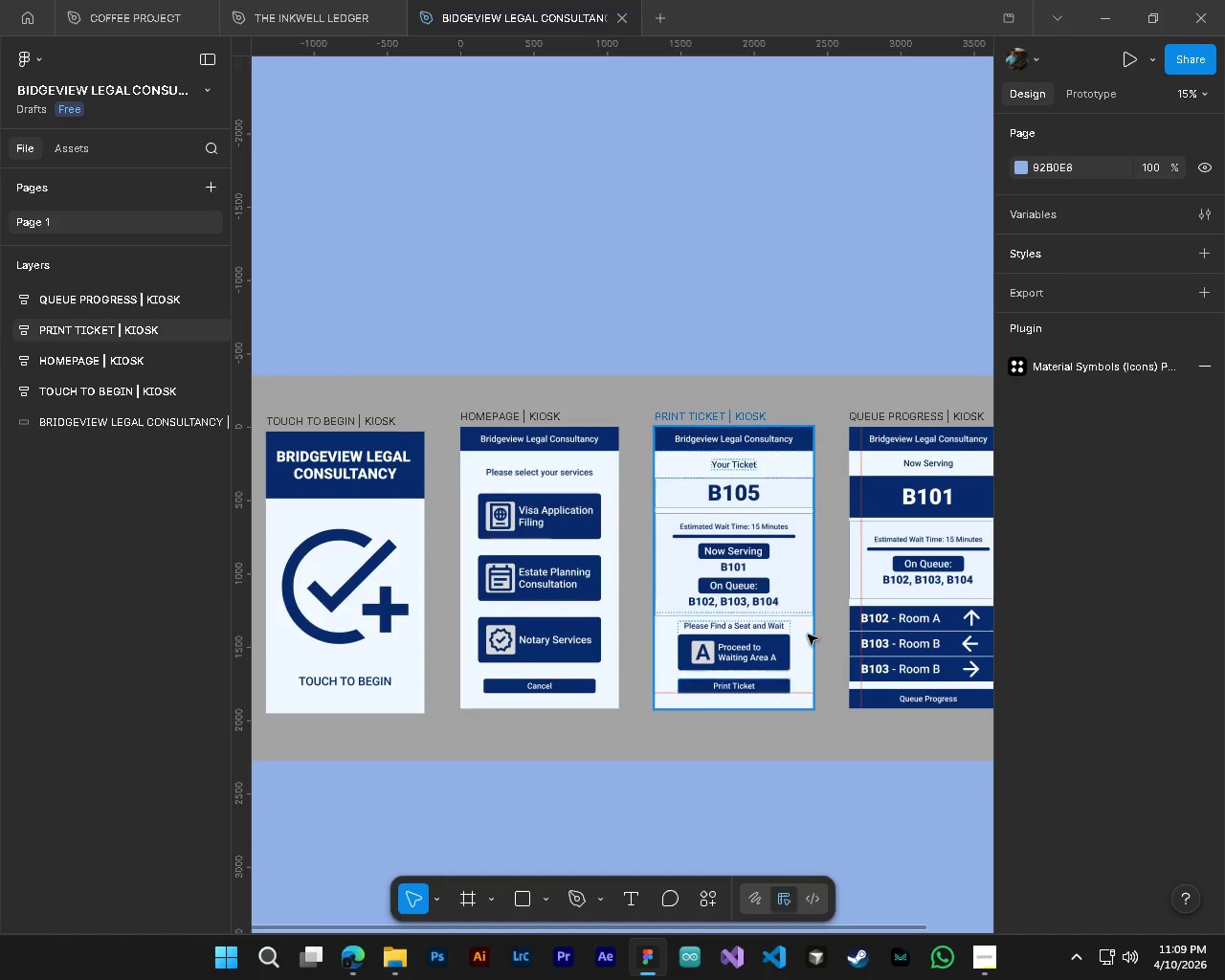 
key(Shift+ShiftLeft)
 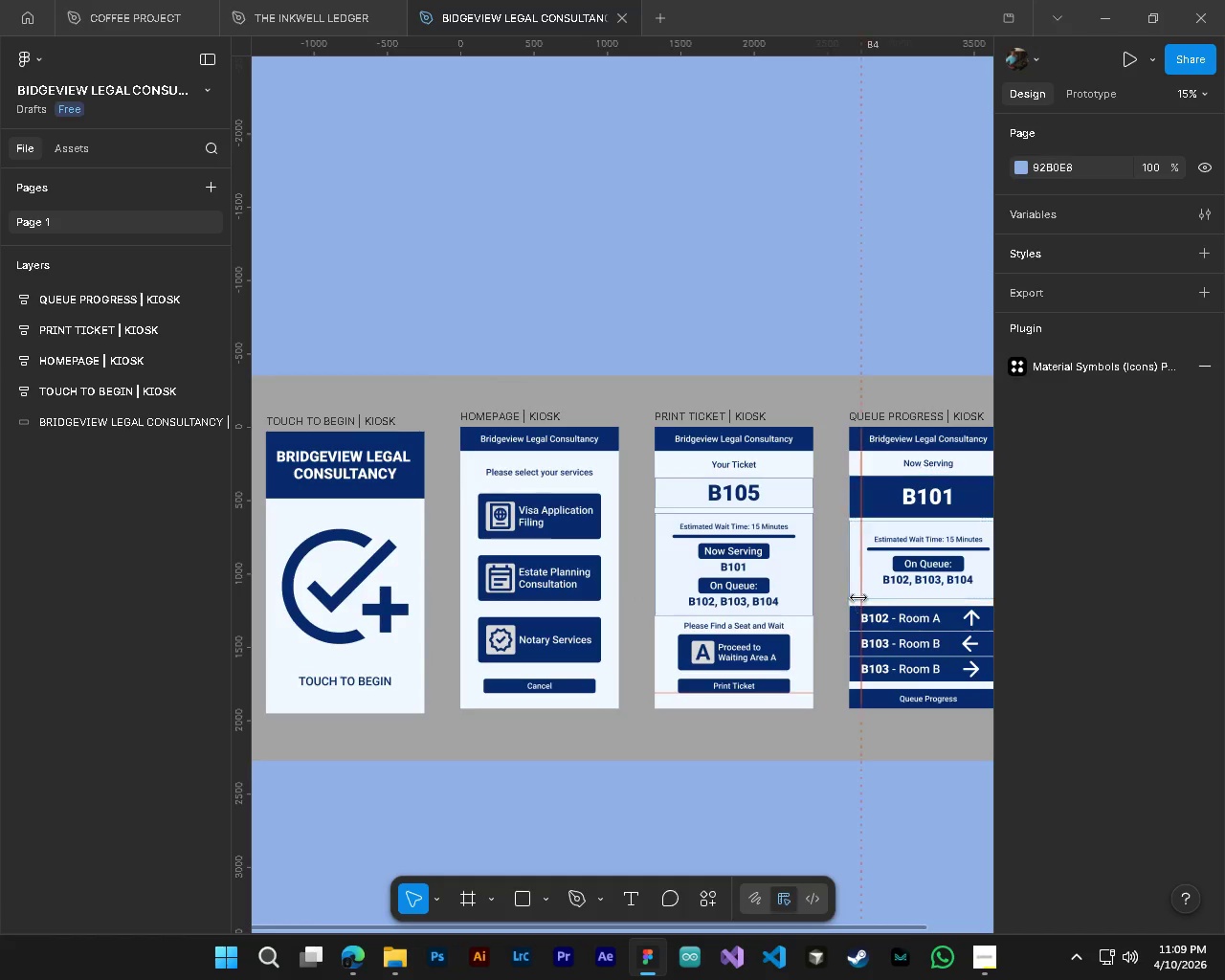 
scroll: coordinate [523, 771], scroll_direction: up, amount: 5.0
 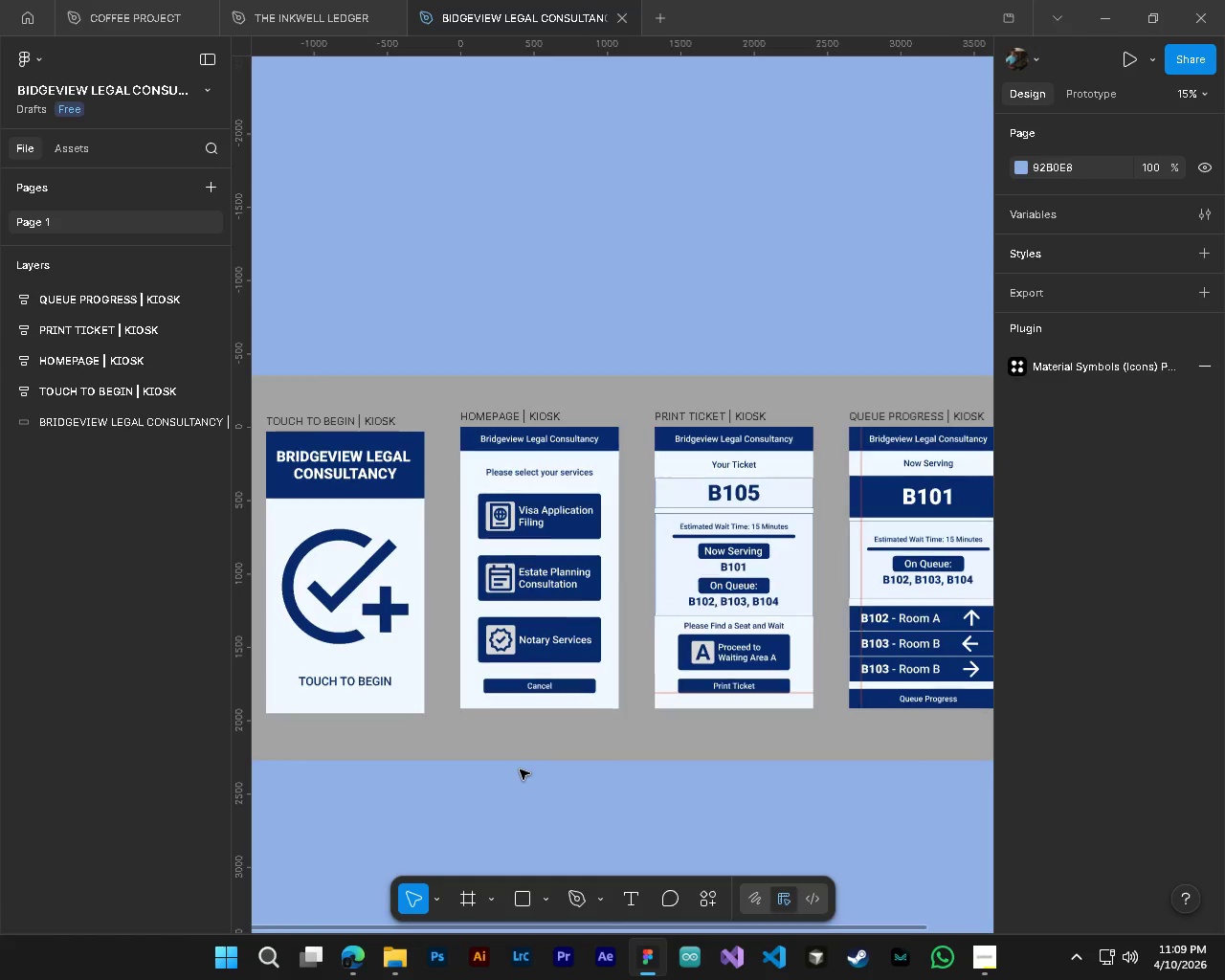 
left_click_drag(start_coordinate=[861, 598], to_coordinate=[0, 606])
 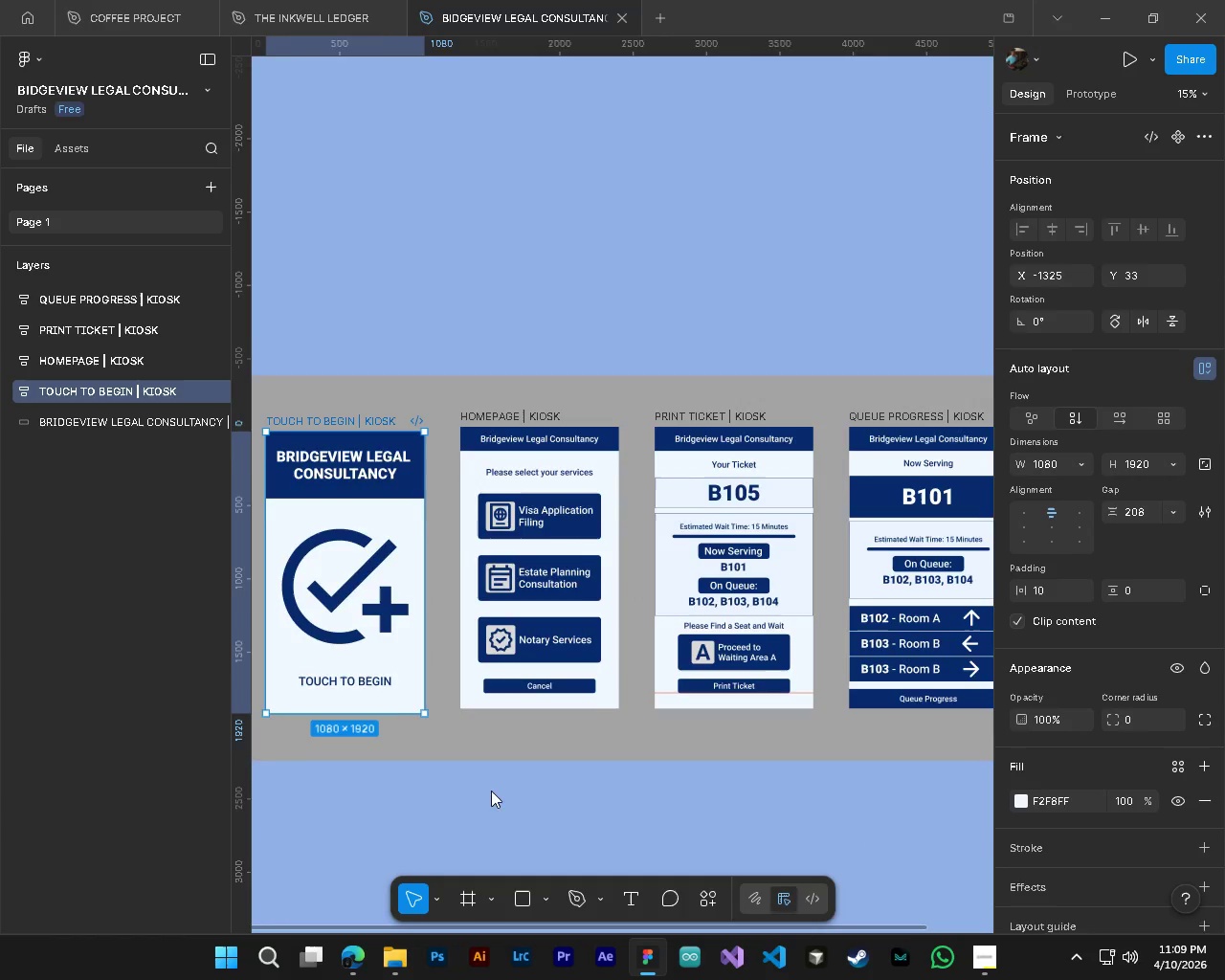 
key(Alt+AltLeft)
 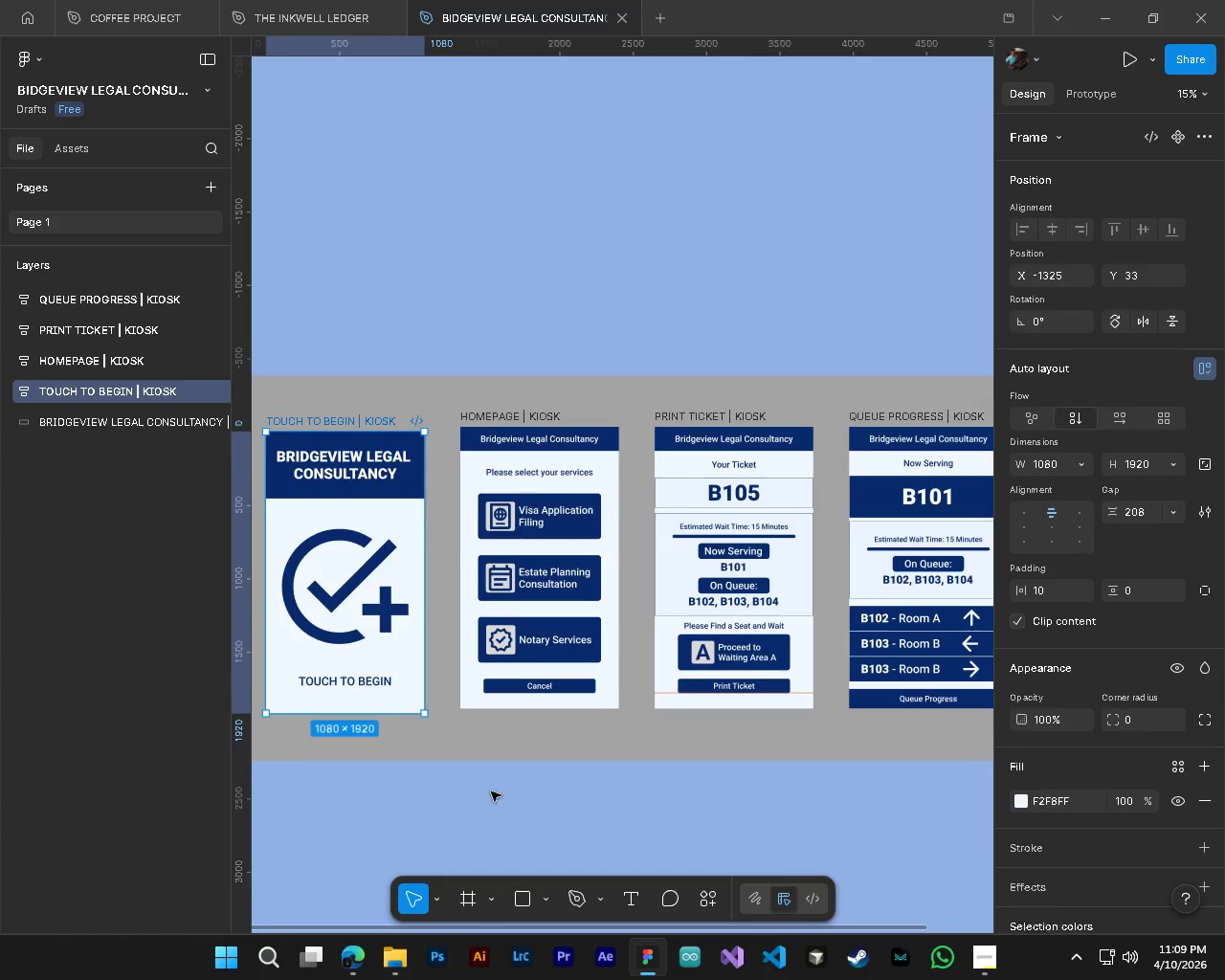 
key(Alt+Control+ControlLeft)
 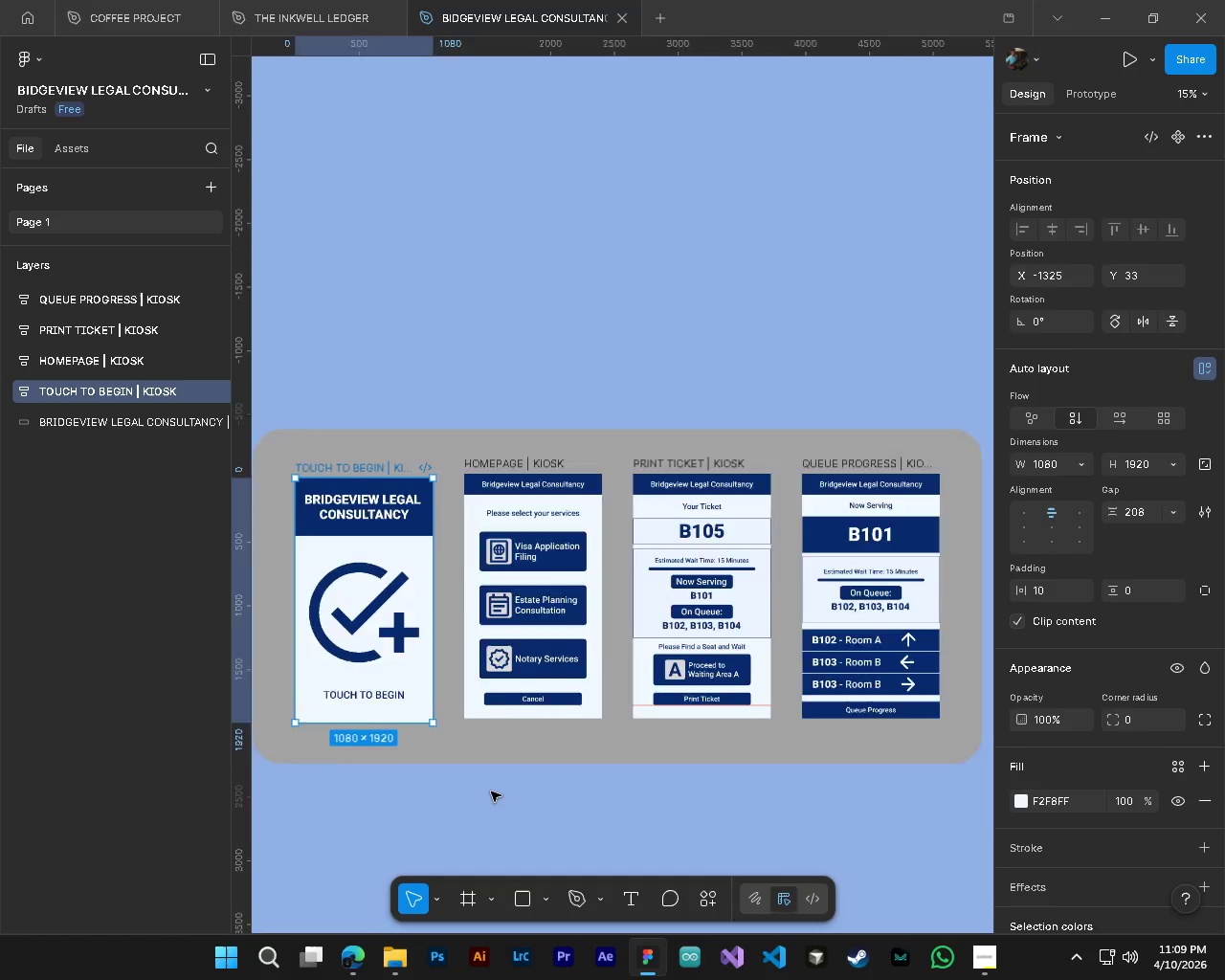 
scroll: coordinate [491, 791], scroll_direction: down, amount: 4.0
 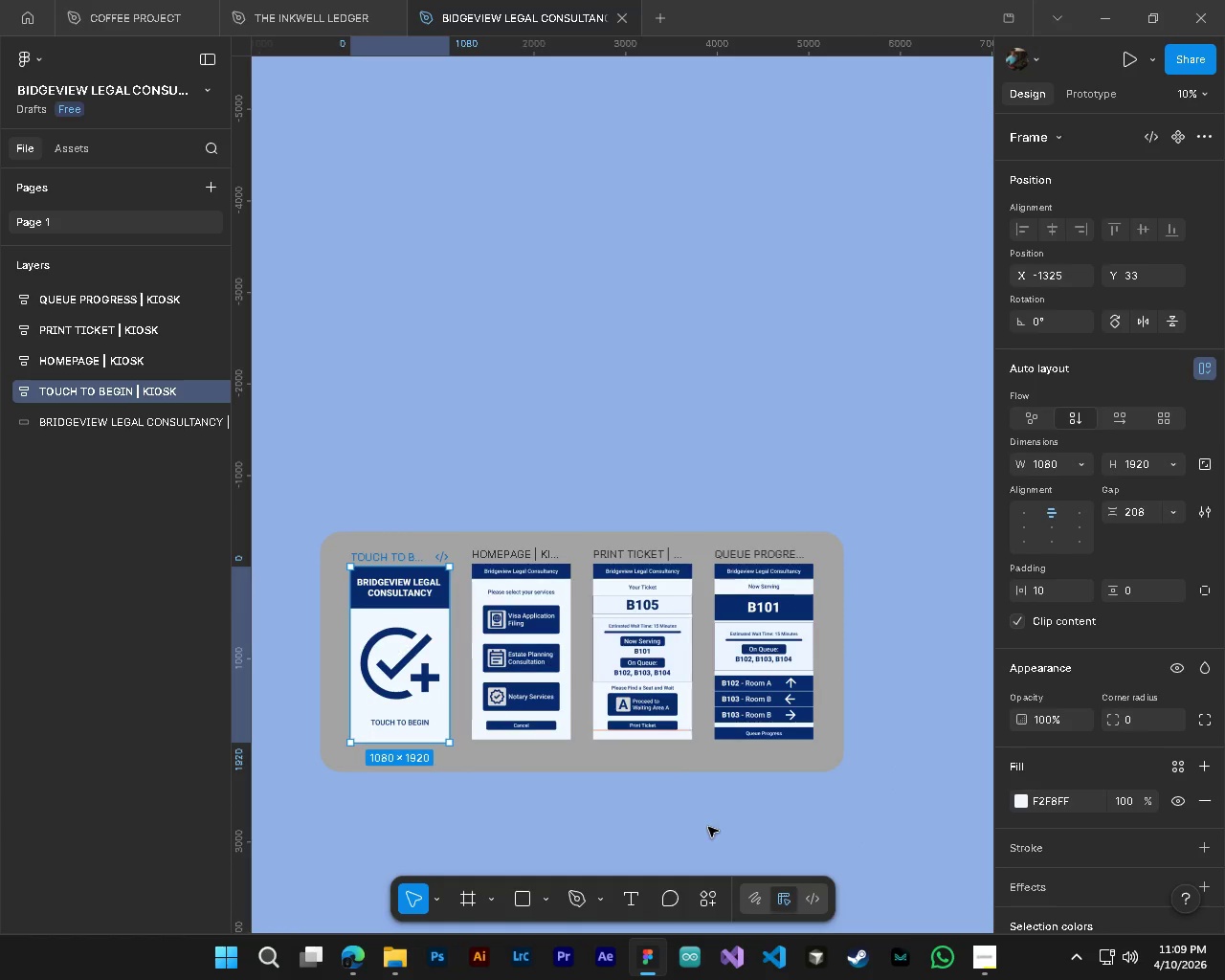 
key(Alt+AltLeft)
 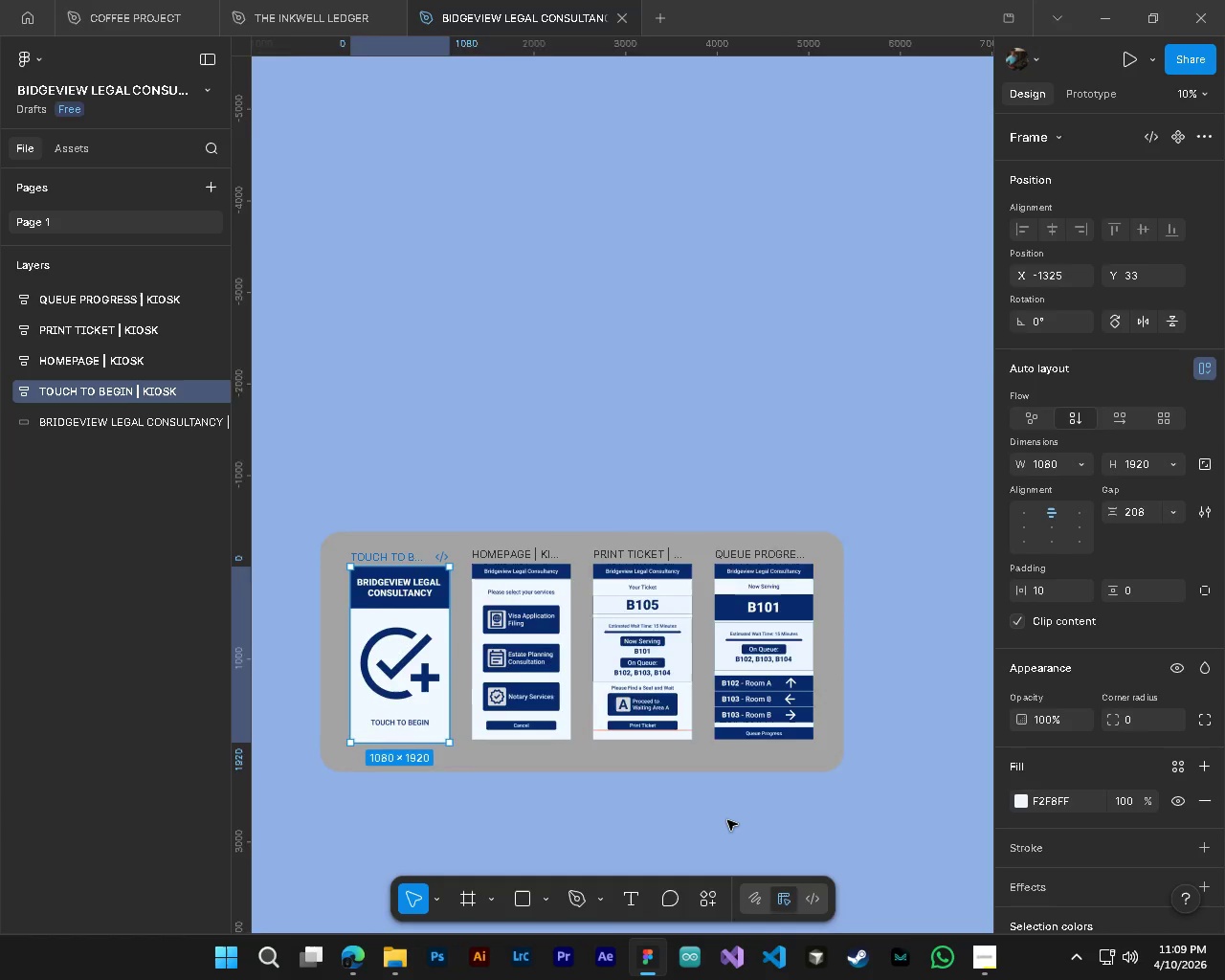 
key(Control+ControlLeft)
 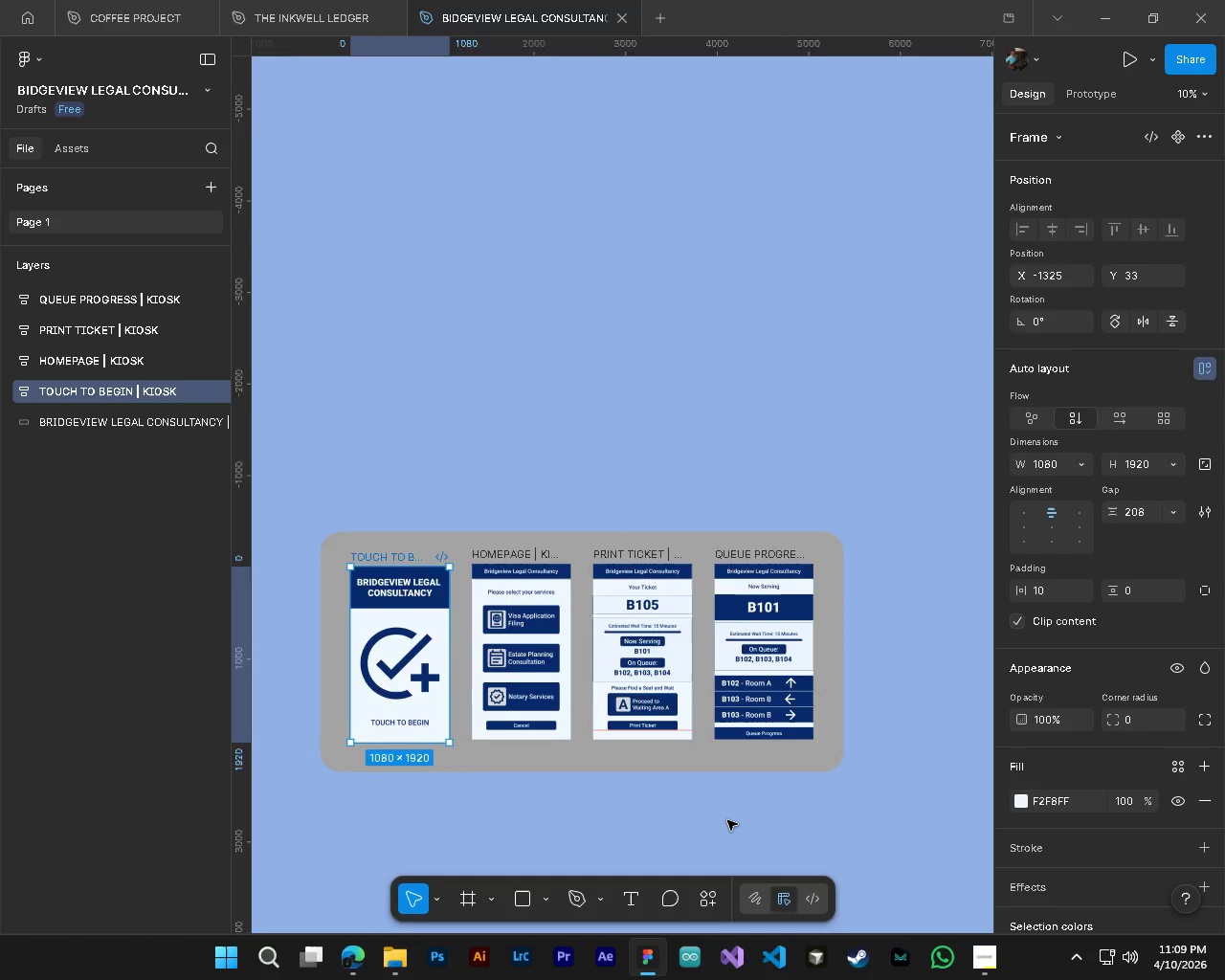 
key(Alt+Control+AltLeft)
 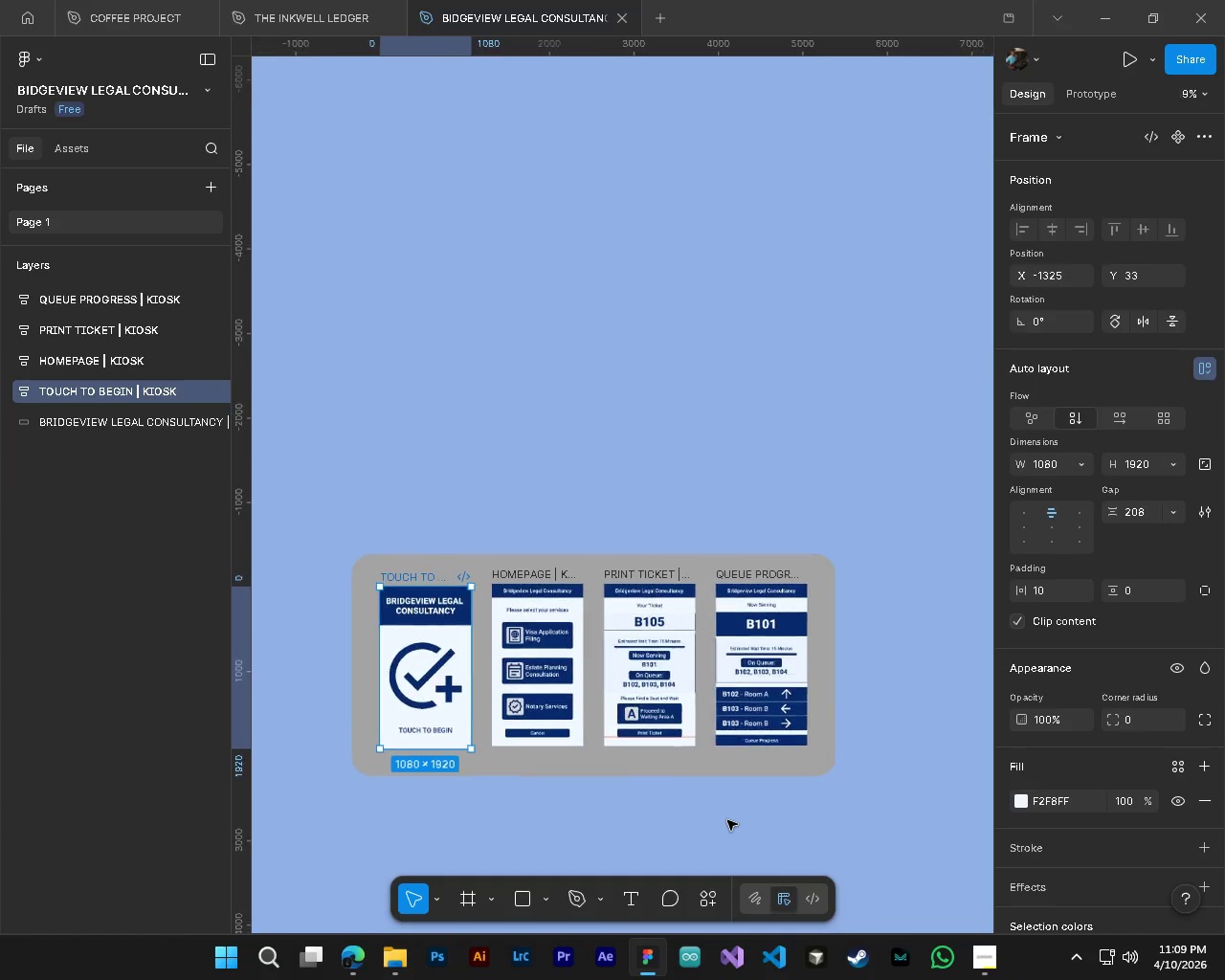 
hold_key(key=ShiftLeft, duration=0.41)
 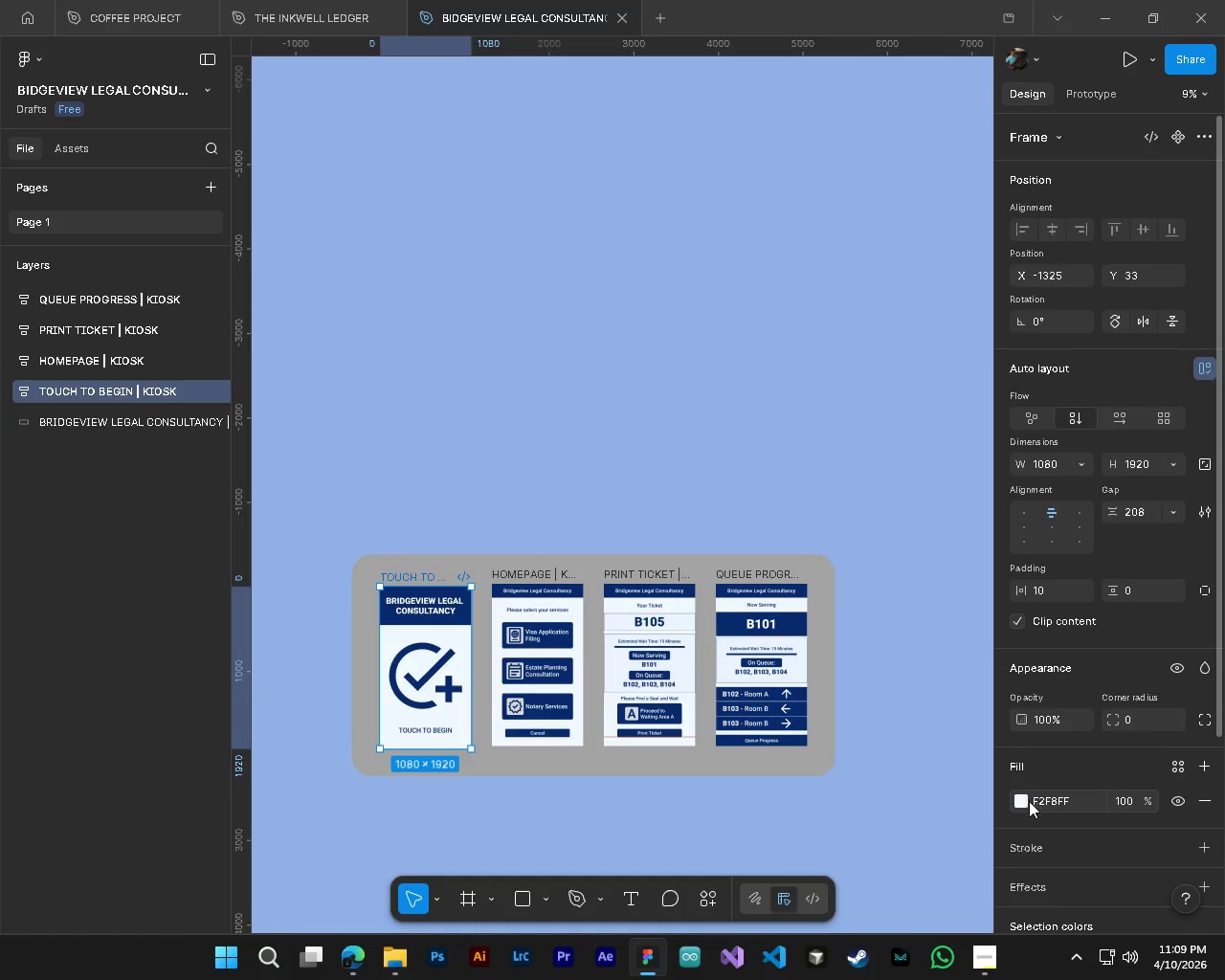 
scroll: coordinate [727, 820], scroll_direction: down, amount: 2.0
 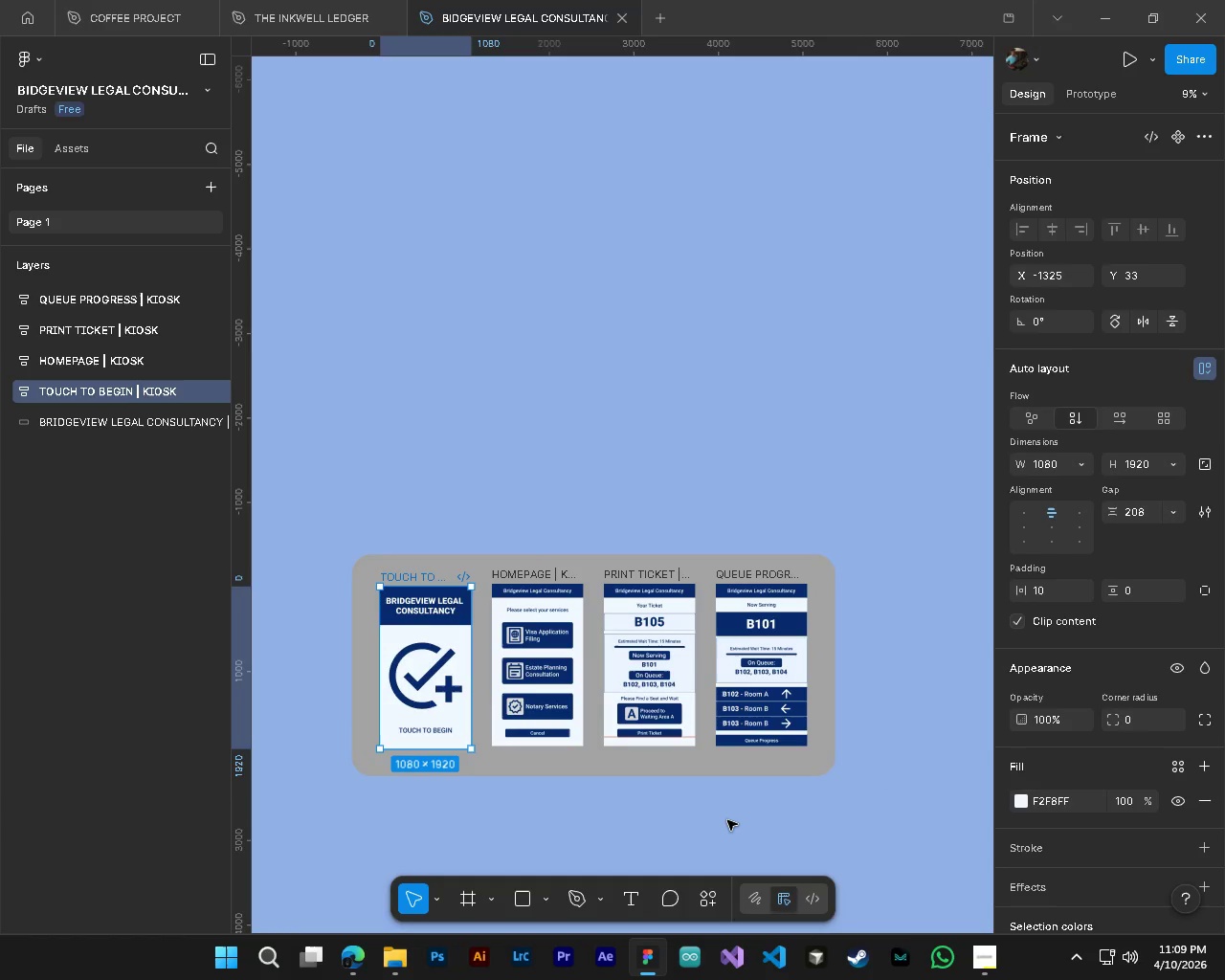 
left_click([1022, 801])
 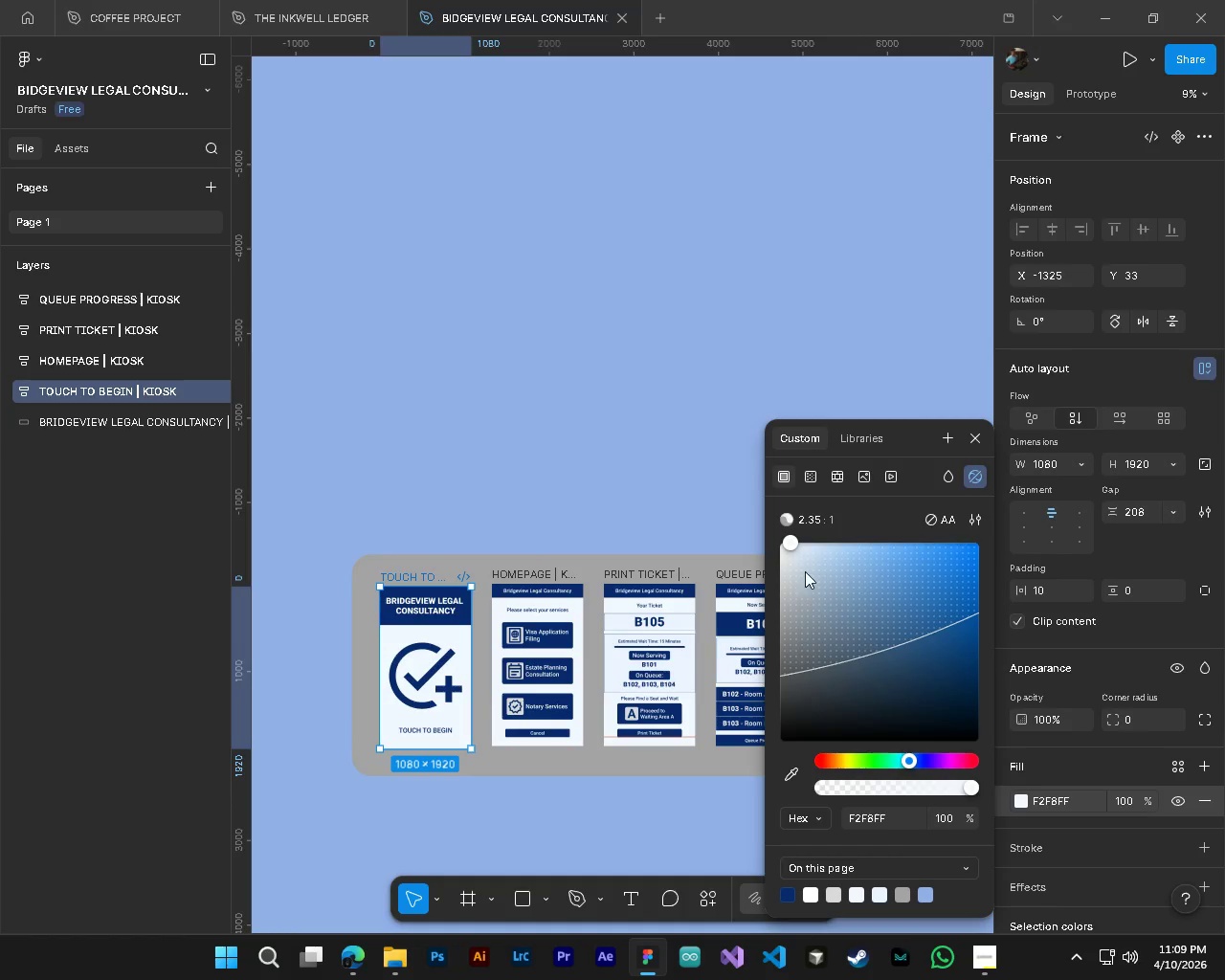 
left_click_drag(start_coordinate=[813, 555], to_coordinate=[835, 546])
 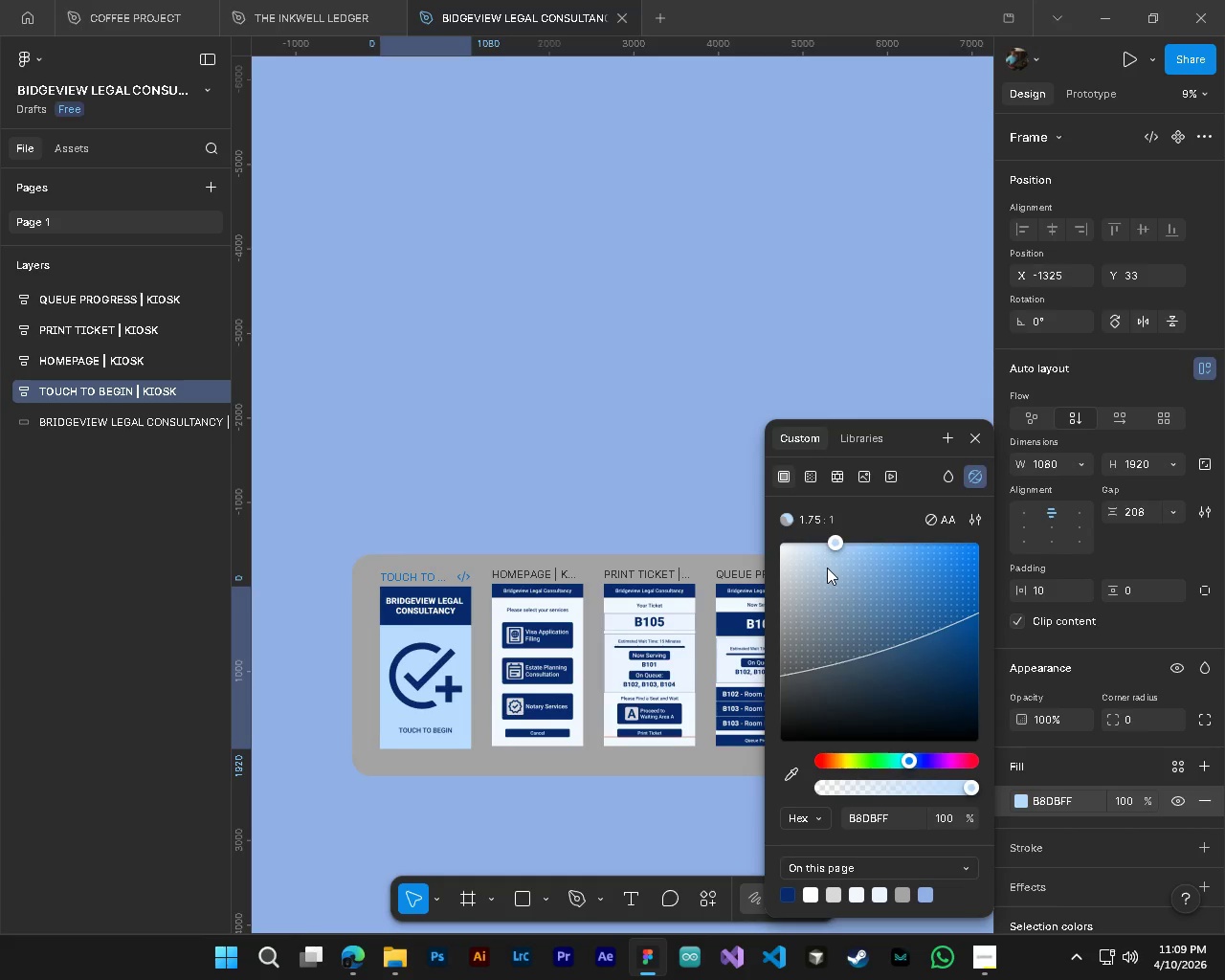 
key(Control+Z)
 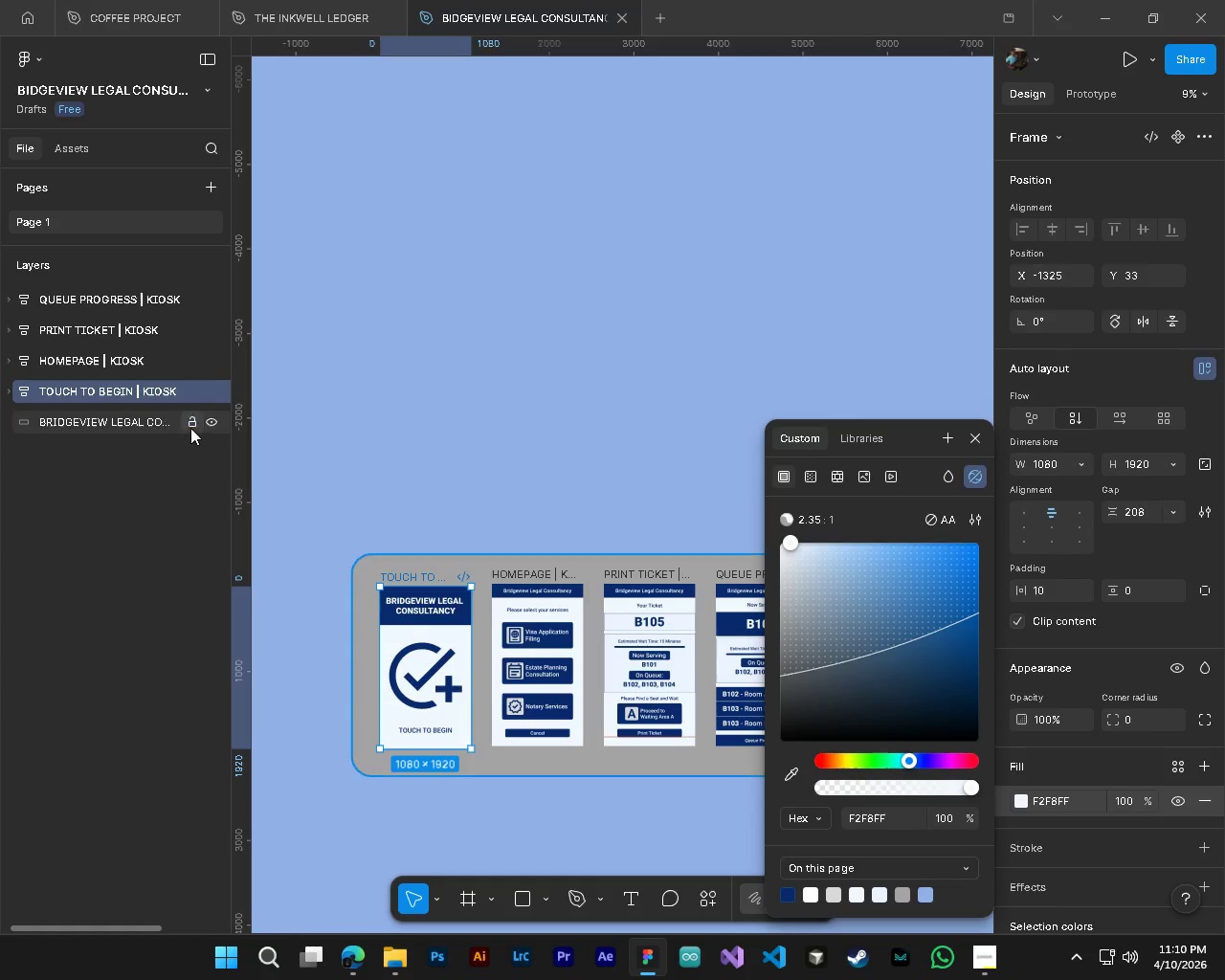 
left_click([175, 419])
 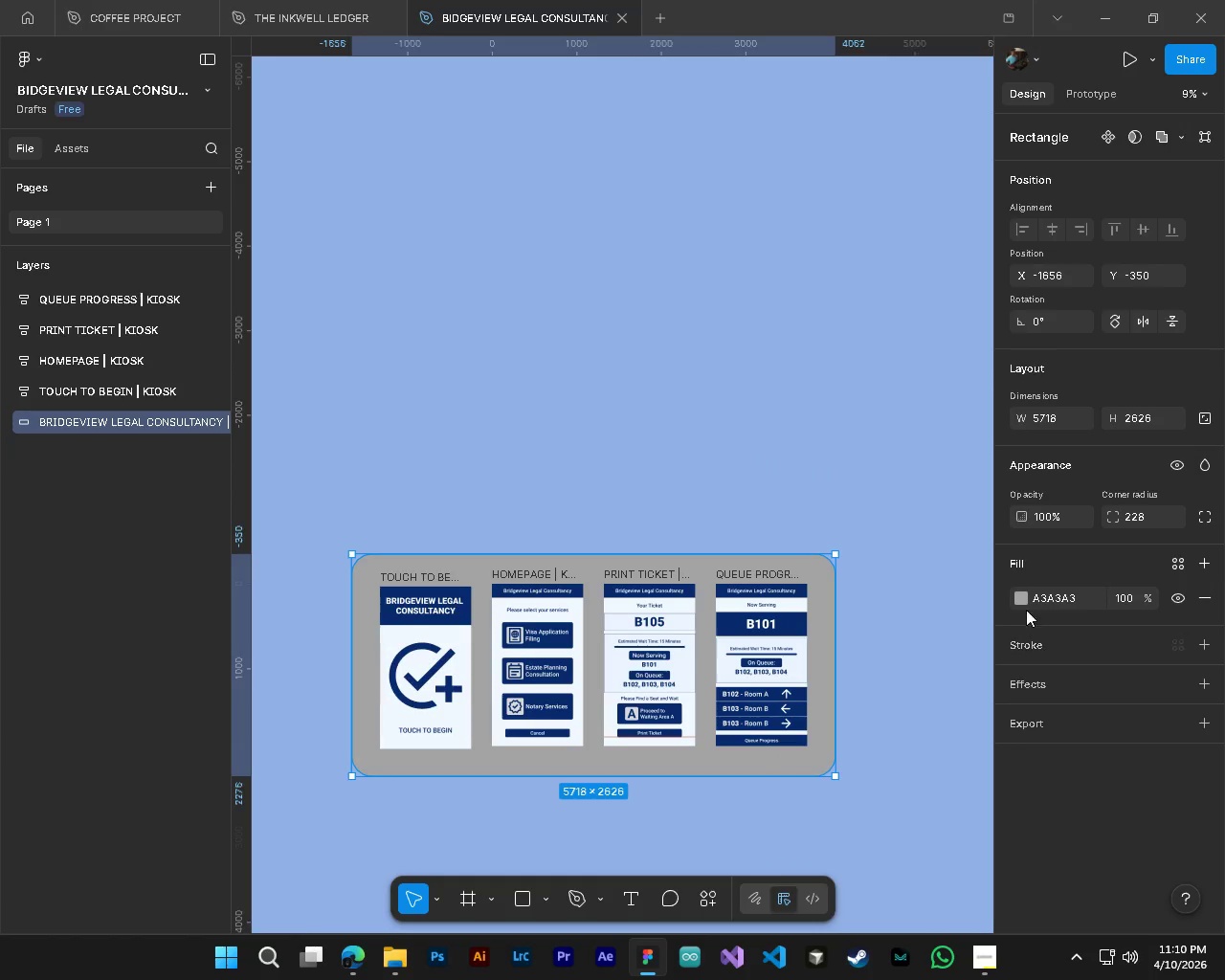 
left_click([1028, 592])
 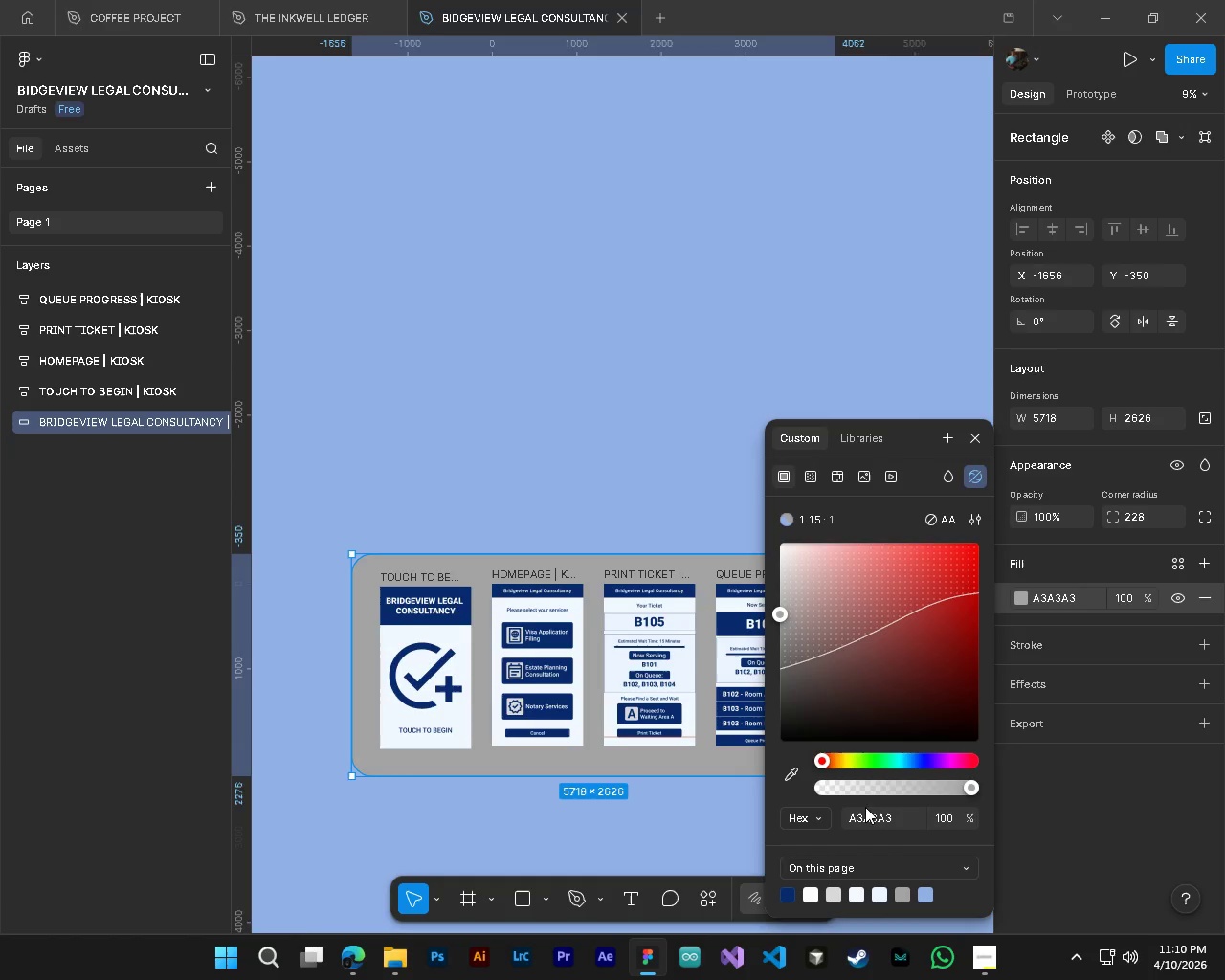 
left_click([792, 901])
 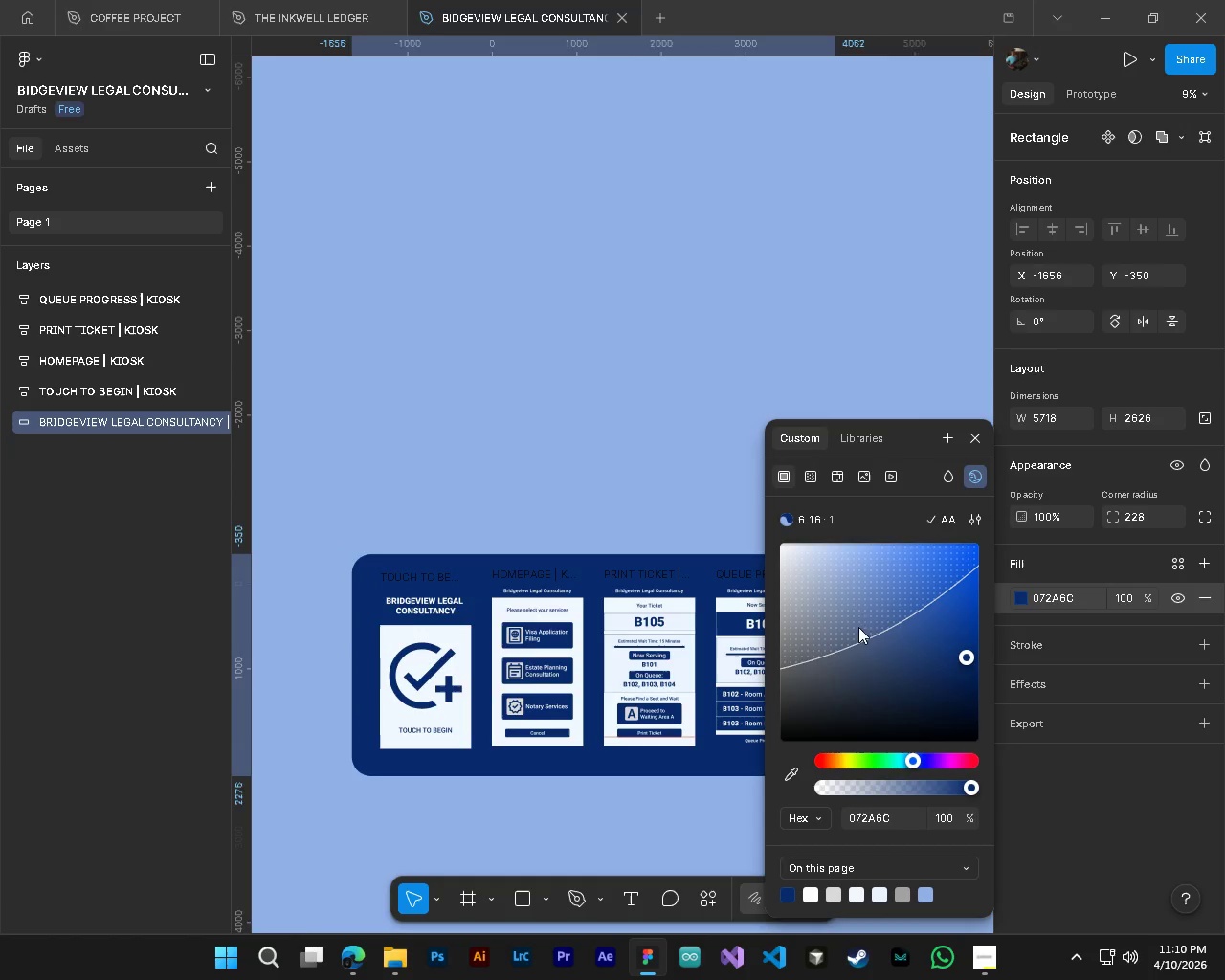 
left_click_drag(start_coordinate=[872, 607], to_coordinate=[826, 543])
 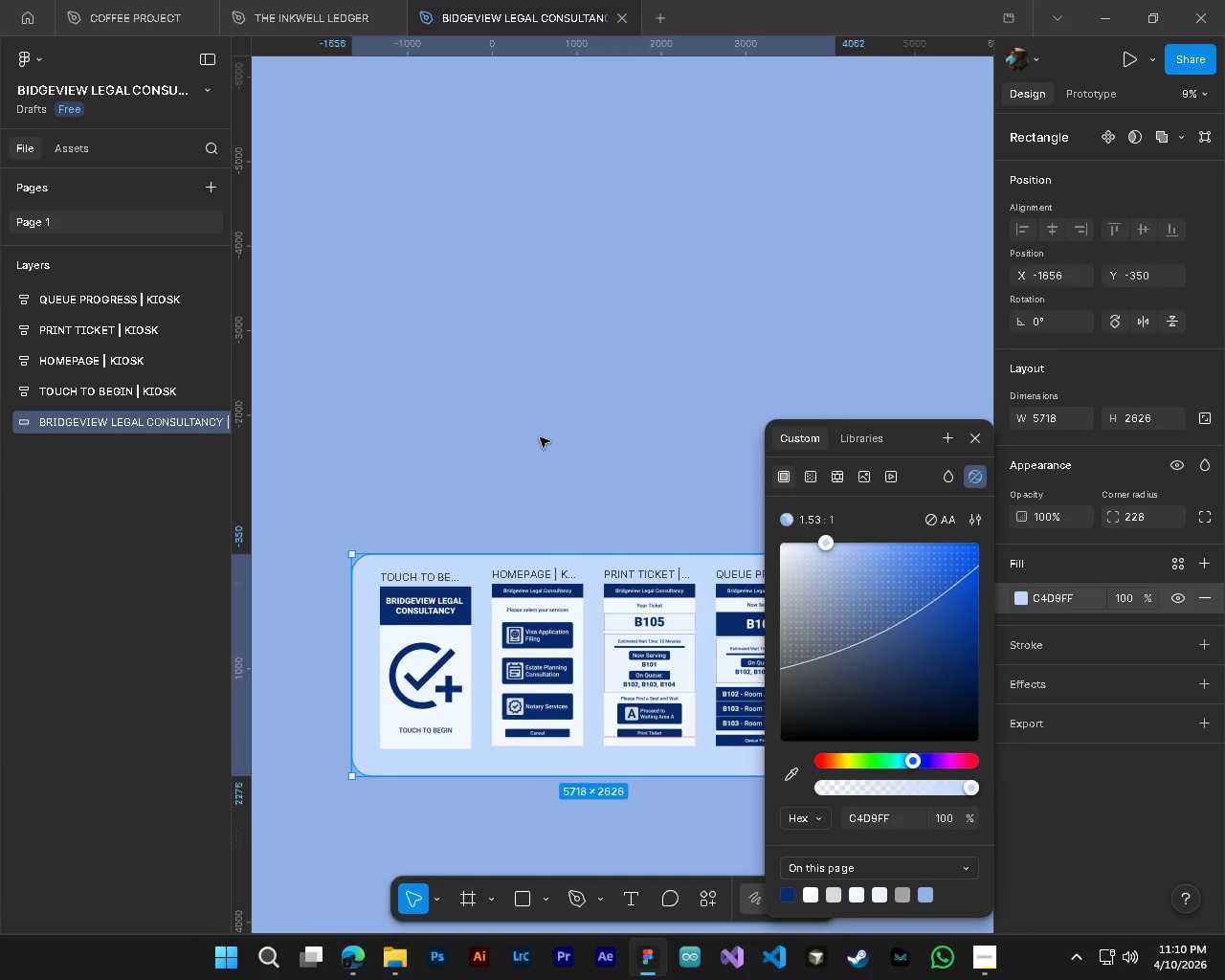 
left_click([540, 437])
 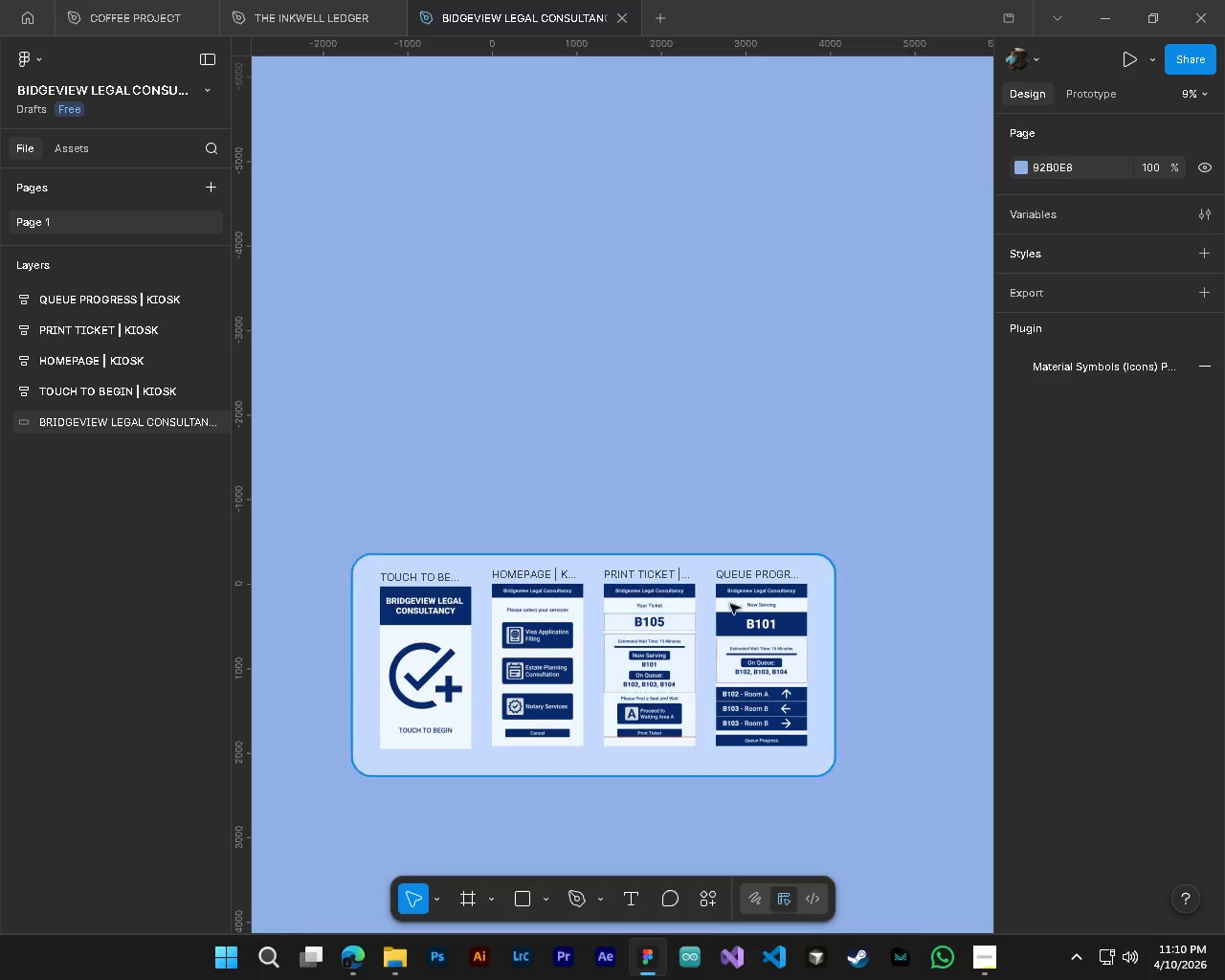 
hold_key(key=ControlLeft, duration=0.38)
 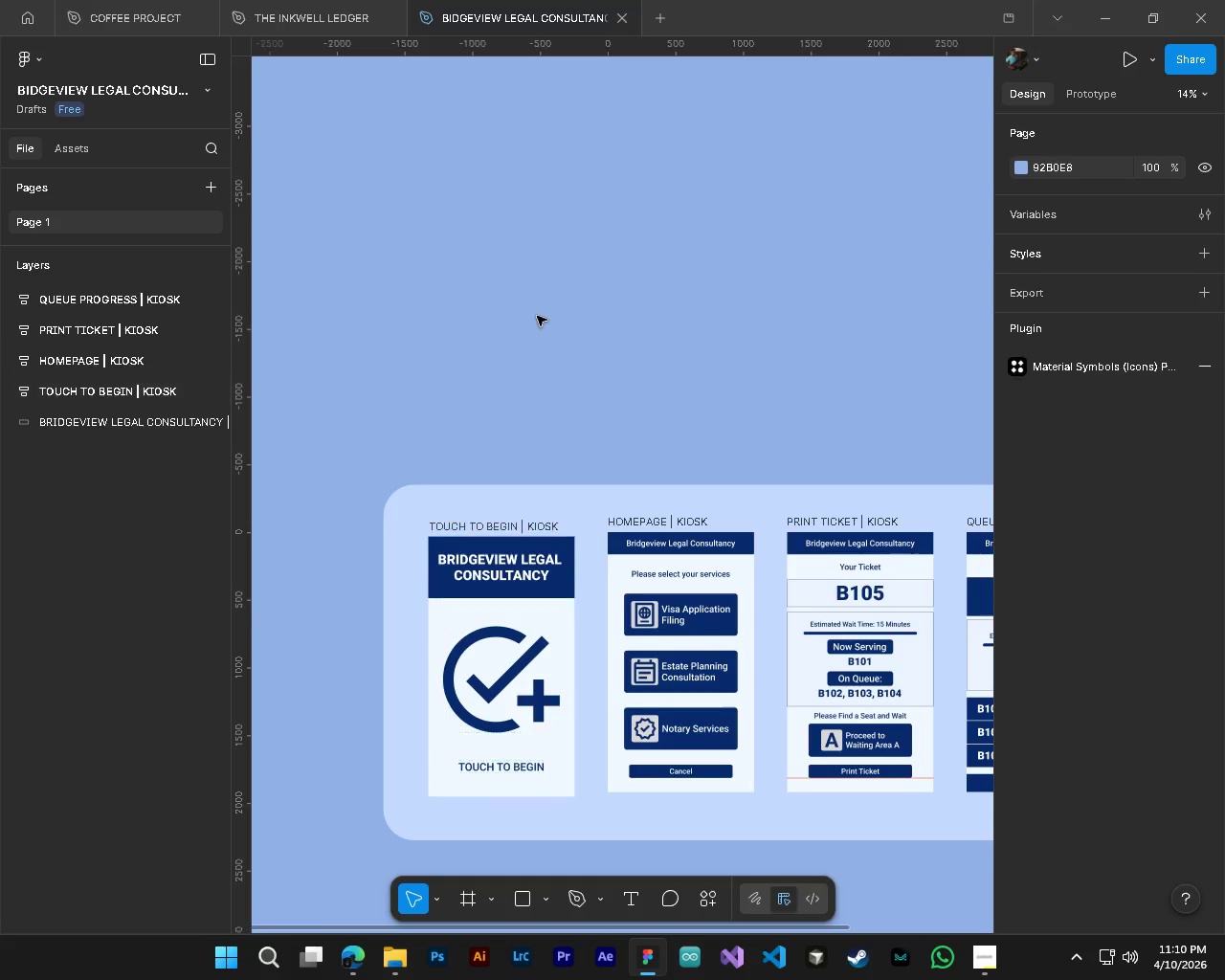 
hold_key(key=AltLeft, duration=0.36)
 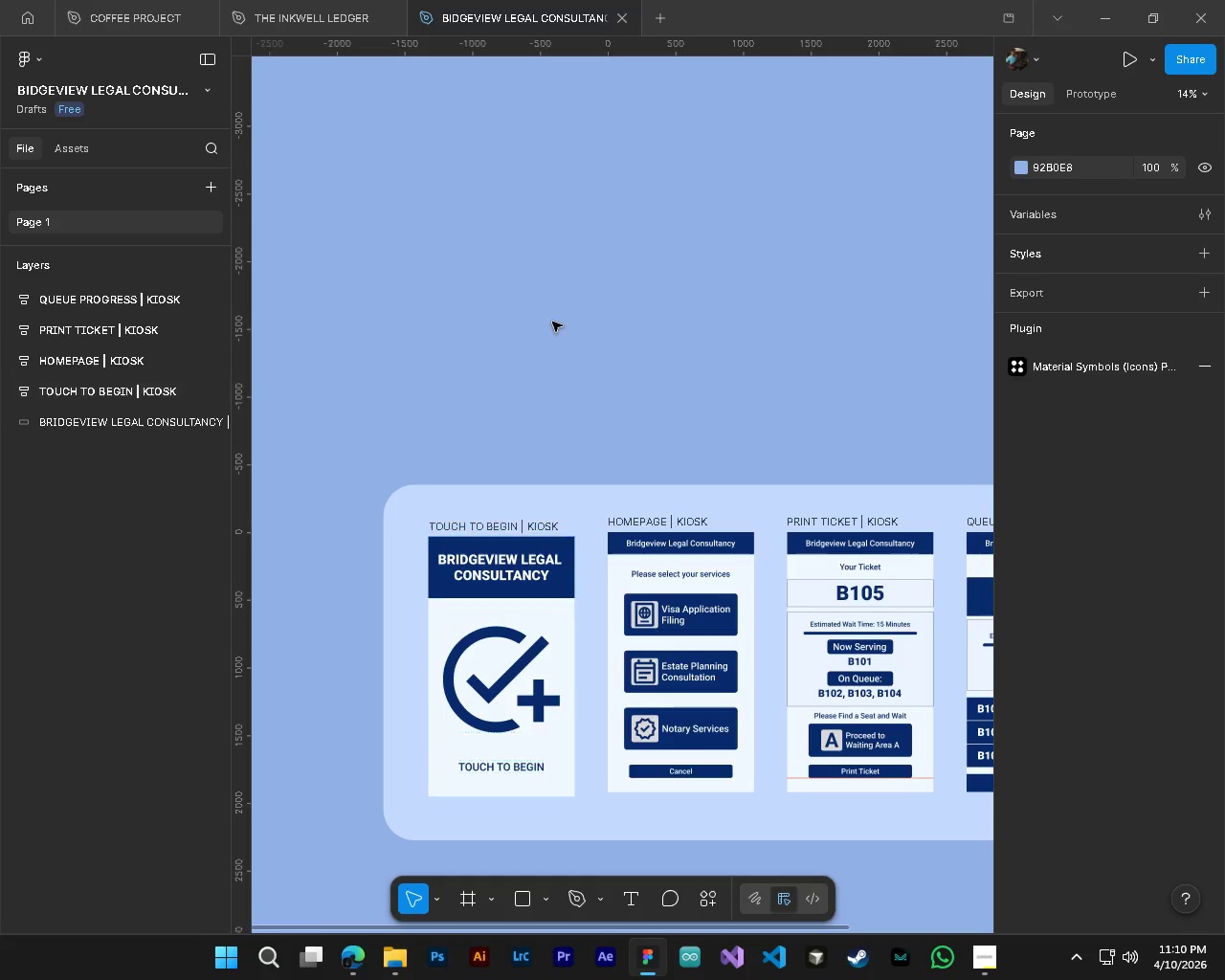 
key(Shift+ShiftLeft)
 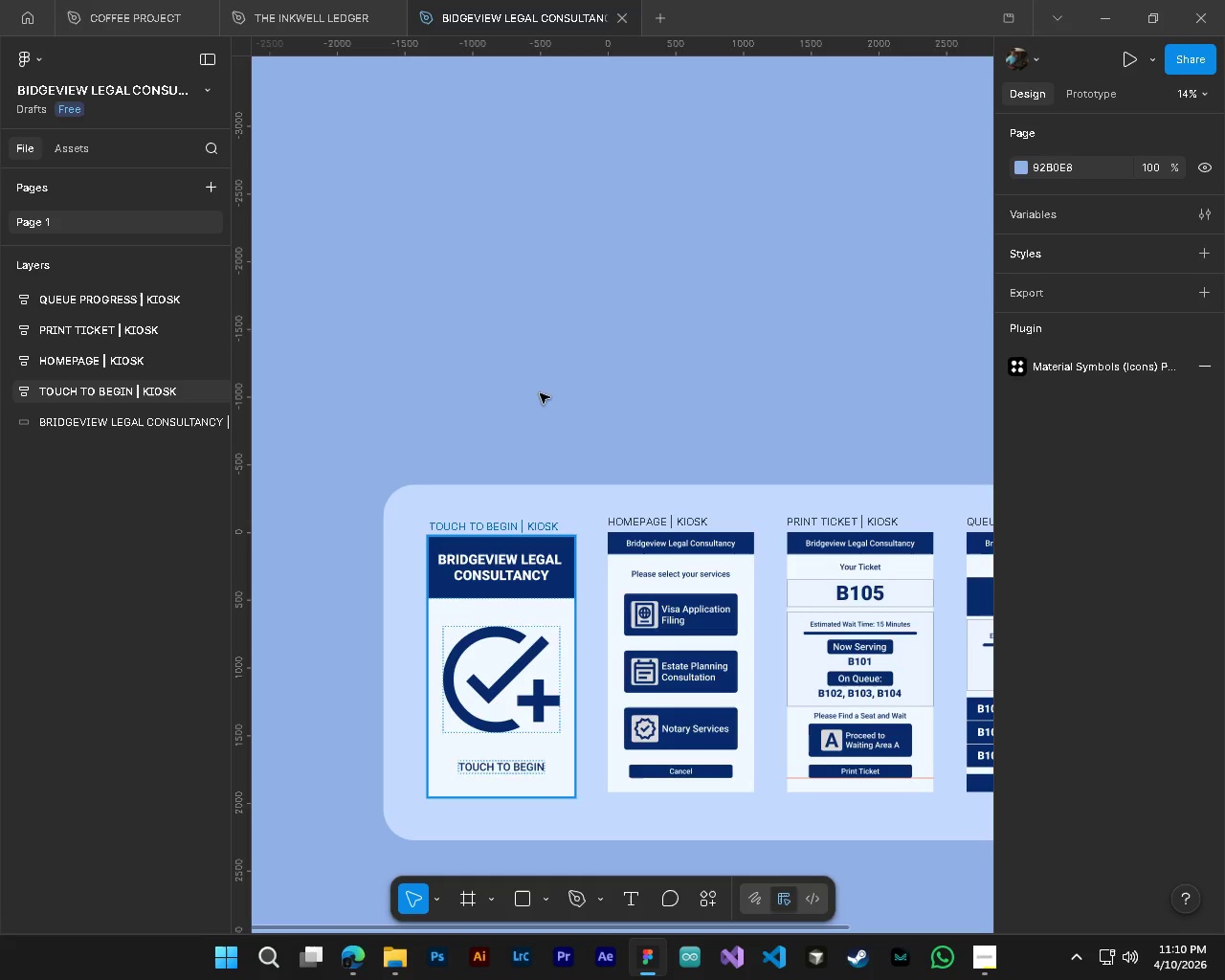 
scroll: coordinate [299, 669], scroll_direction: up, amount: 4.0
 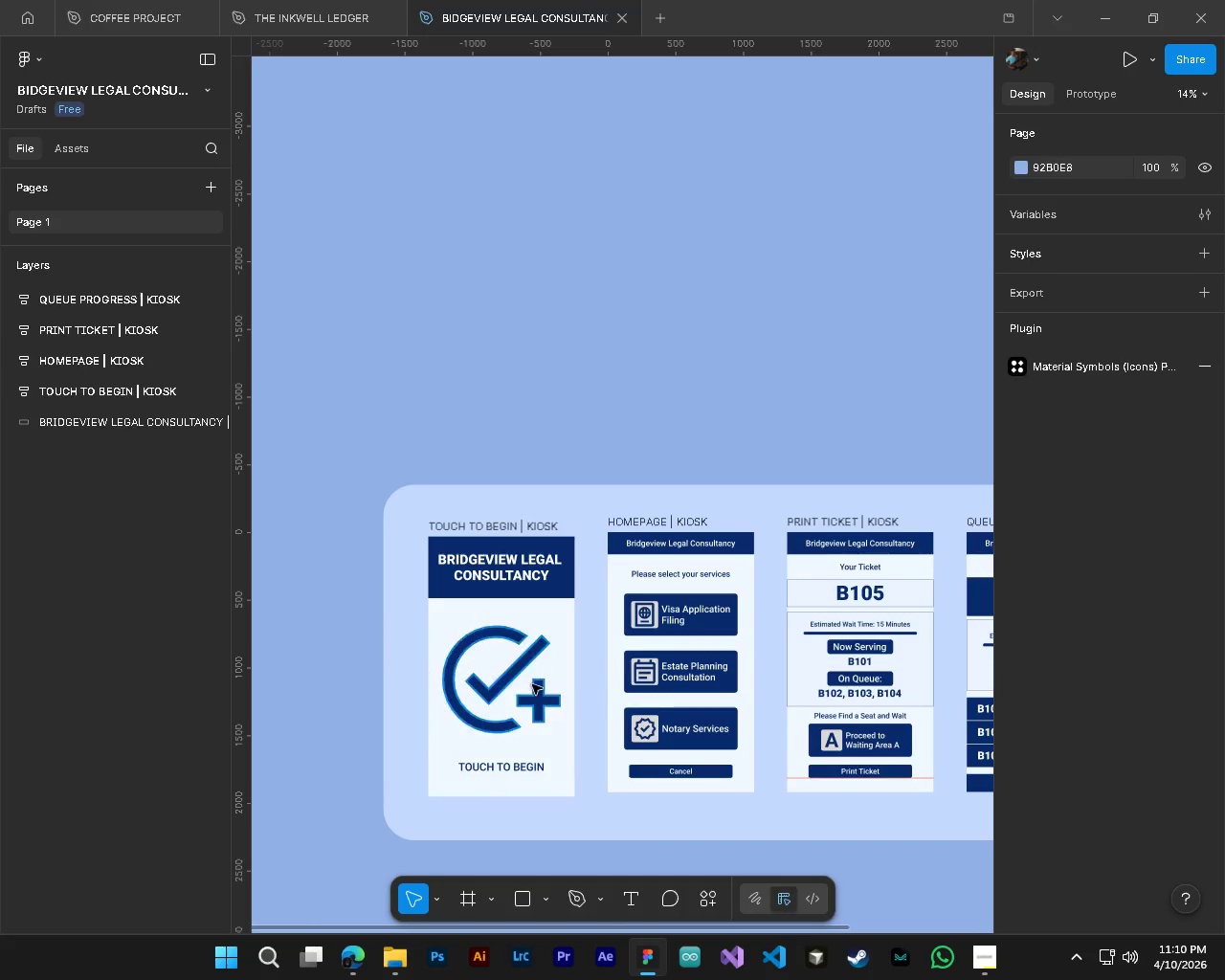 
hold_key(key=AltLeft, duration=0.38)
hold_key(key=ControlLeft, duration=0.31)
scroll: coordinate [454, 366], scroll_direction: up, amount: 5.0
 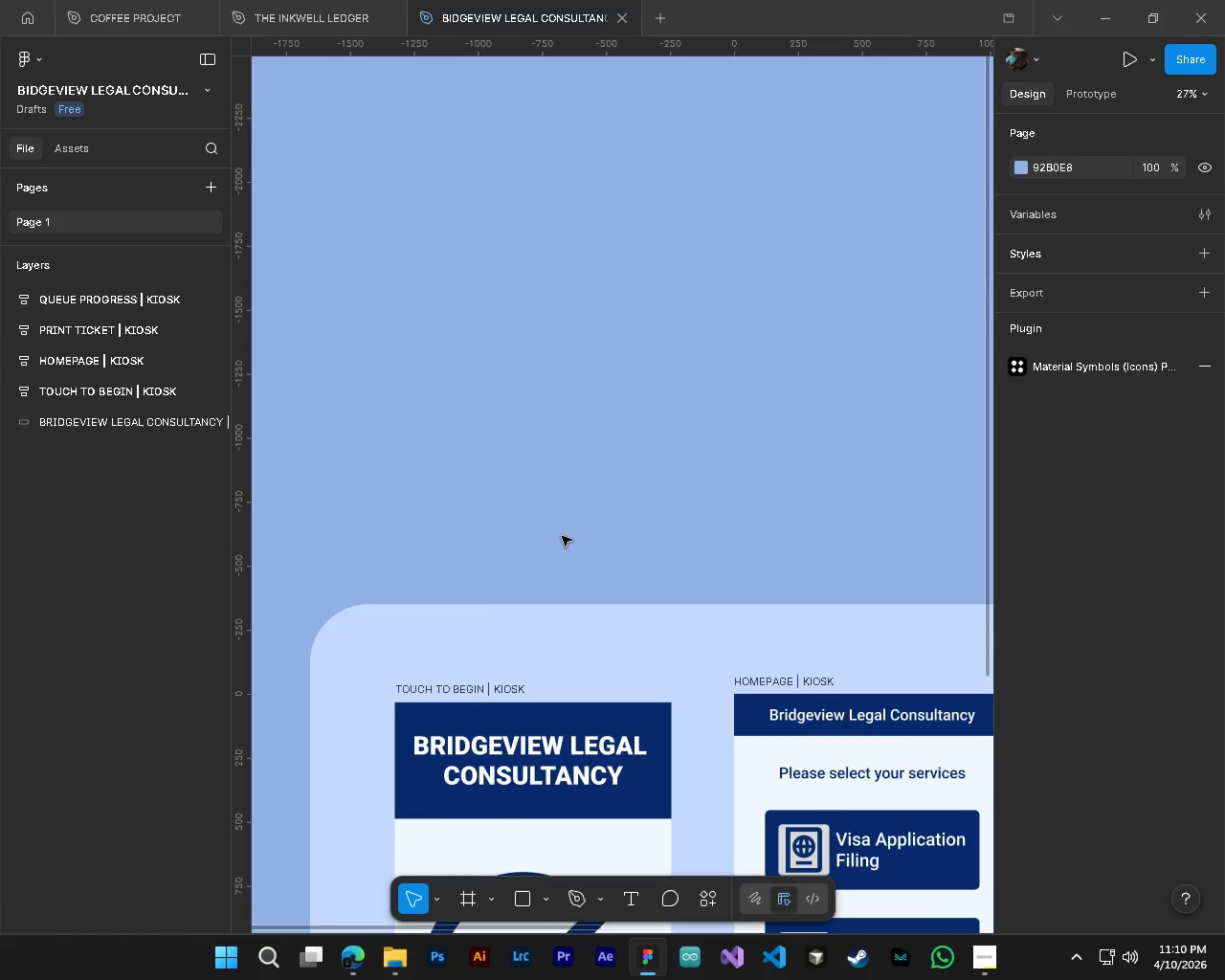 
hold_key(key=AltLeft, duration=0.36)
 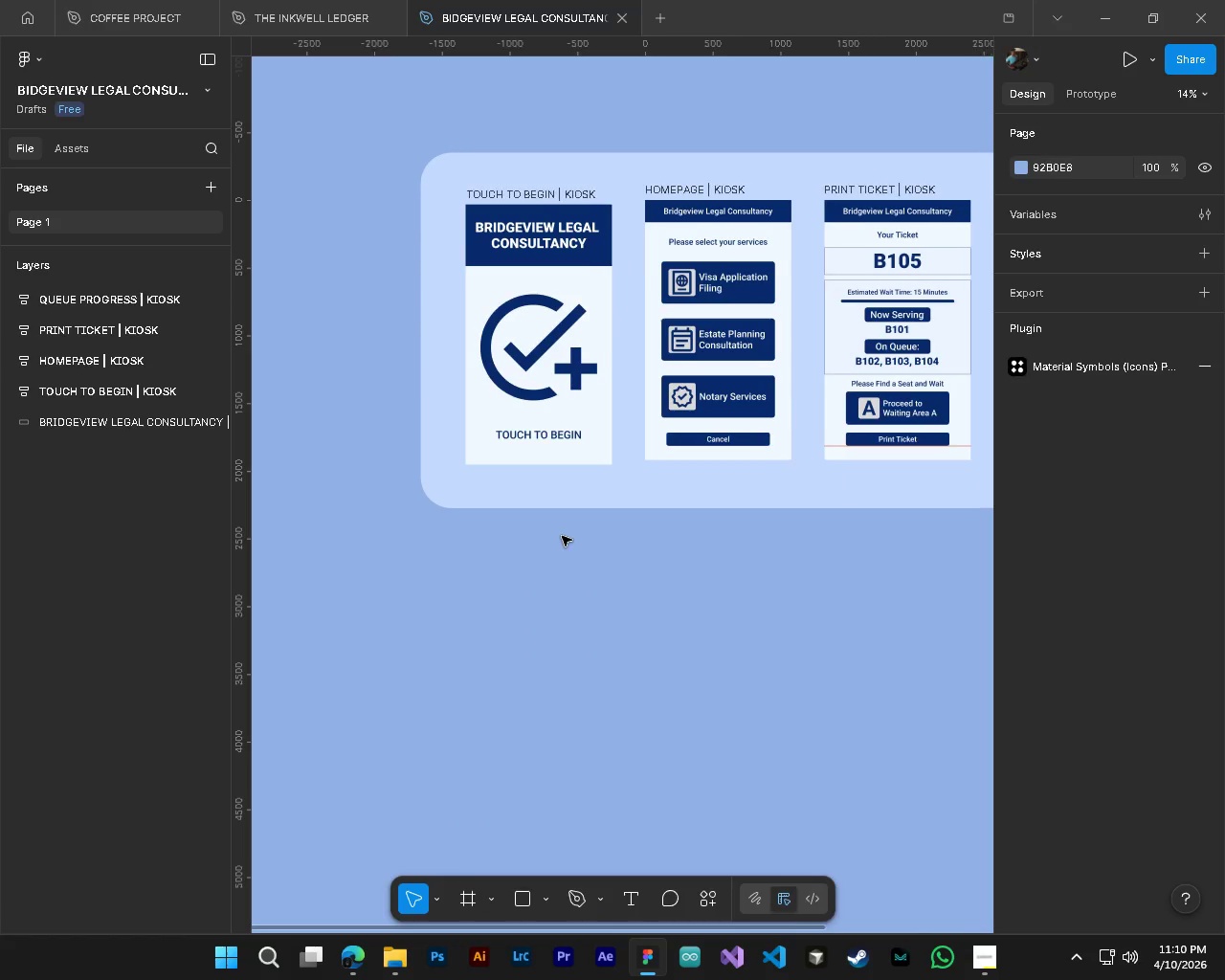 
hold_key(key=ControlLeft, duration=0.36)
 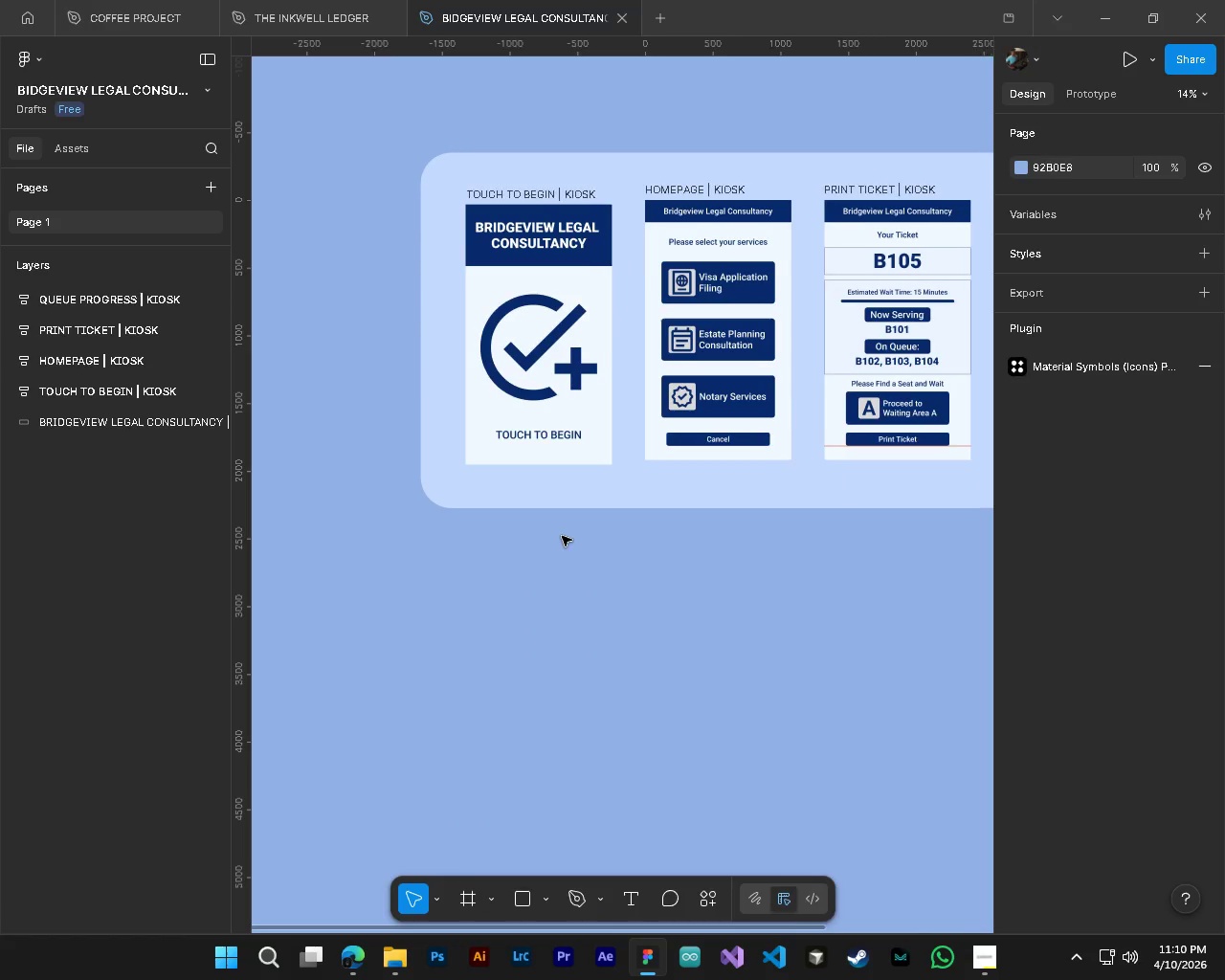 
key(Shift+ShiftLeft)
 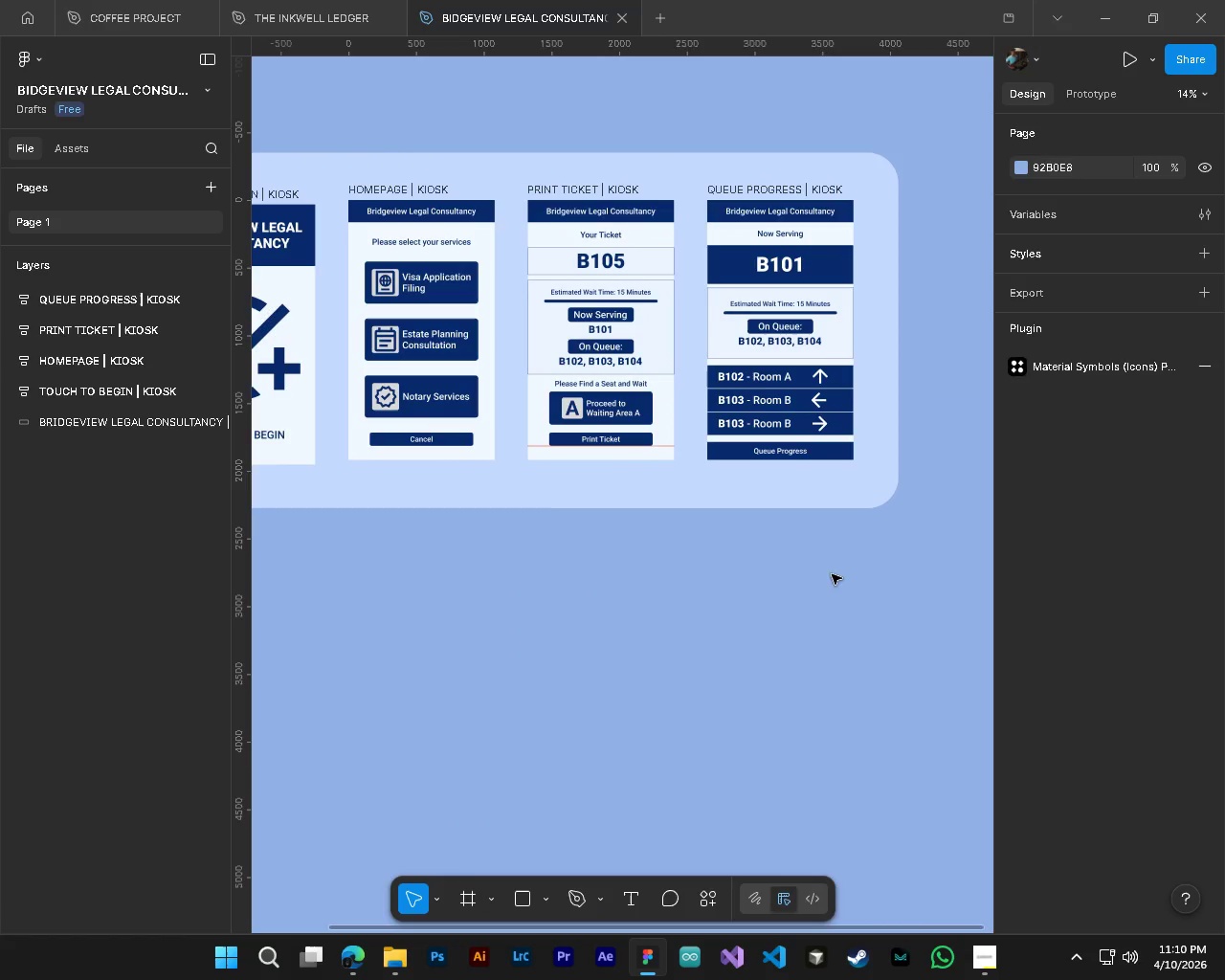 
scroll: coordinate [562, 536], scroll_direction: down, amount: 16.0
 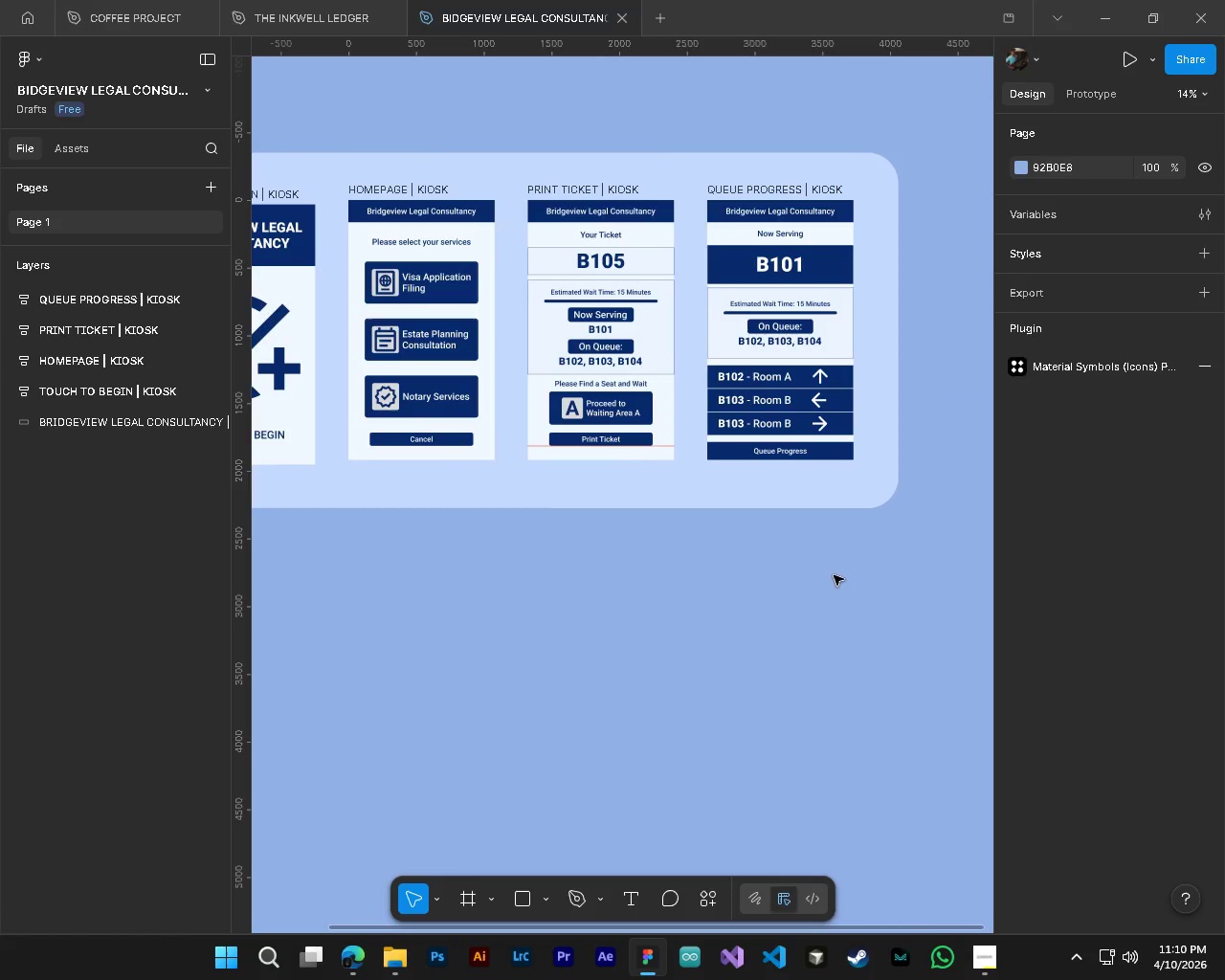 
hold_key(key=ControlLeft, duration=2.05)
hold_key(key=AltLeft, duration=1.5)
scroll: coordinate [750, 460], scroll_direction: up, amount: 8.0
 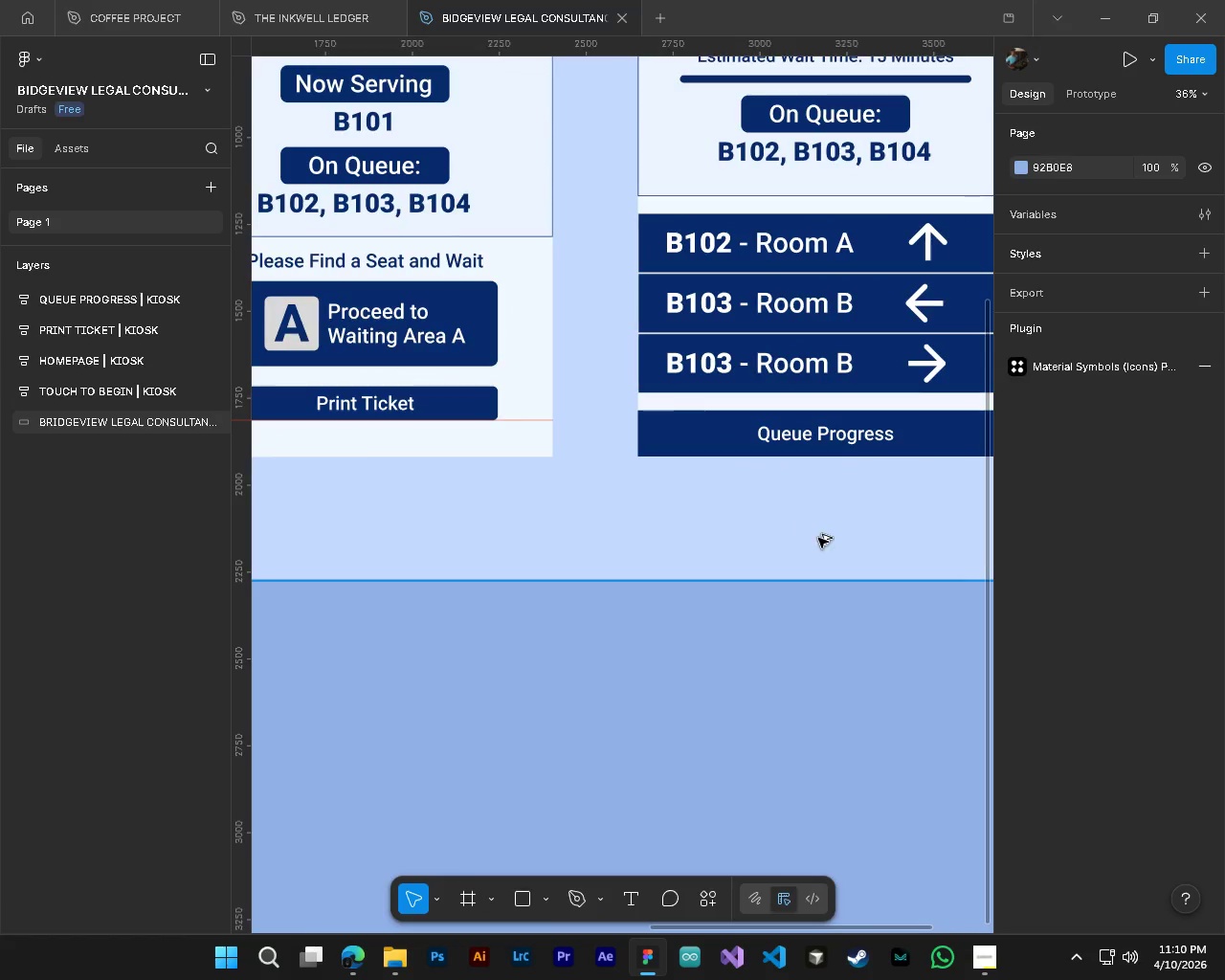 
hold_key(key=AltLeft, duration=0.52)
scroll: coordinate [823, 551], scroll_direction: down, amount: 8.0
 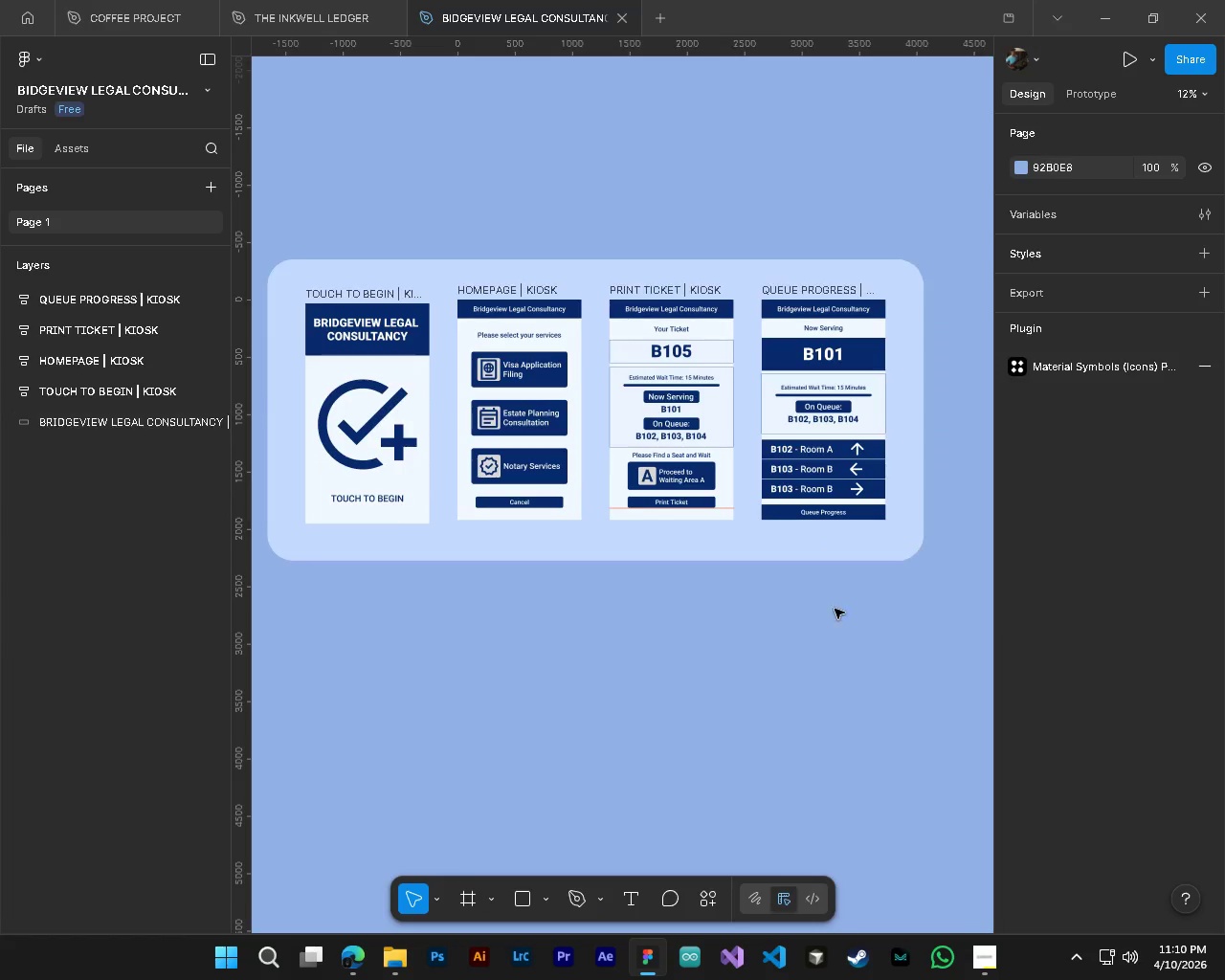 
key(Alt+Control+CapsLock)
 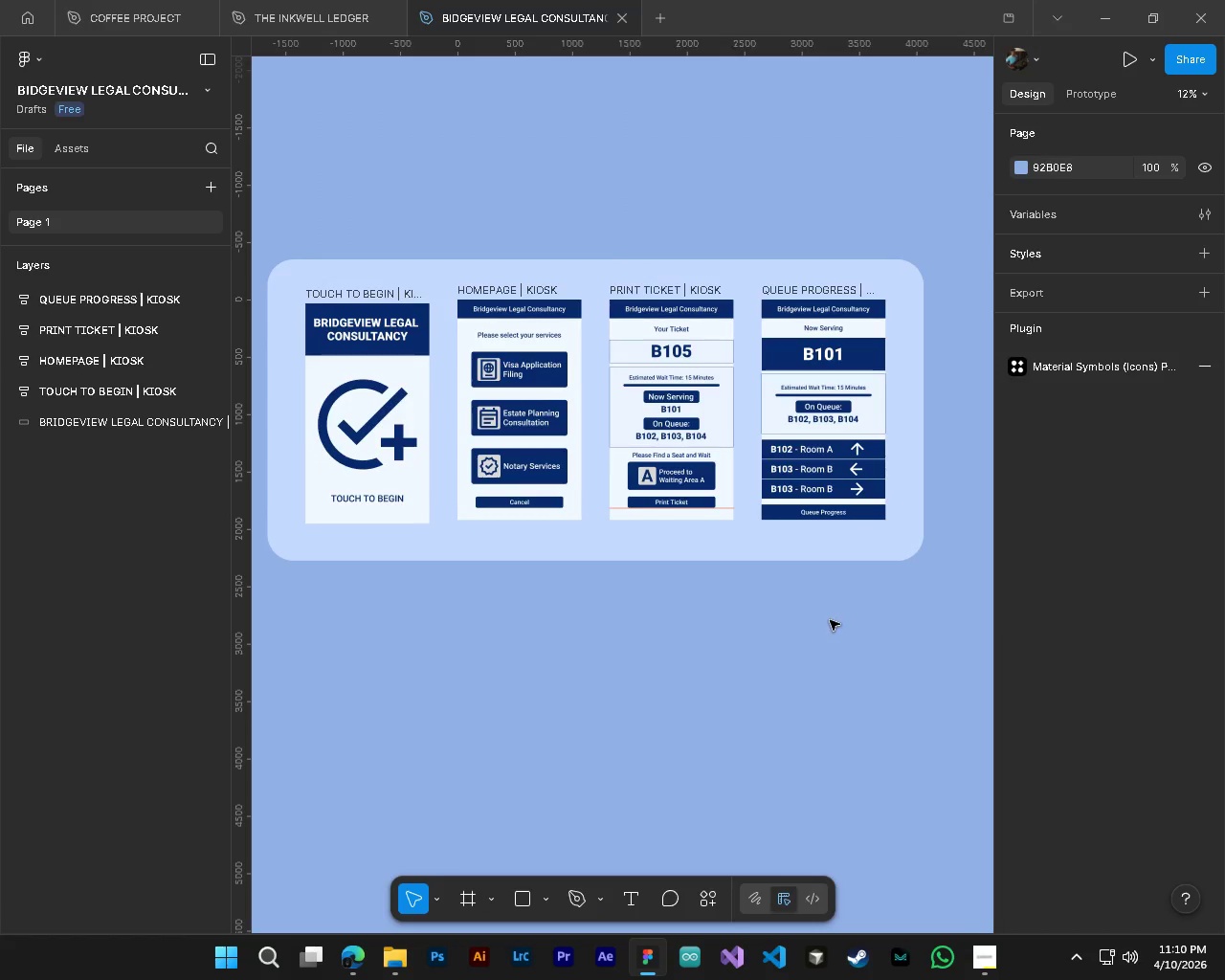 
hold_key(key=AltLeft, duration=0.81)
hold_key(key=ControlLeft, duration=0.89)
scroll: coordinate [763, 635], scroll_direction: down, amount: 4.0
 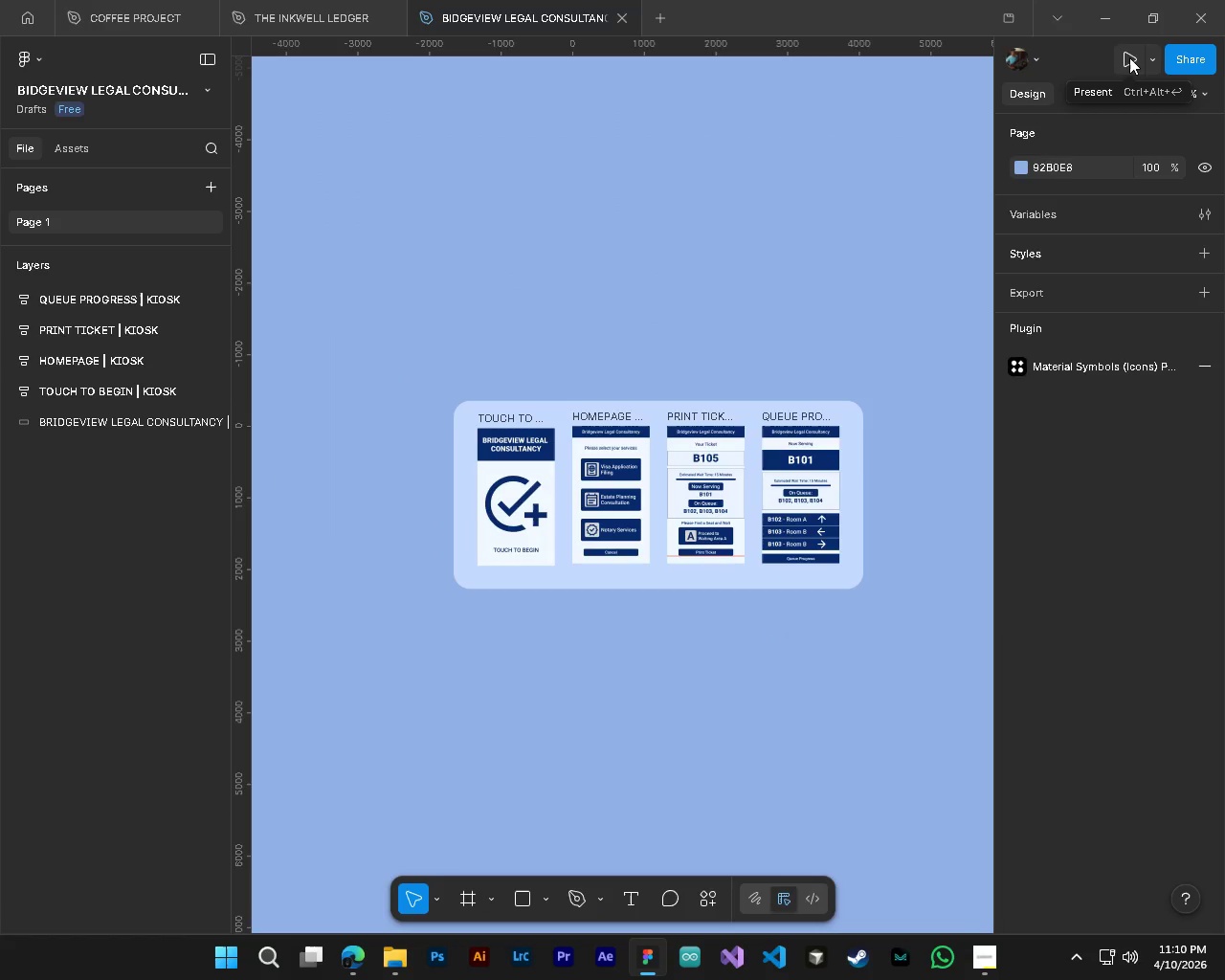 
left_click([1130, 57])
 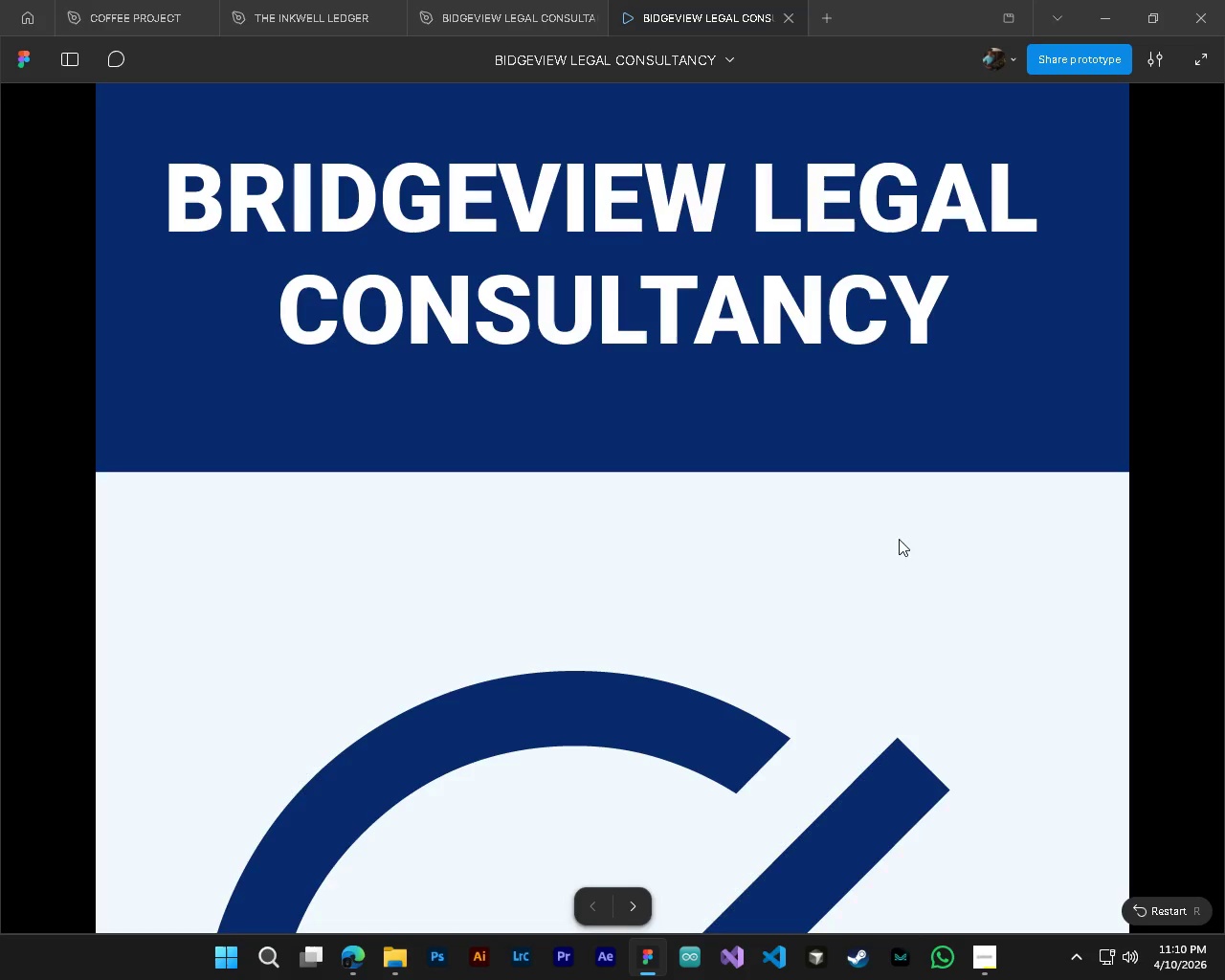 
wait(5.36)
 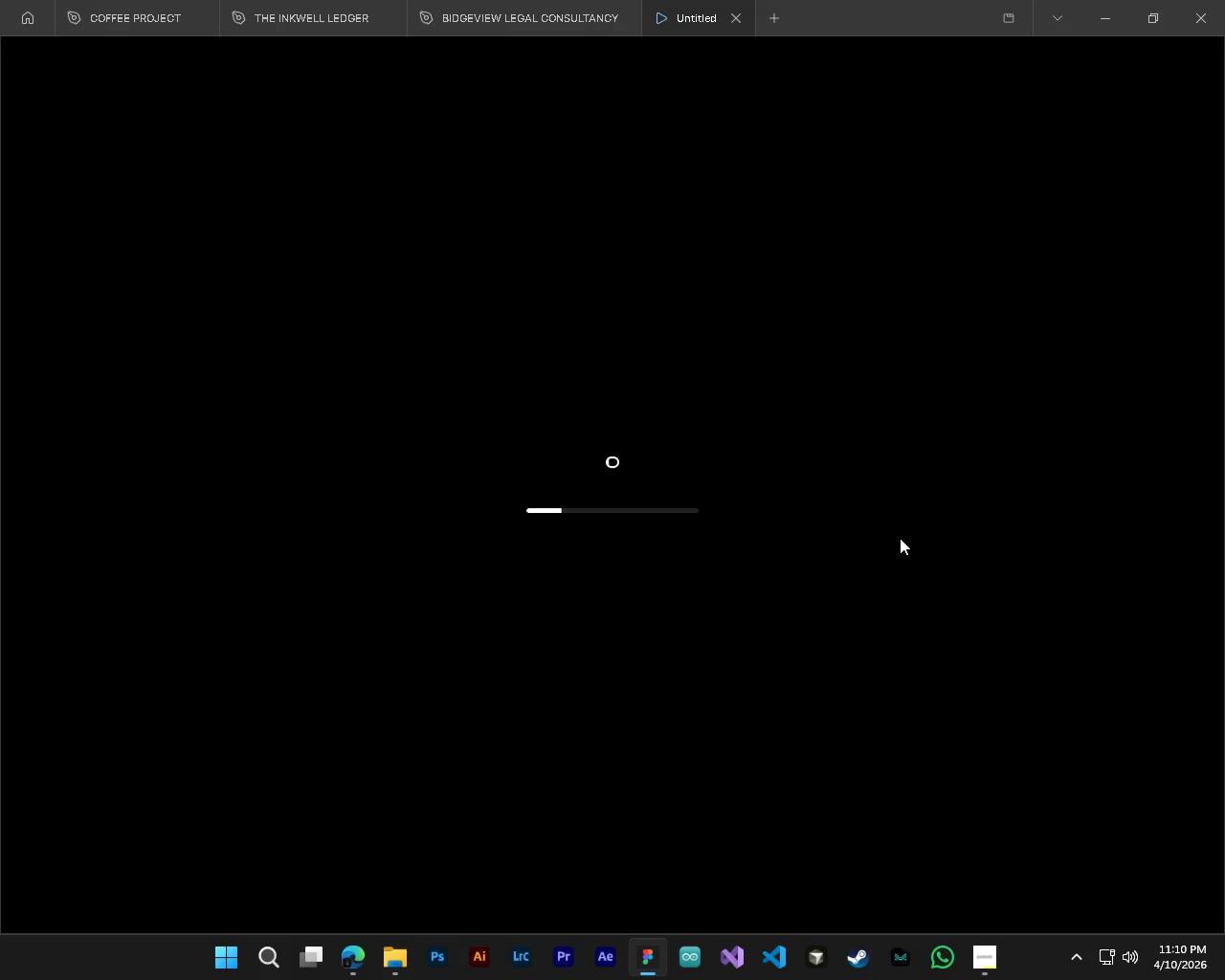 
left_click([1155, 67])
 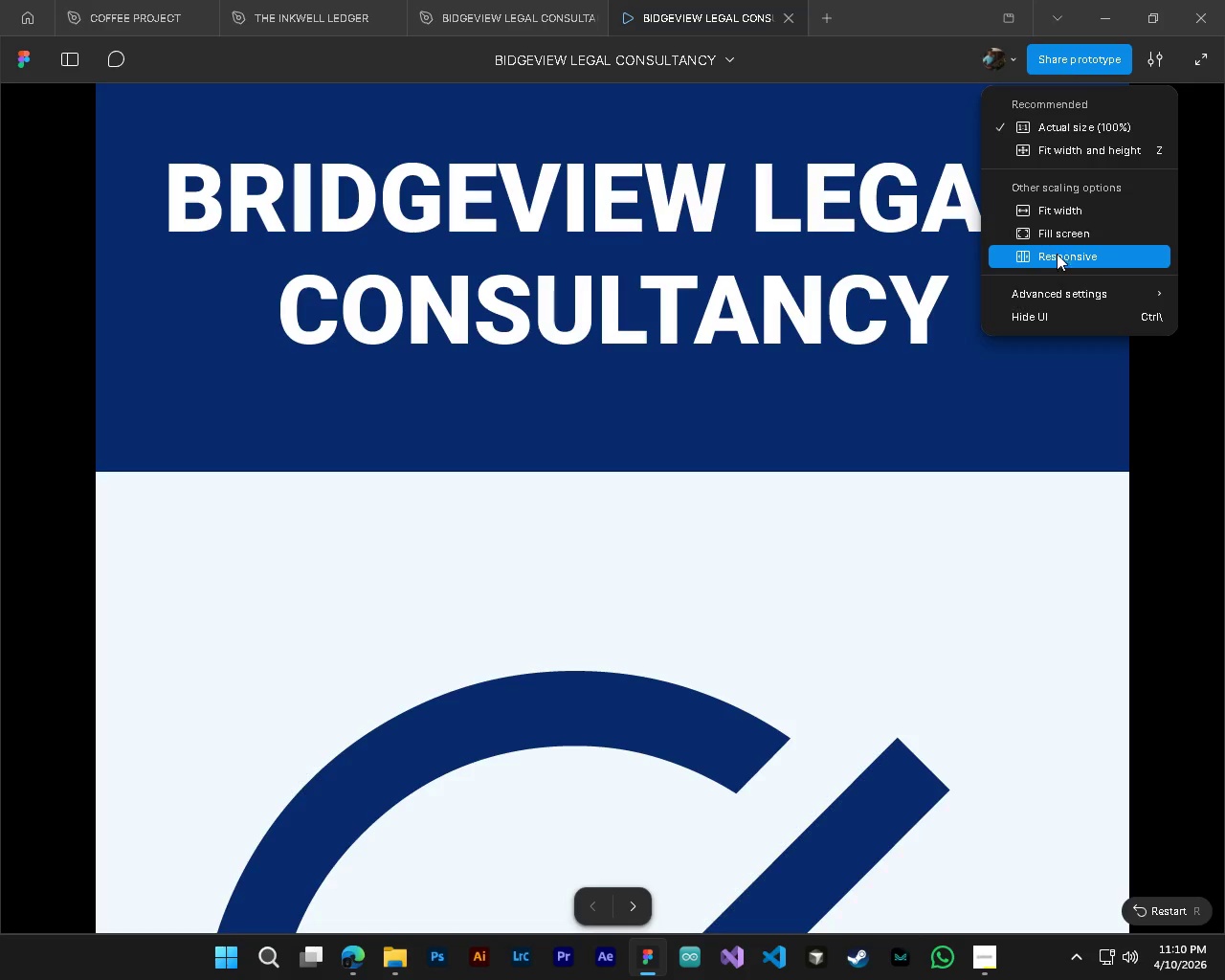 
left_click([1057, 259])
 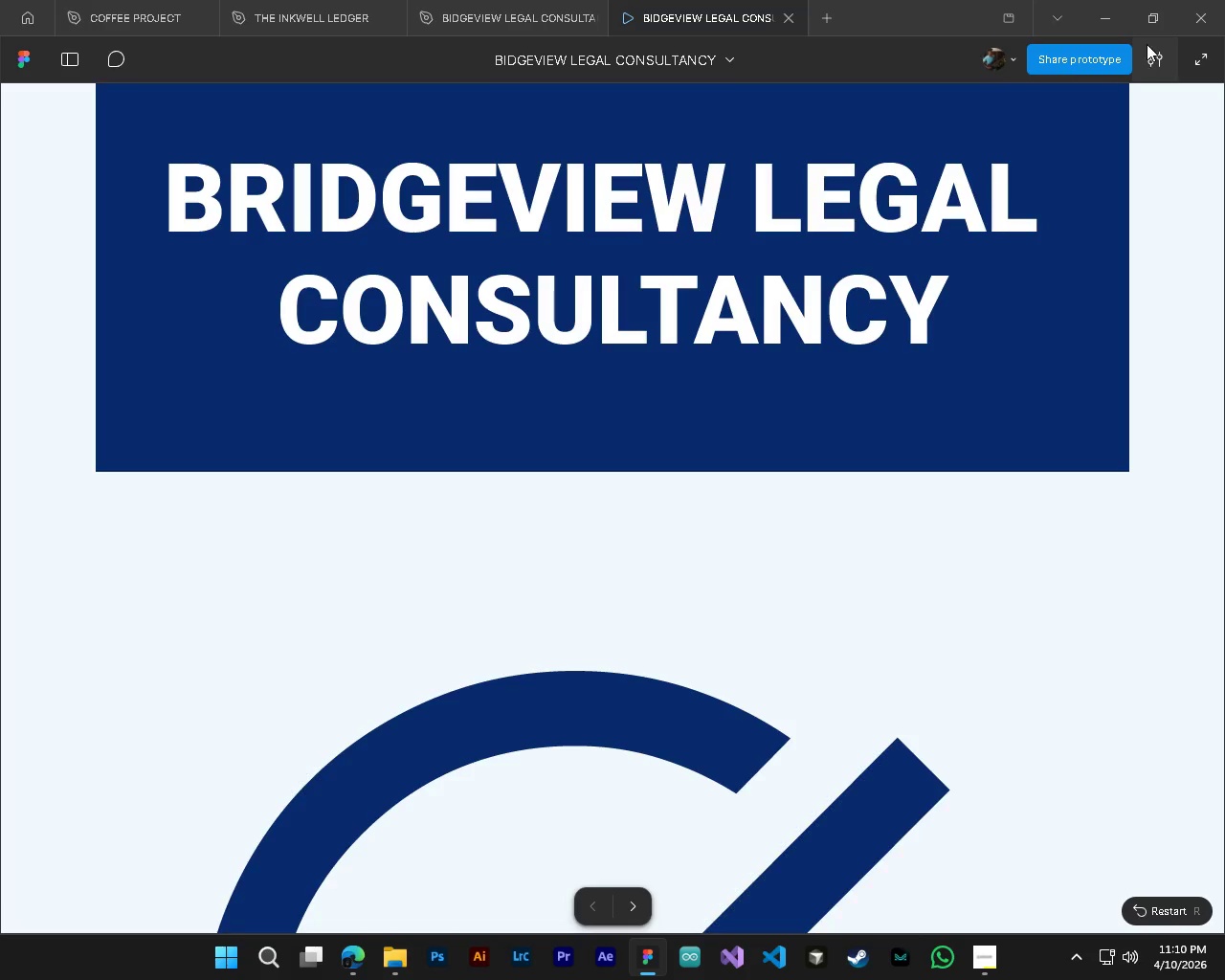 
left_click([1160, 64])
 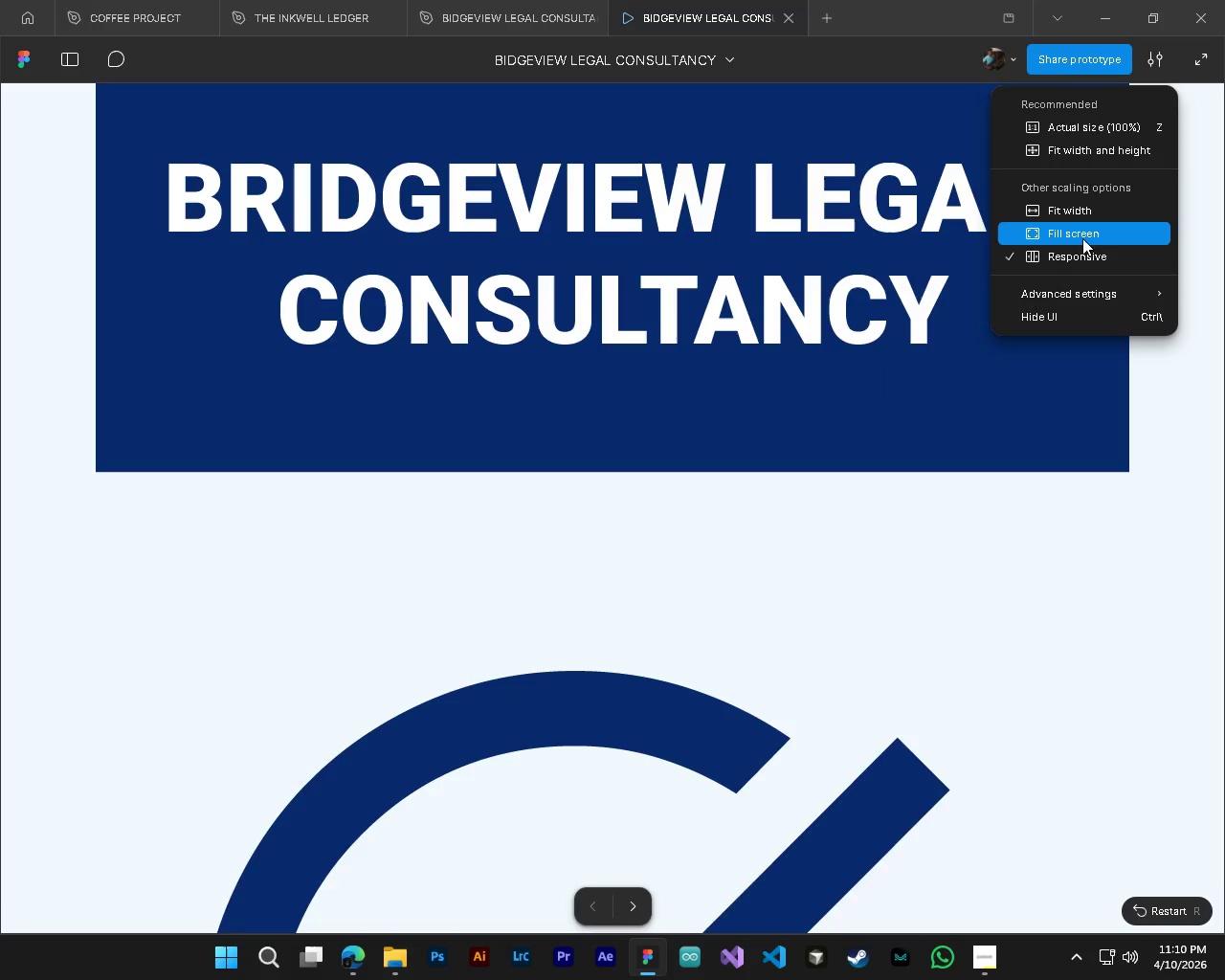 
left_click([1082, 235])
 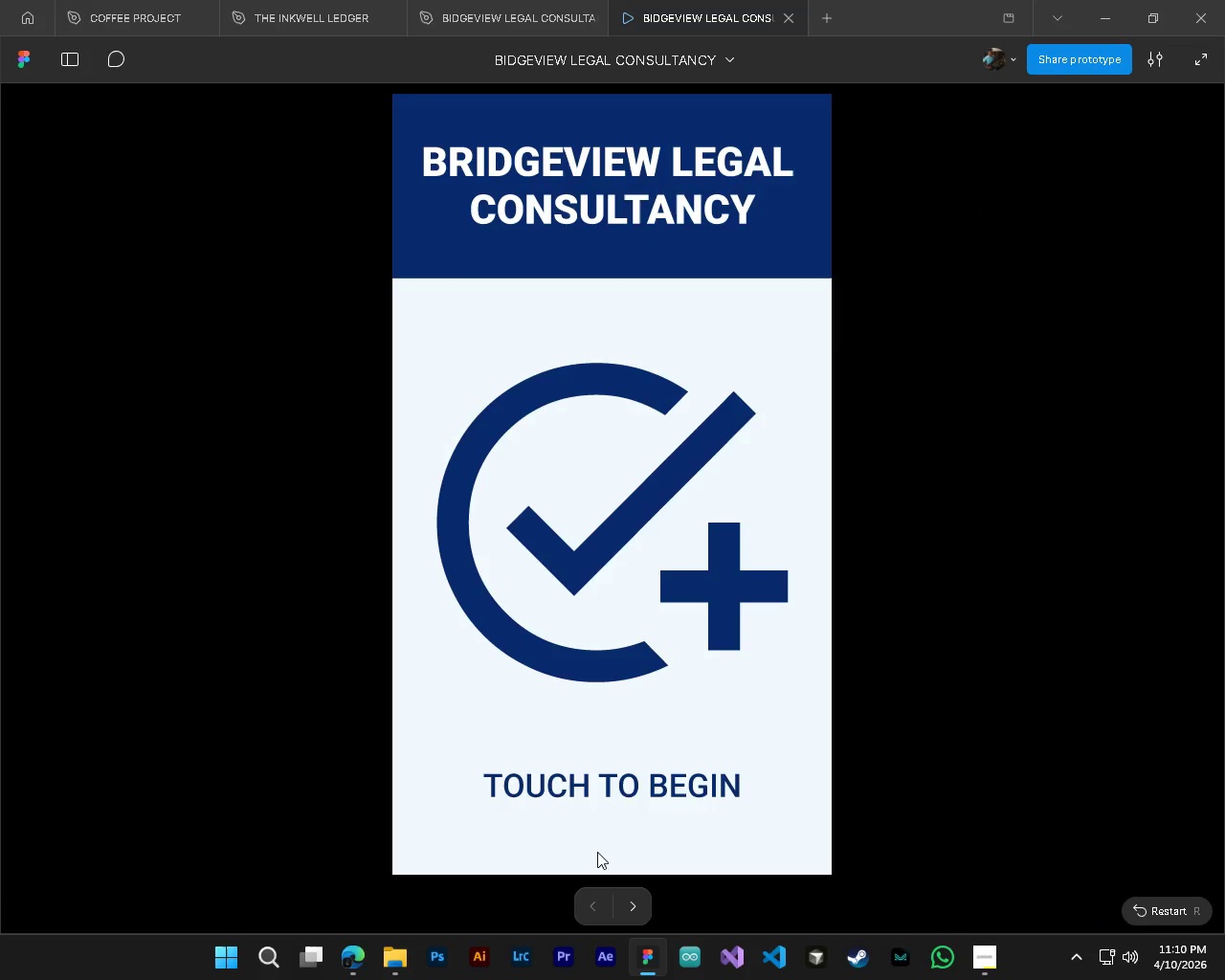 
left_click([617, 780])
 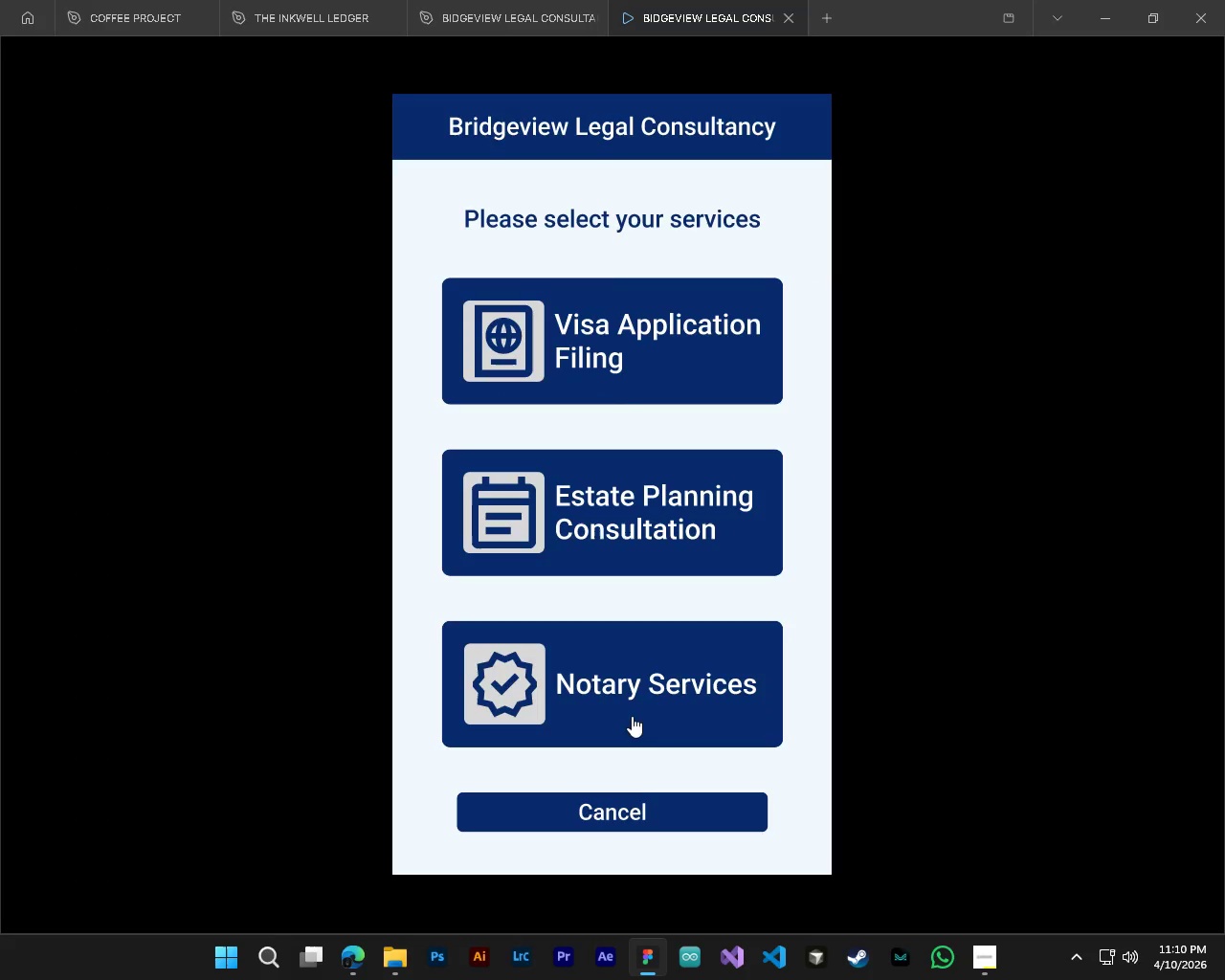 
left_click([637, 810])
 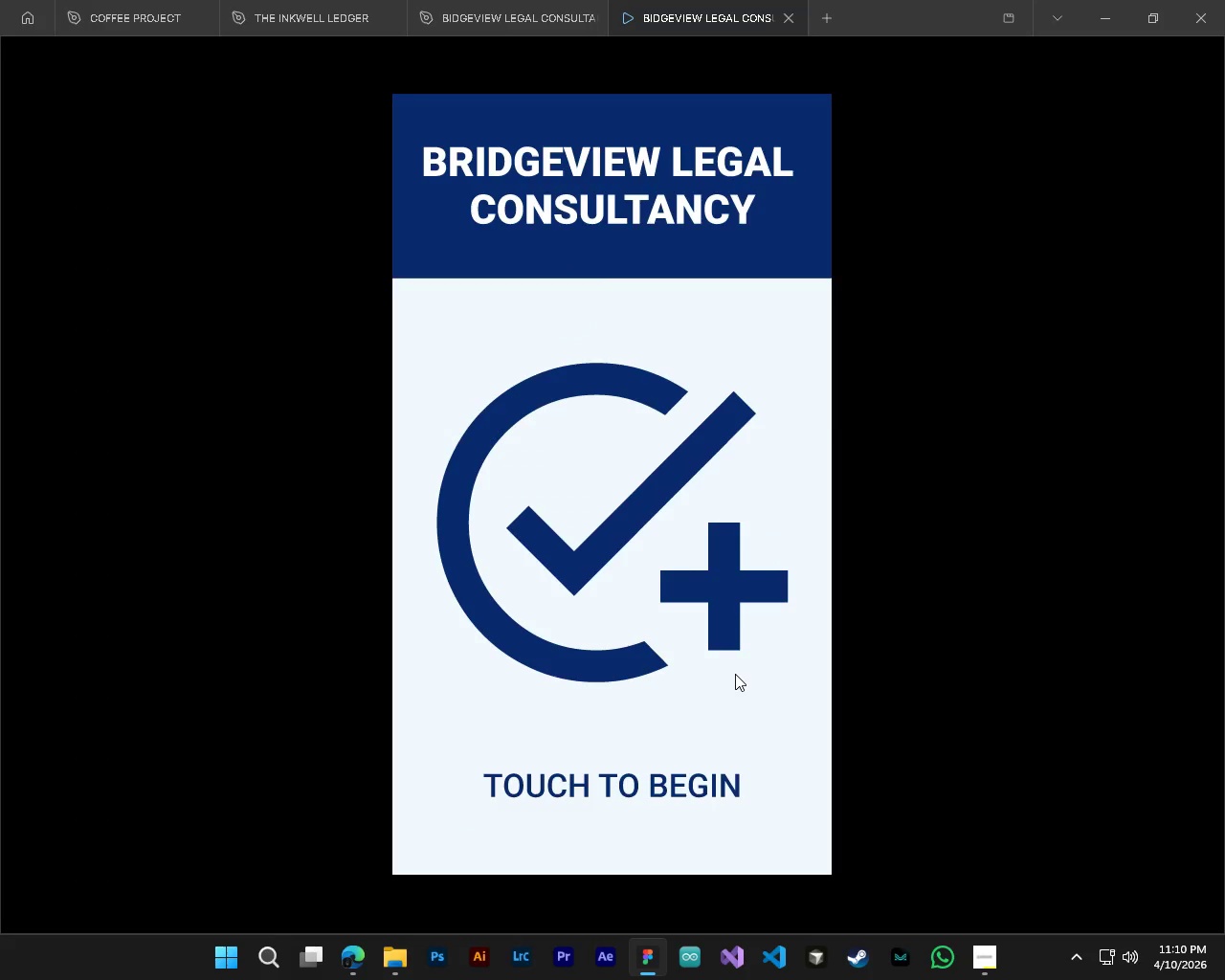 
left_click([735, 674])
 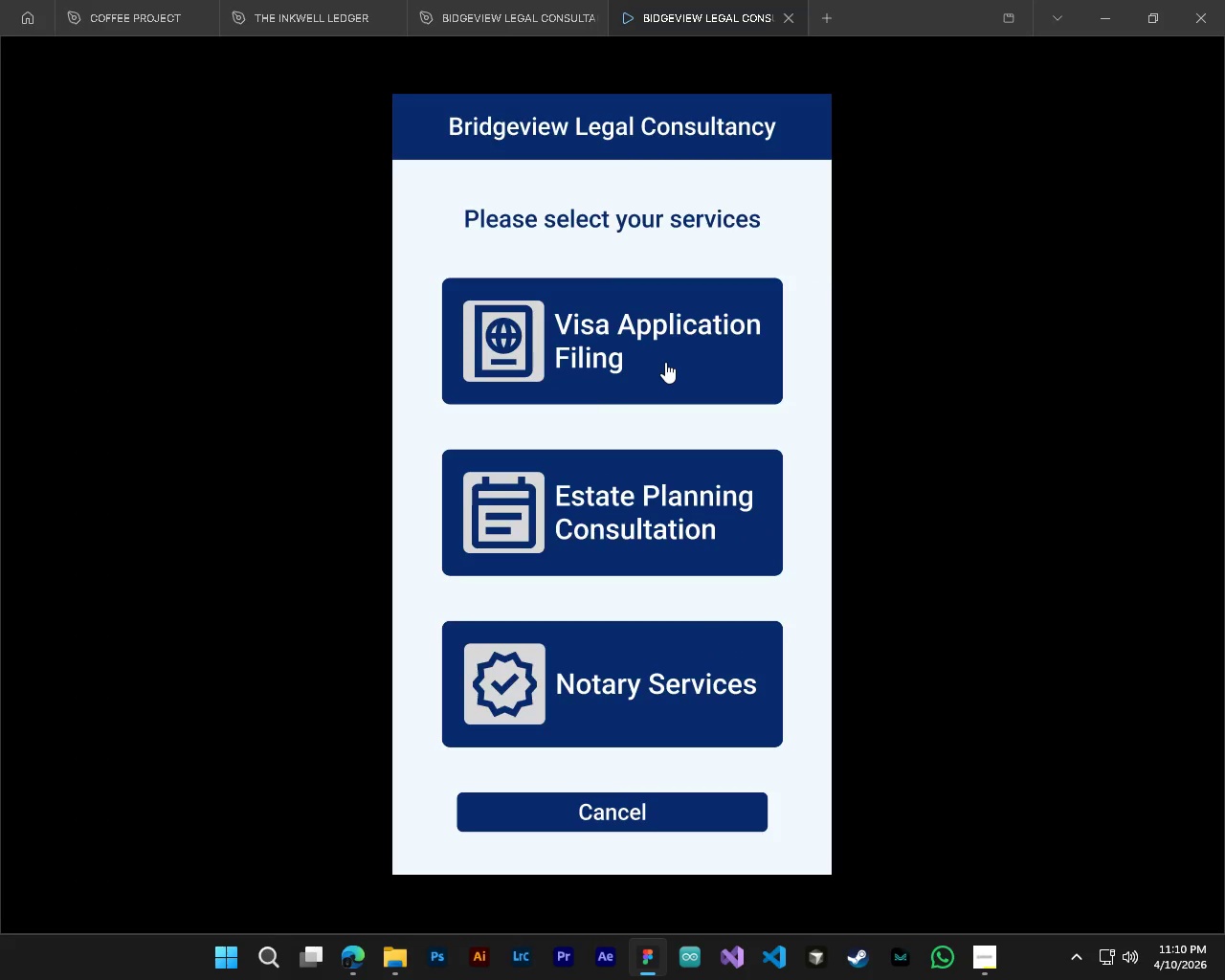 
left_click_drag(start_coordinate=[665, 362], to_coordinate=[658, 111])
 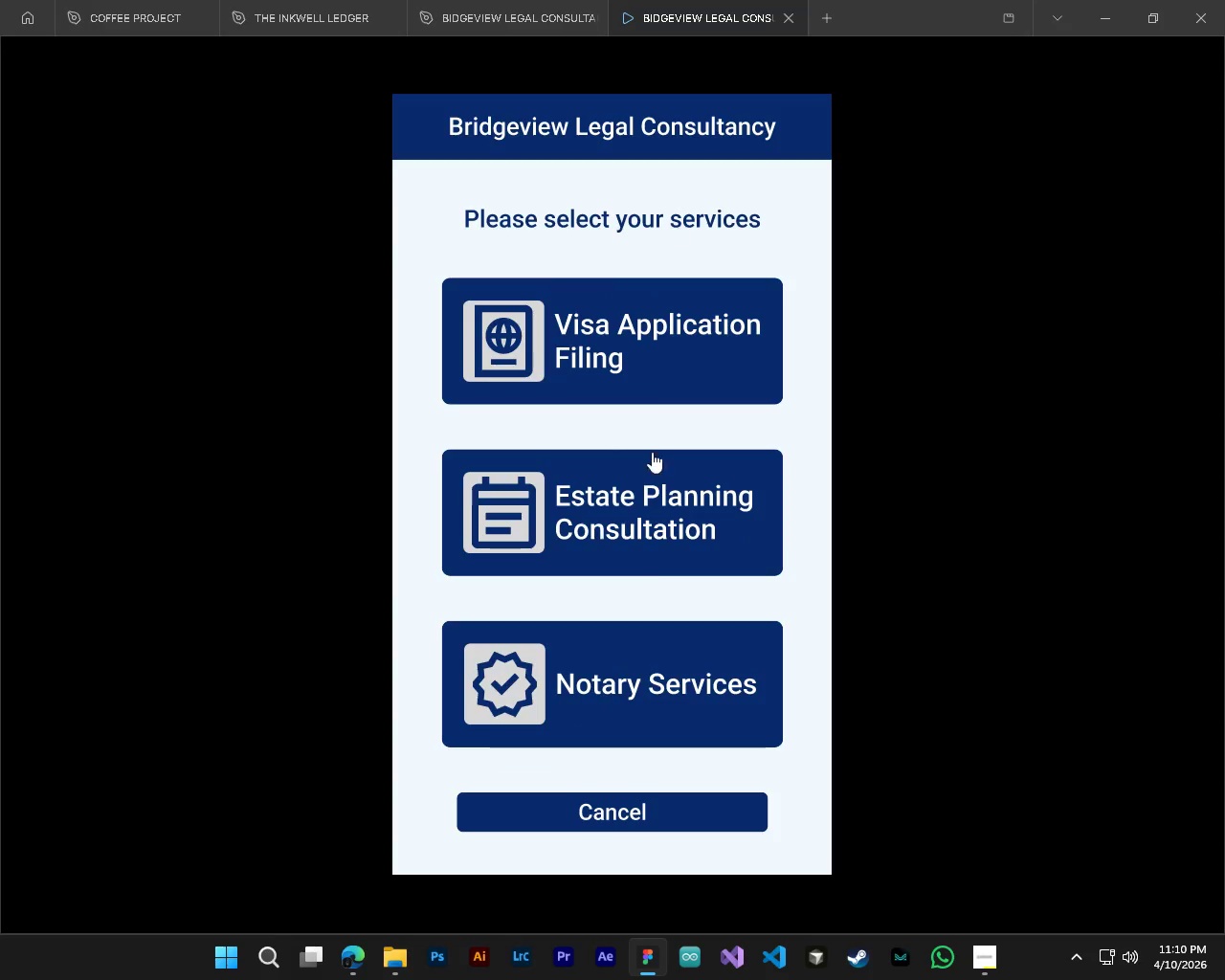 
left_click([658, 111])
 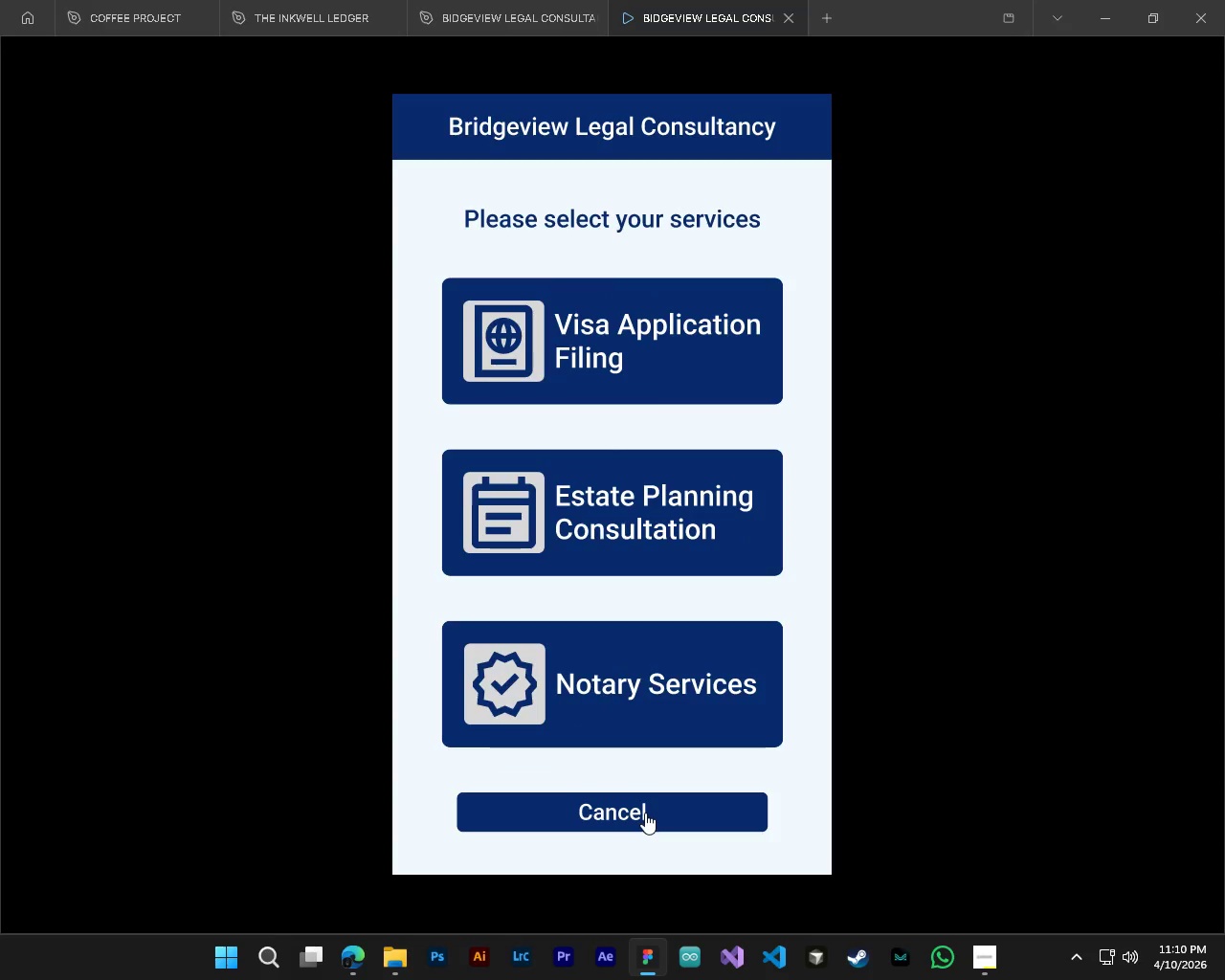 
left_click([618, 711])
 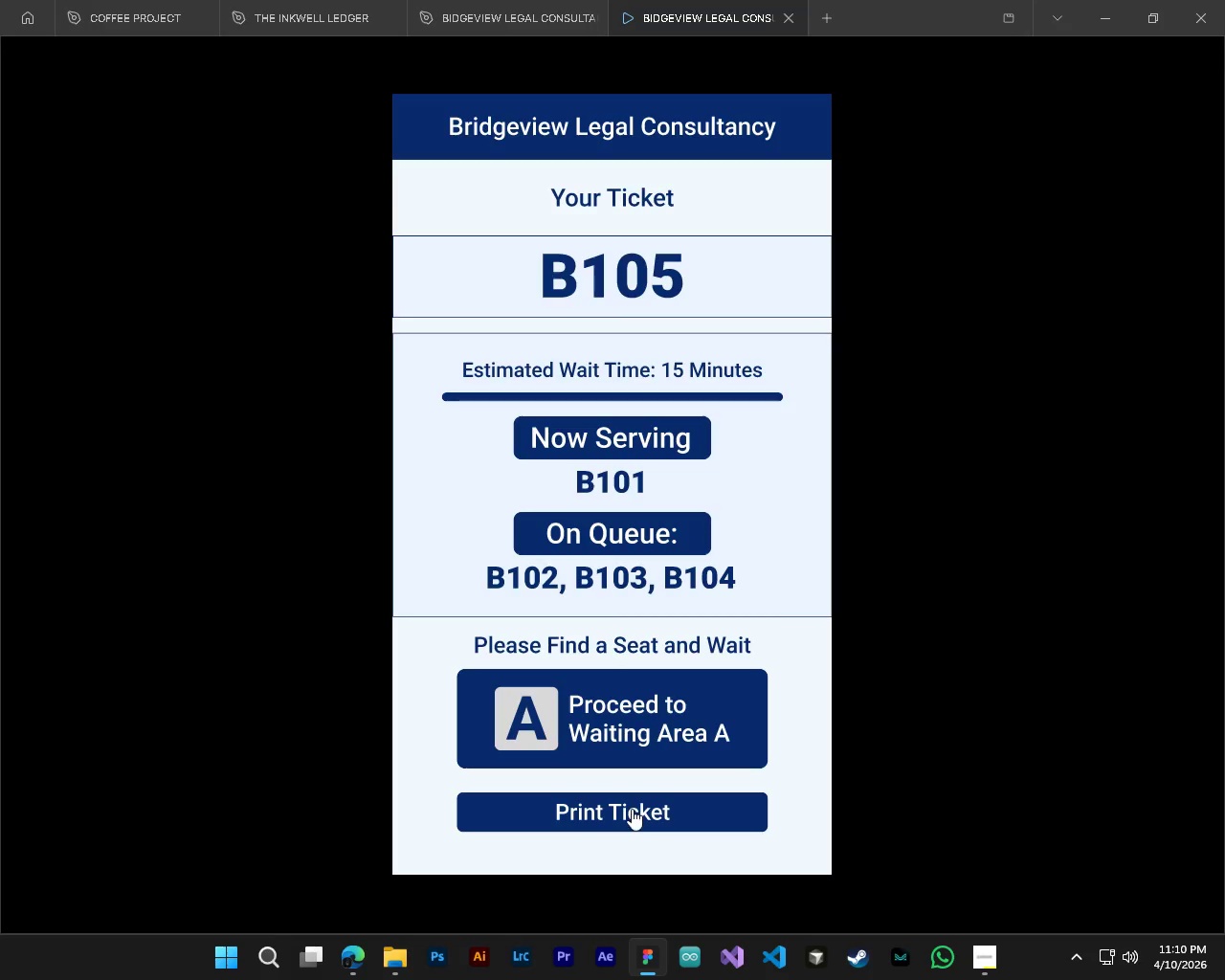 
left_click([632, 809])
 